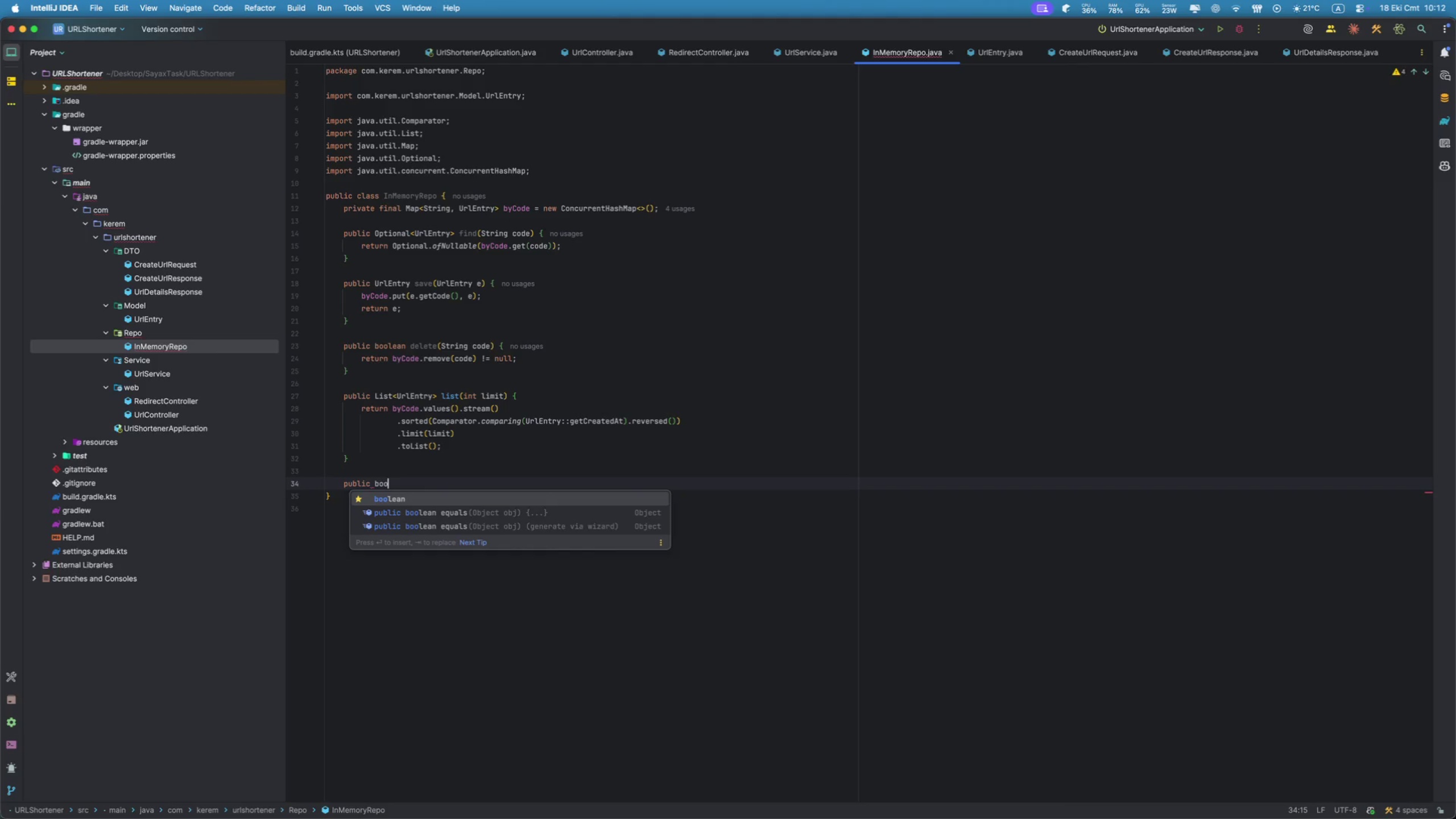 
key(Enter)
 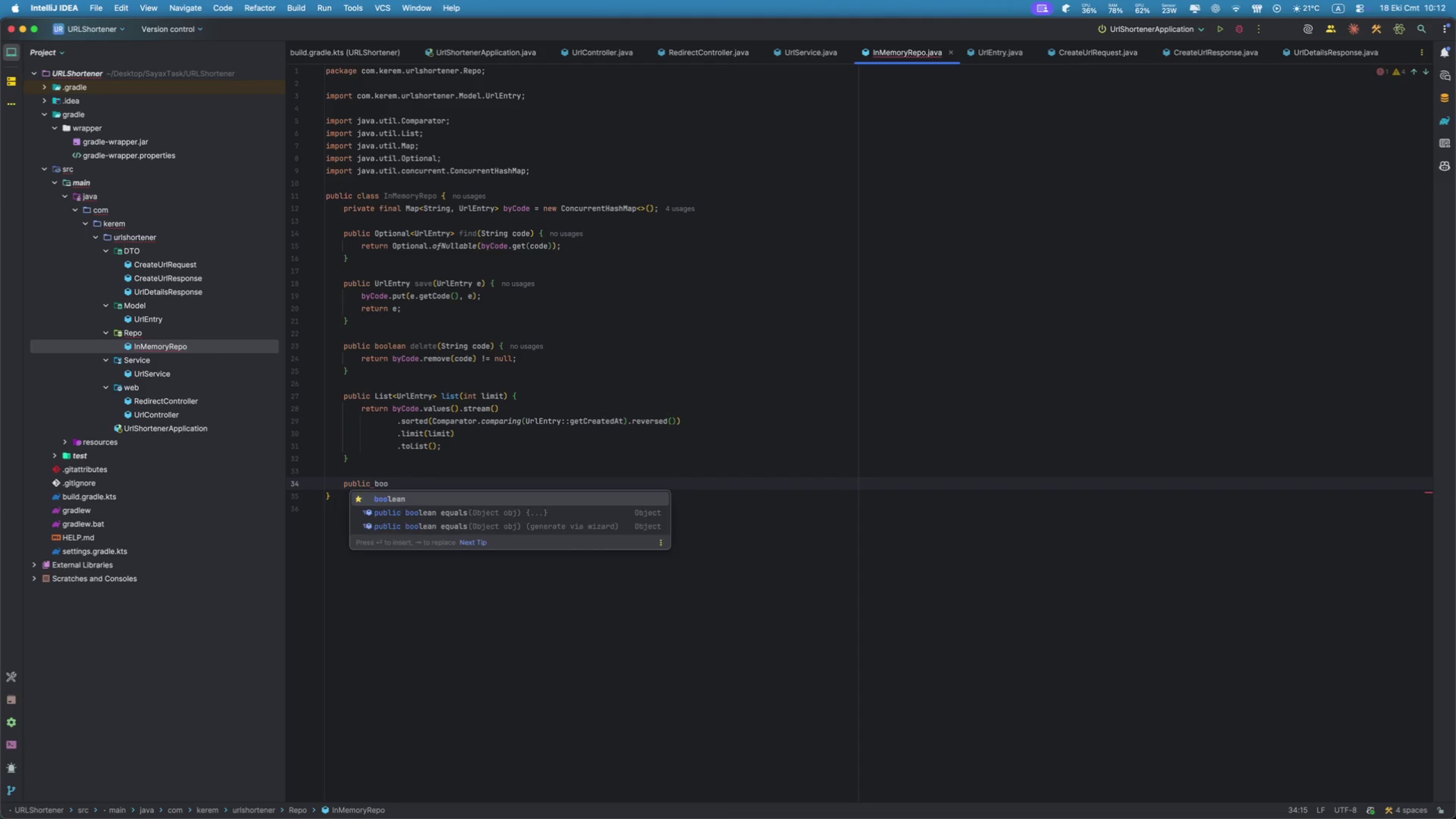 
type(exists(str)
key(Backspace)
key(Backspace)
key(Backspace)
 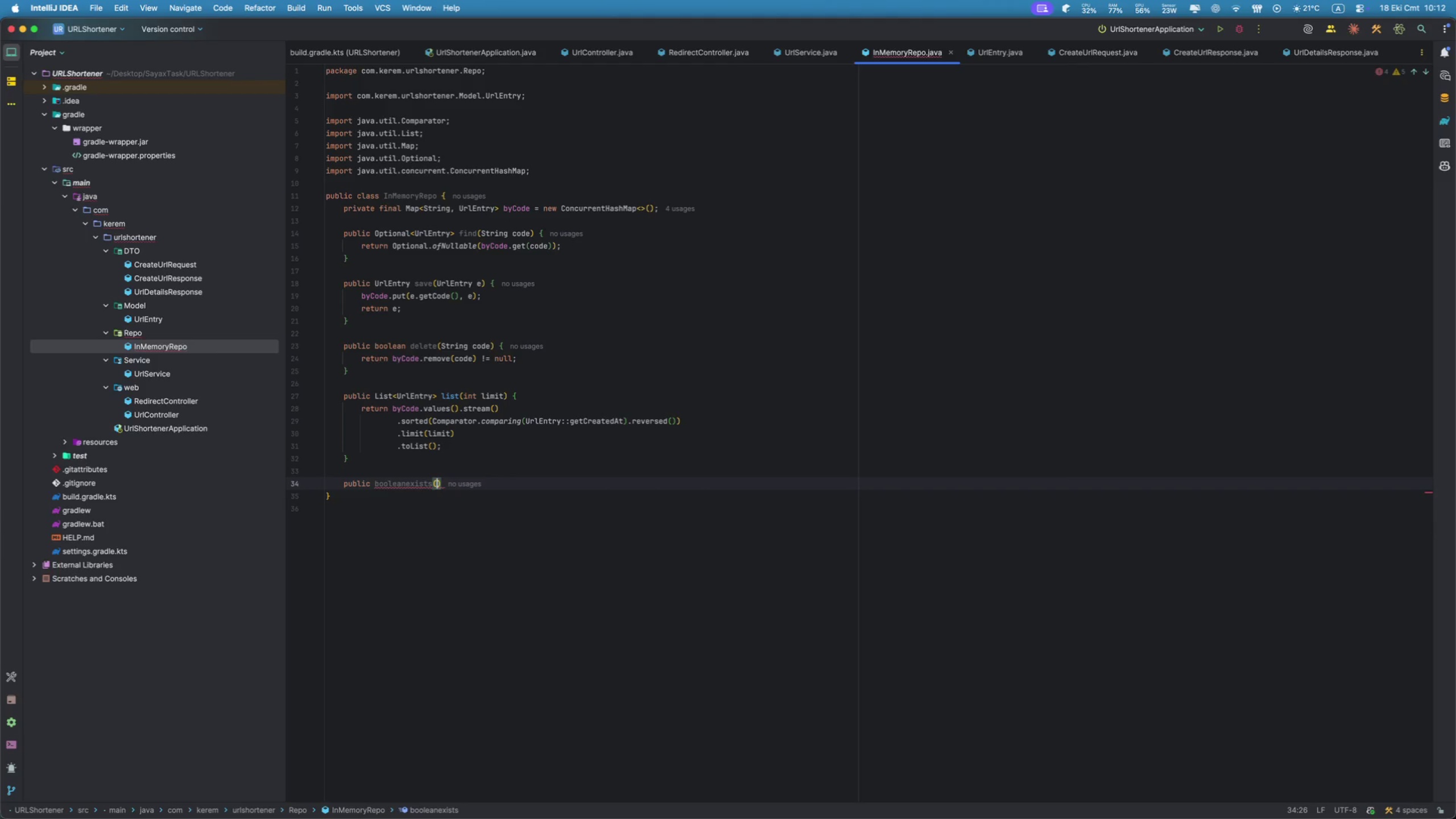 
key(ArrowLeft)
 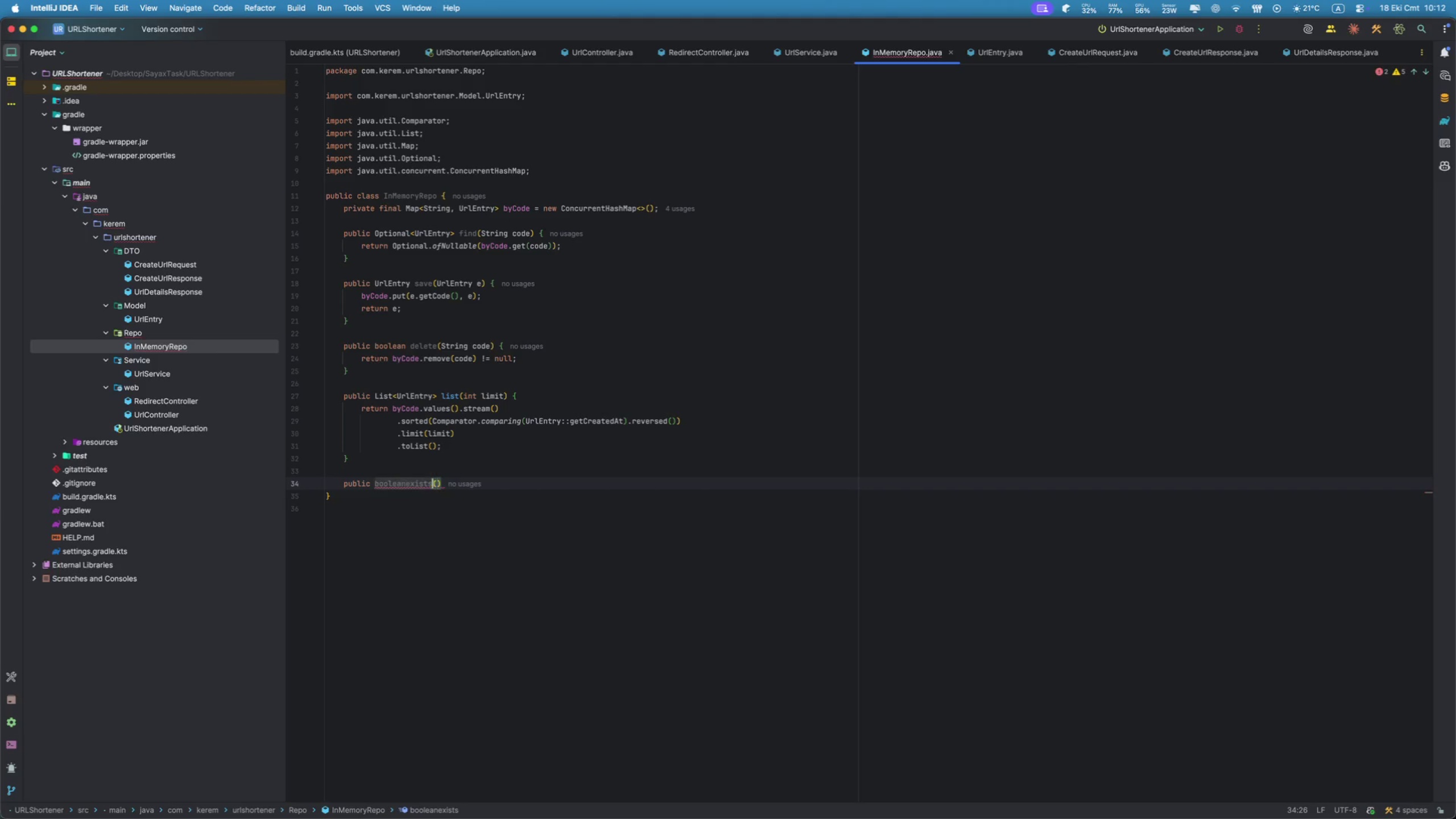 
key(ArrowLeft)
 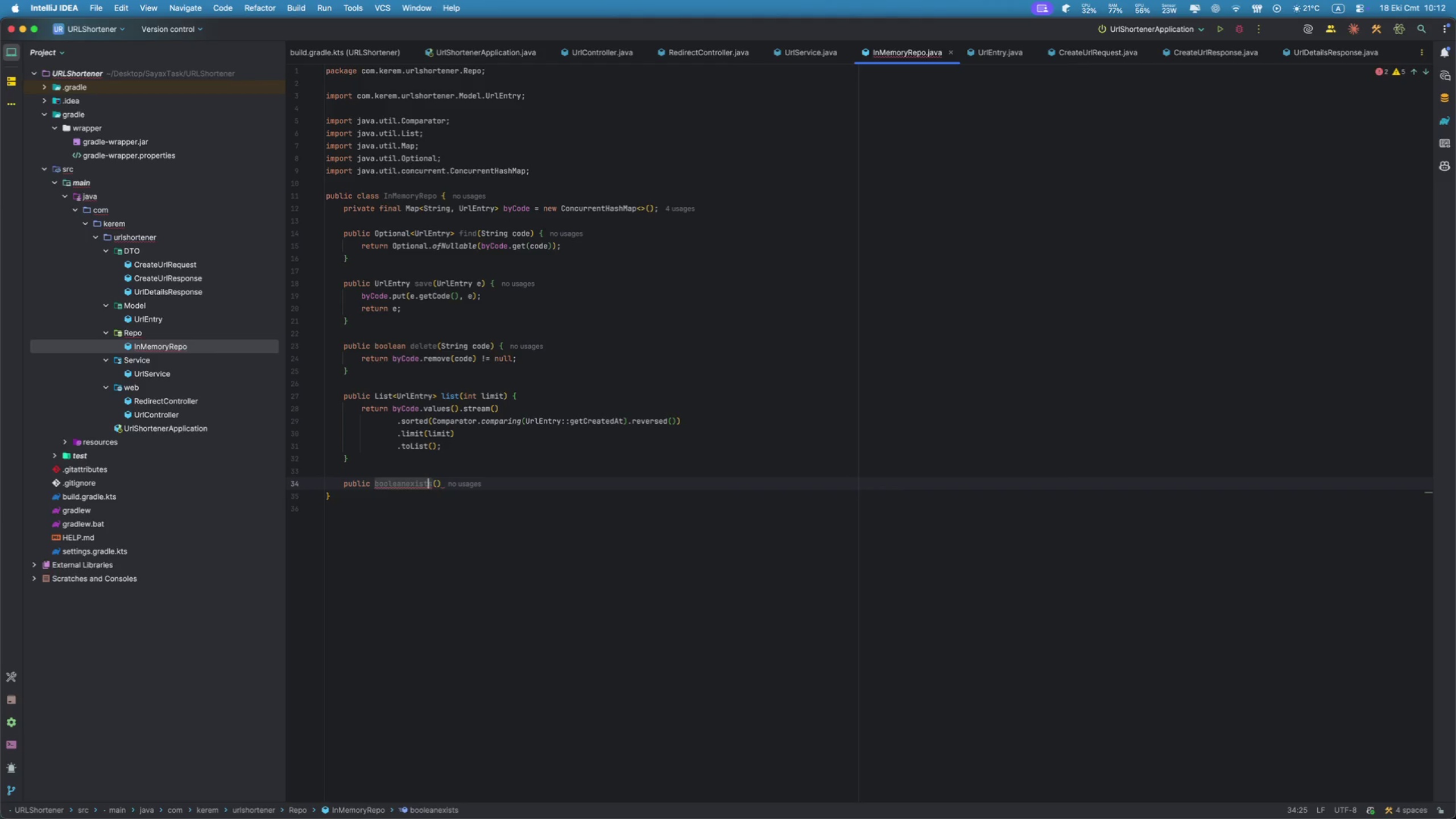 
key(ArrowLeft)
 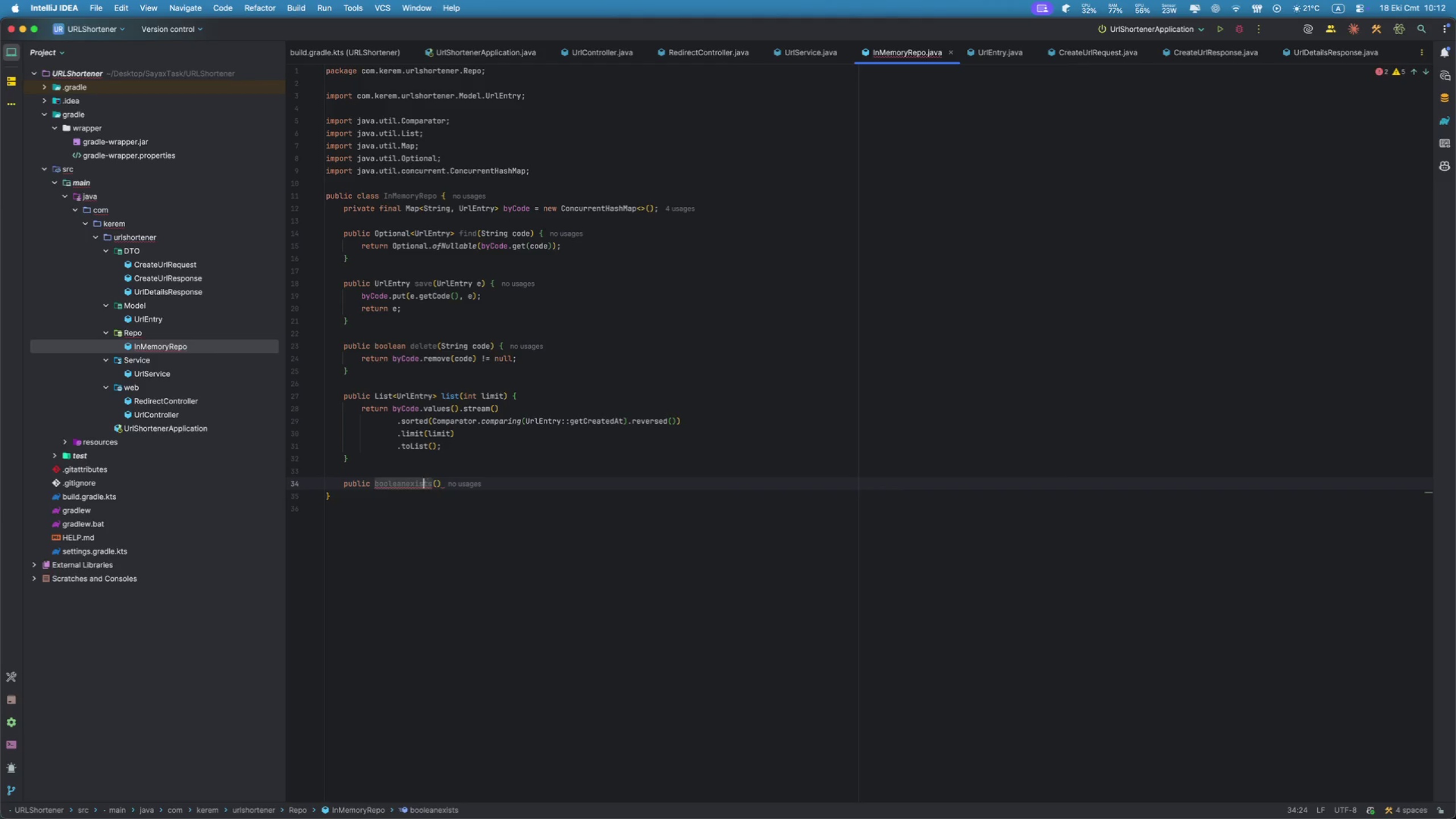 
key(ArrowLeft)
 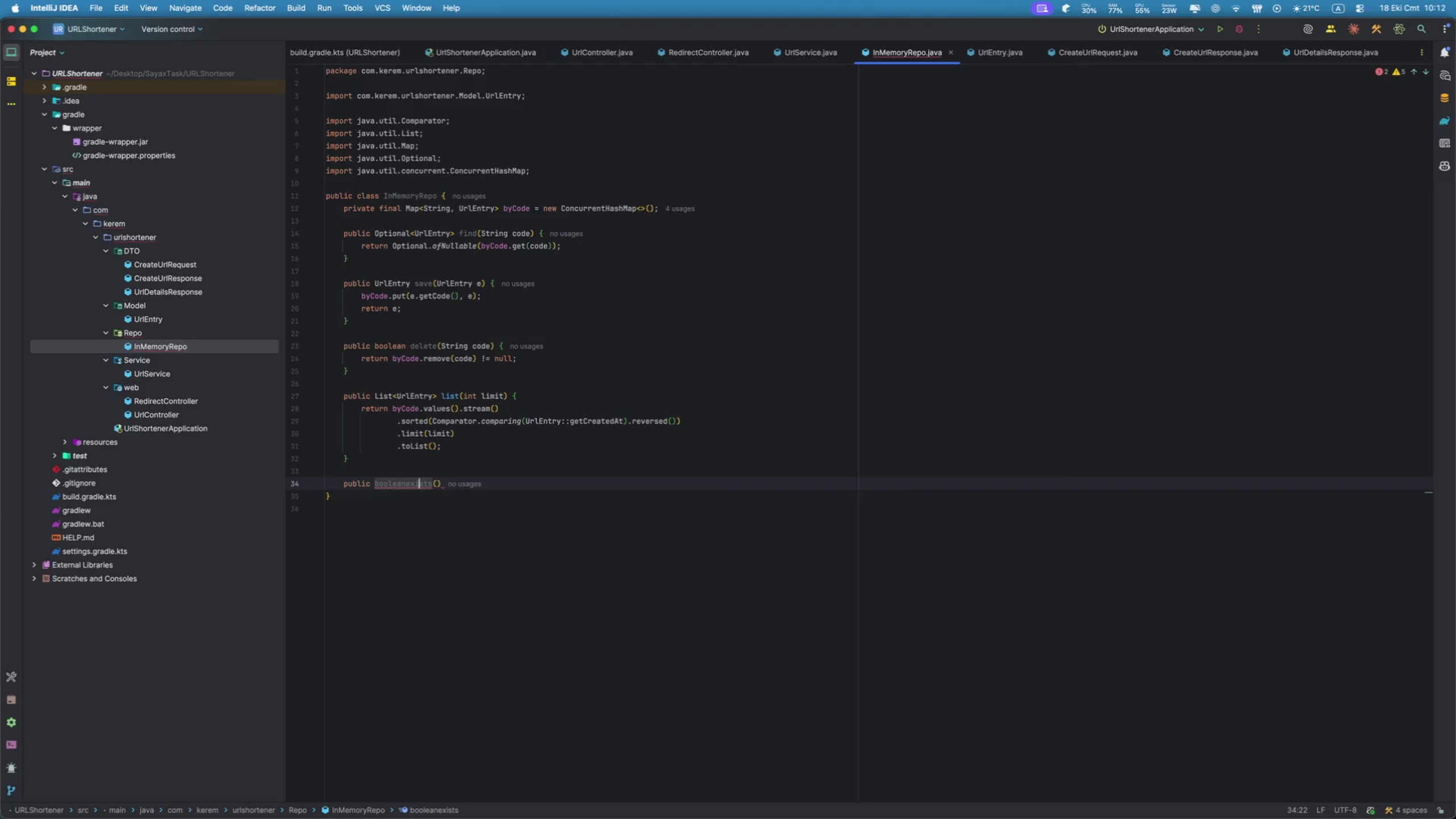 
key(ArrowLeft)
 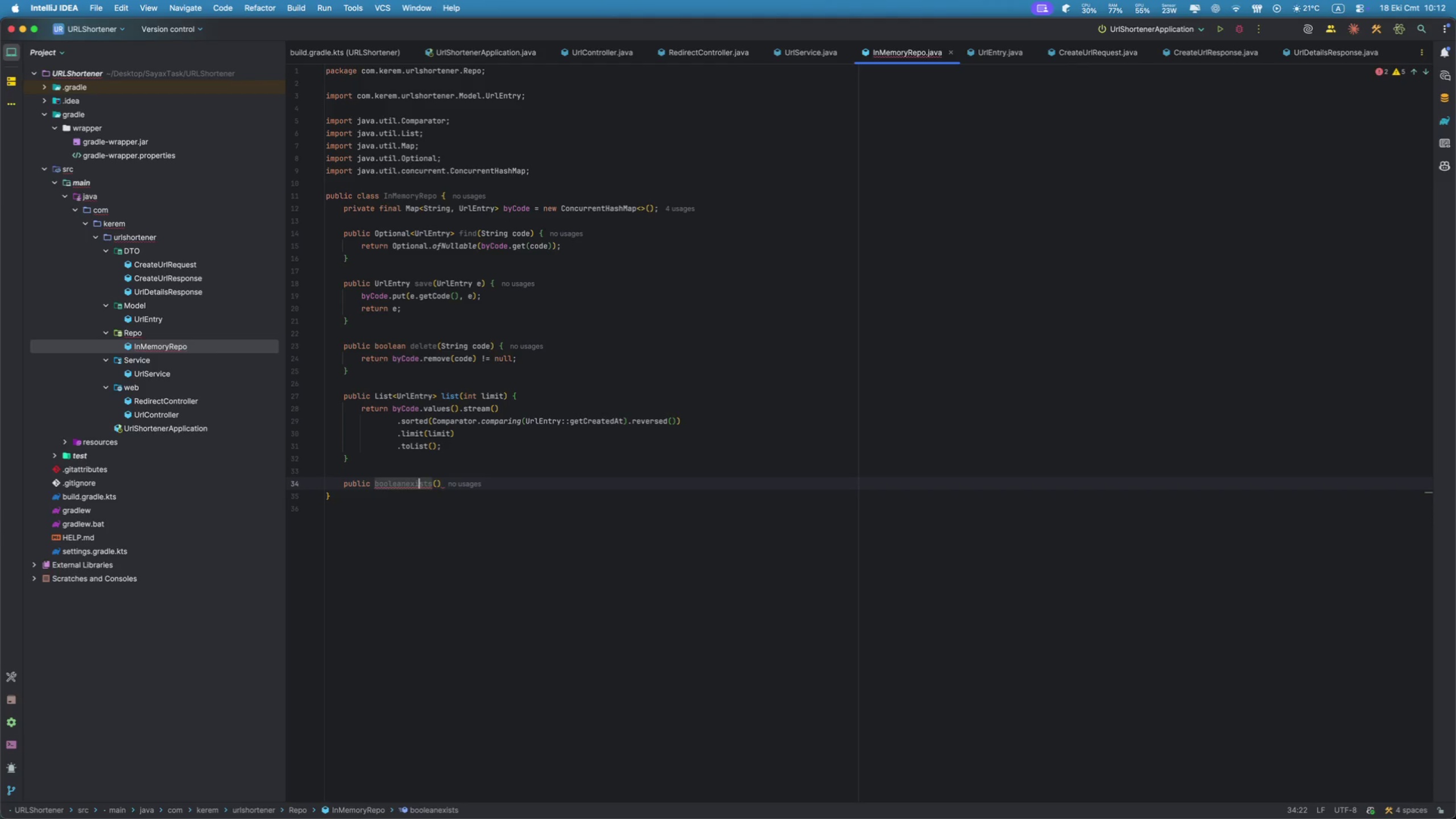 
key(ArrowLeft)
 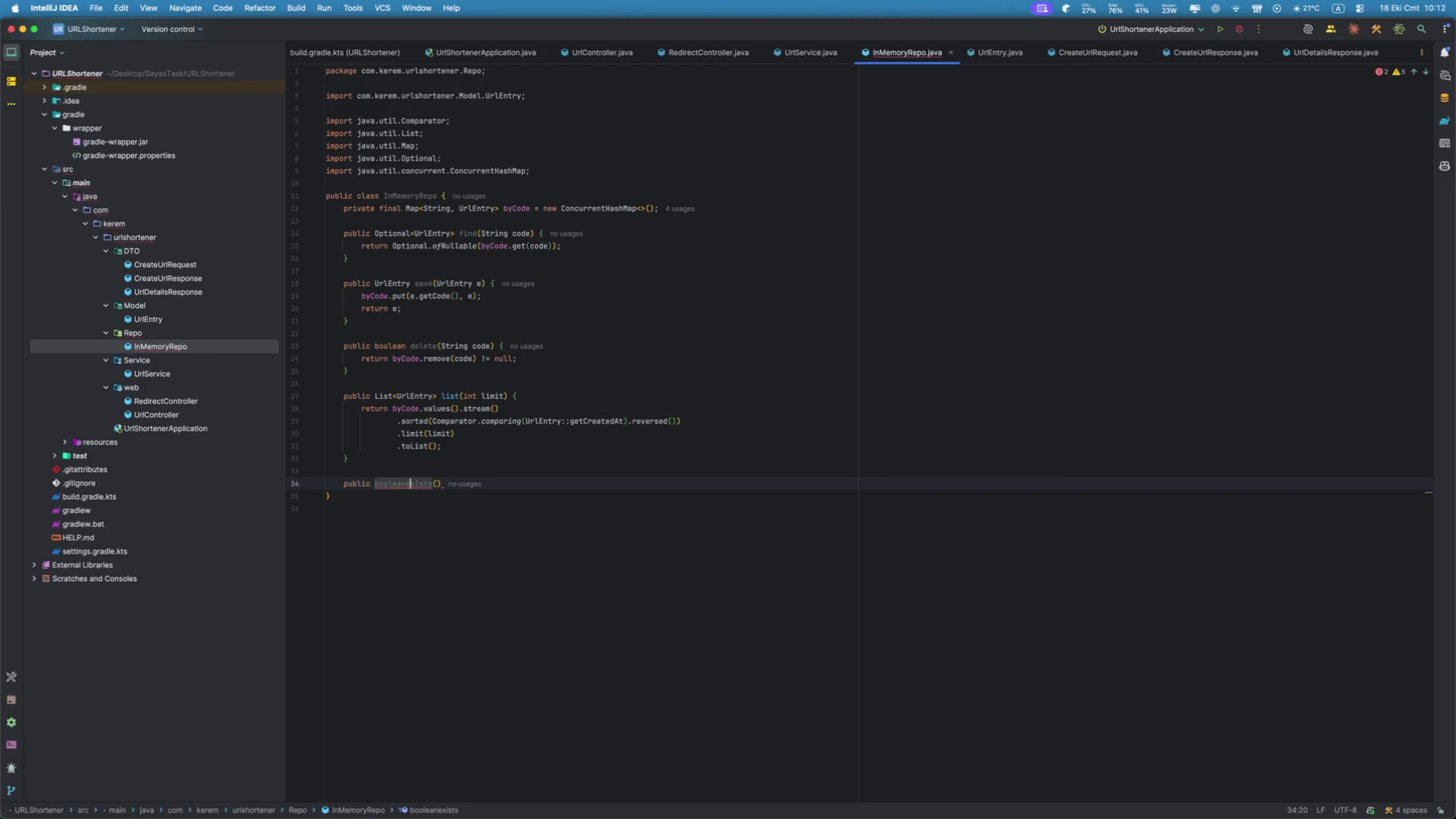 
key(ArrowLeft)
 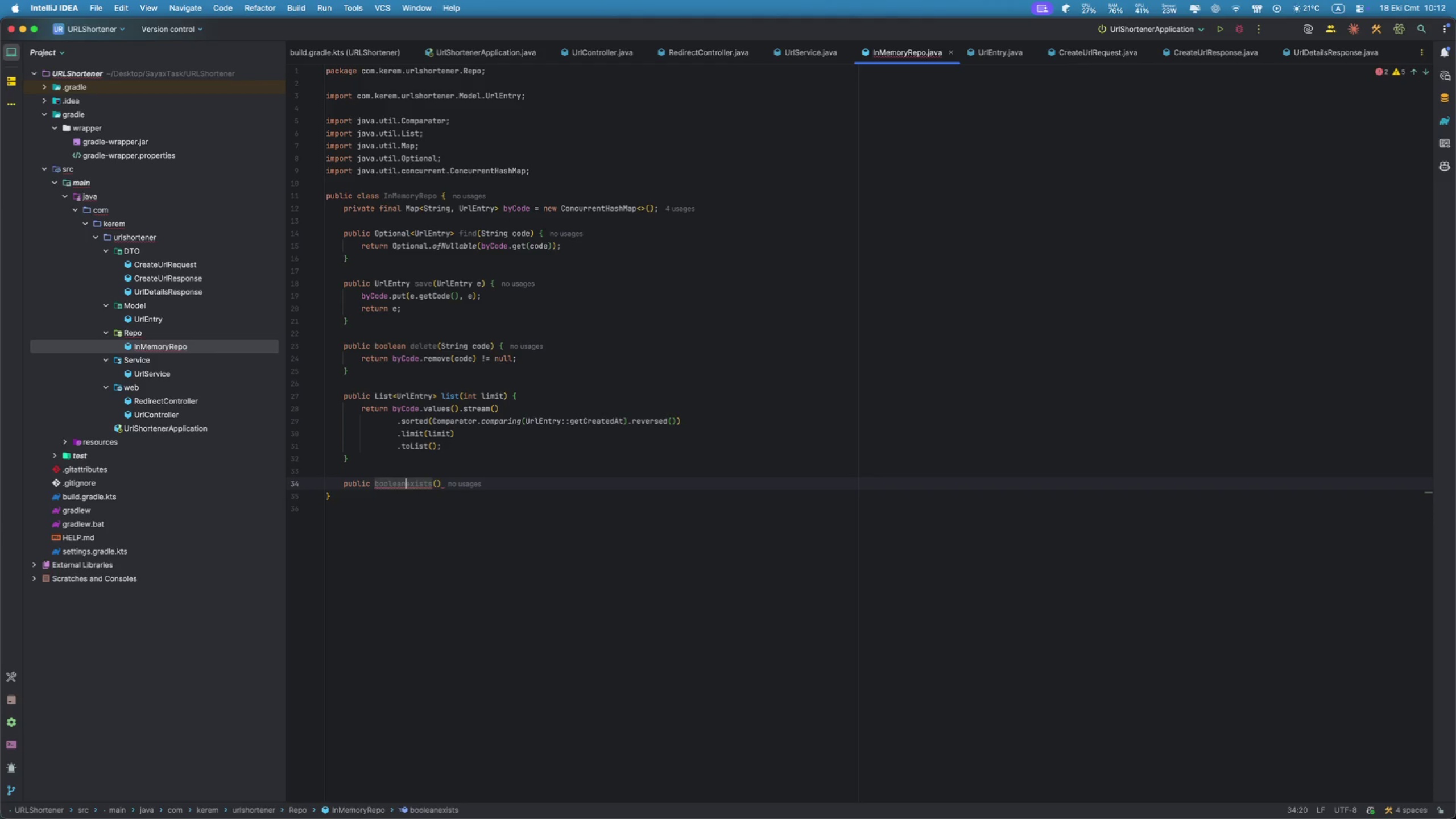 
key(Space)
 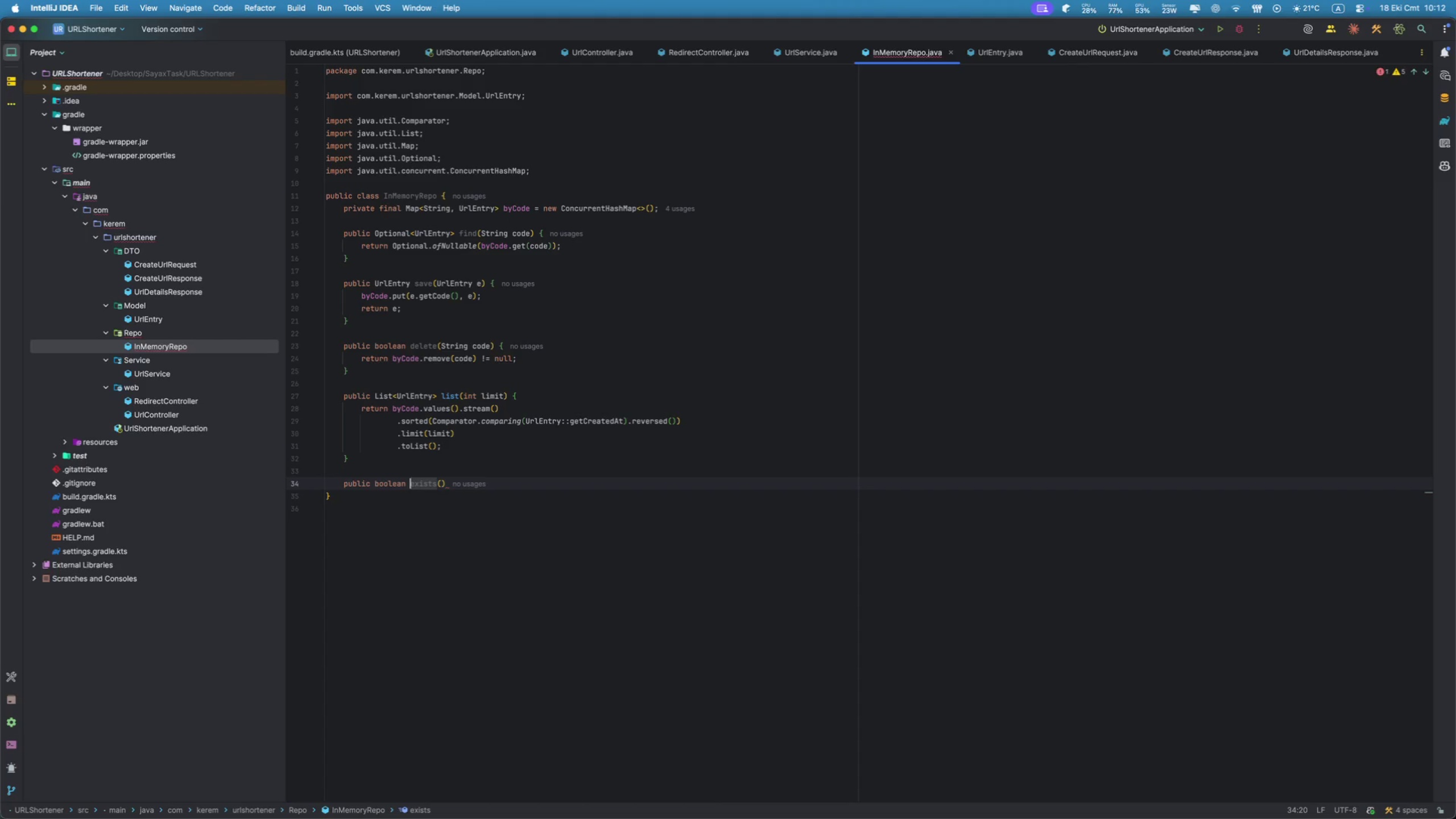 
key(Meta+ArrowRight)
 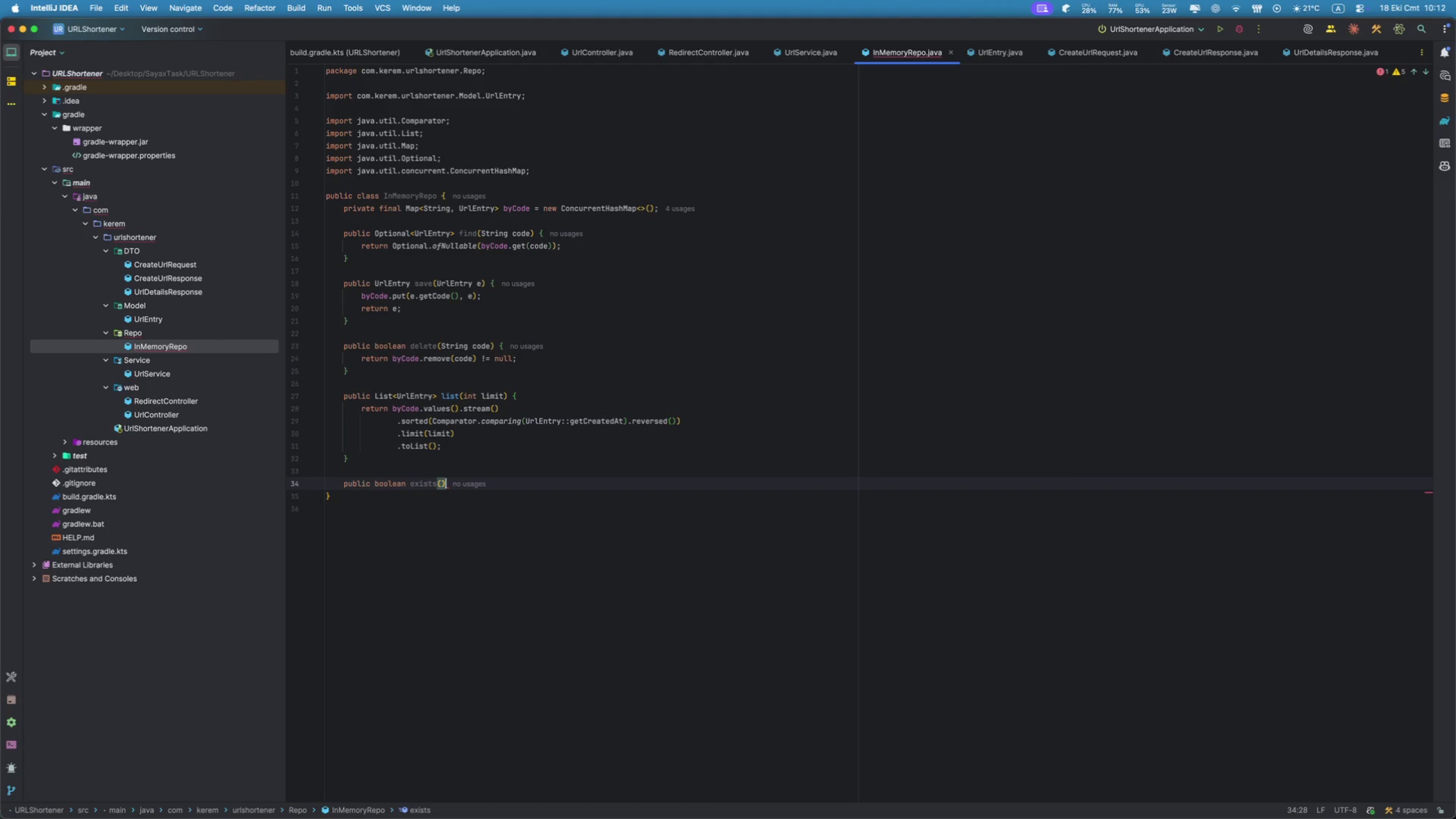 
key(ArrowLeft)
 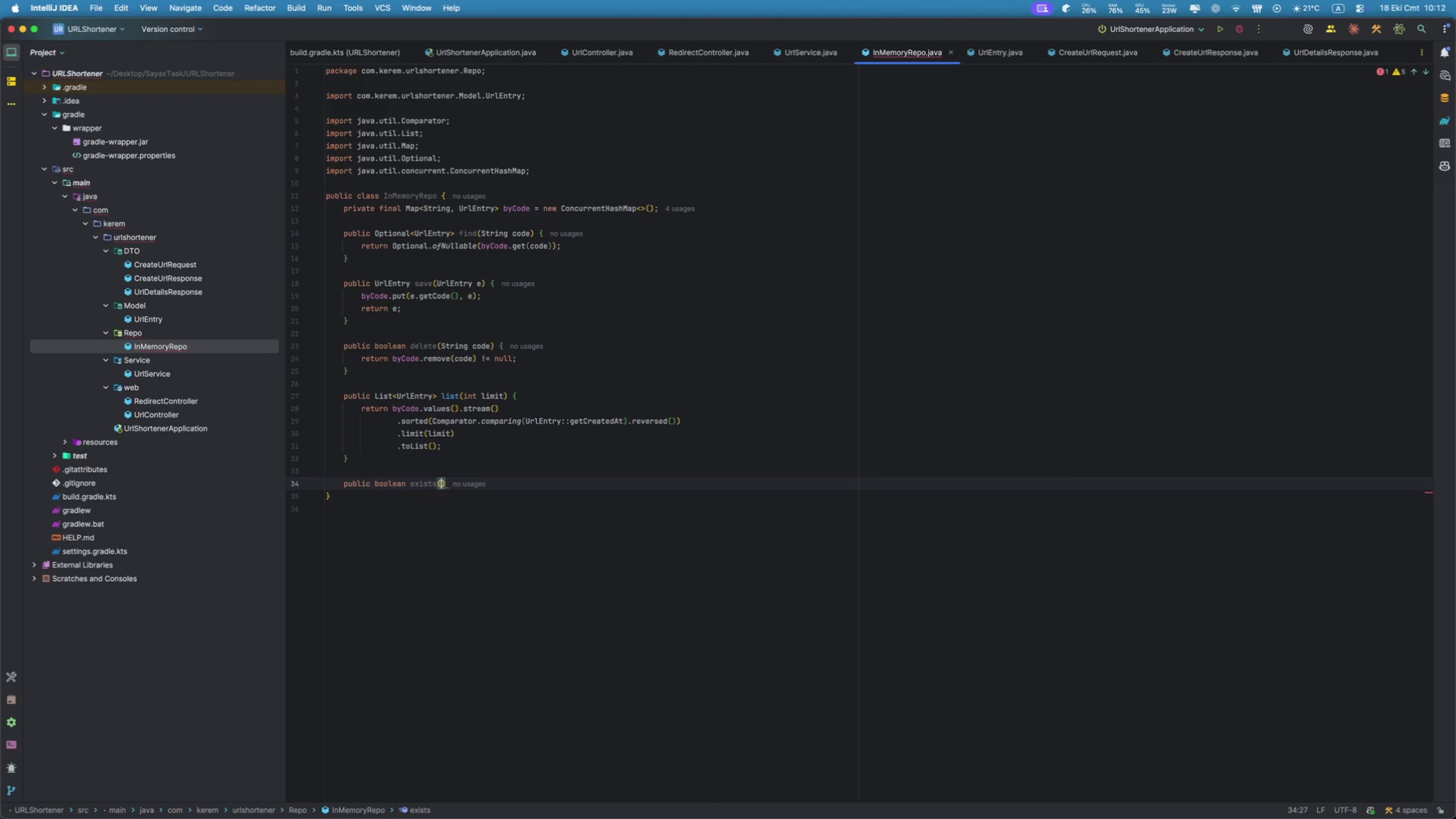 
type(Str)
 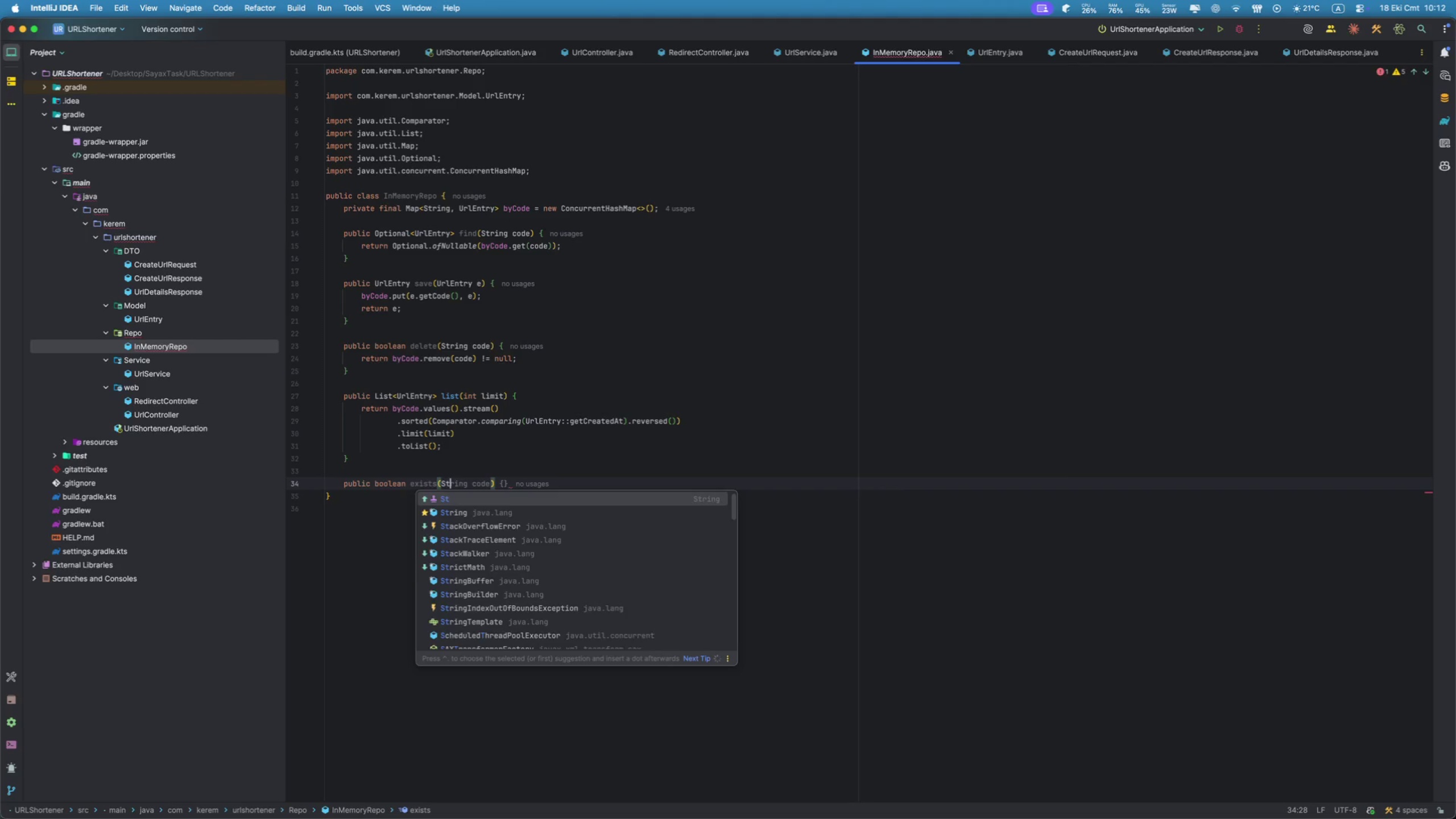 
key(Enter)
 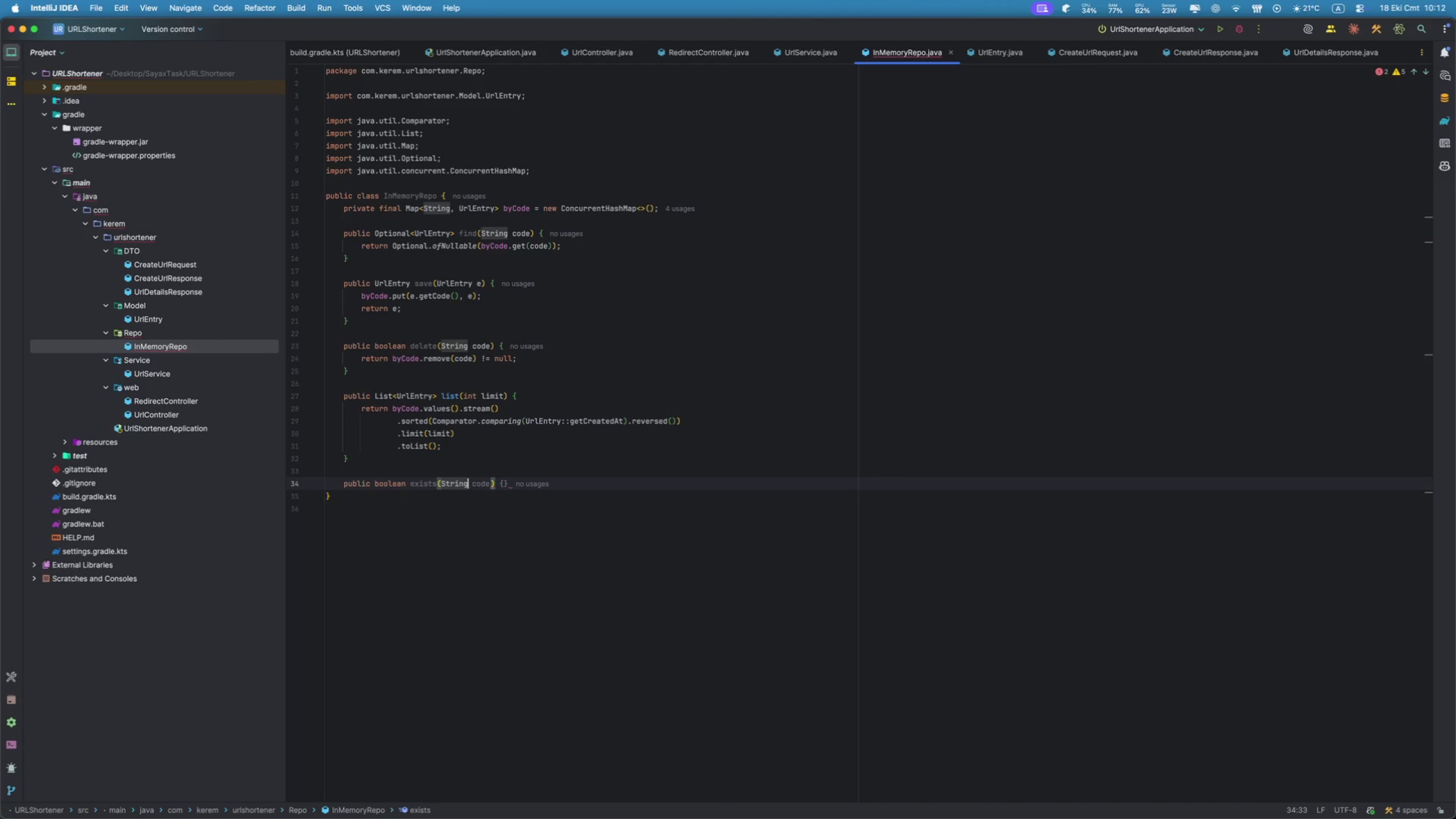 
type( code)
 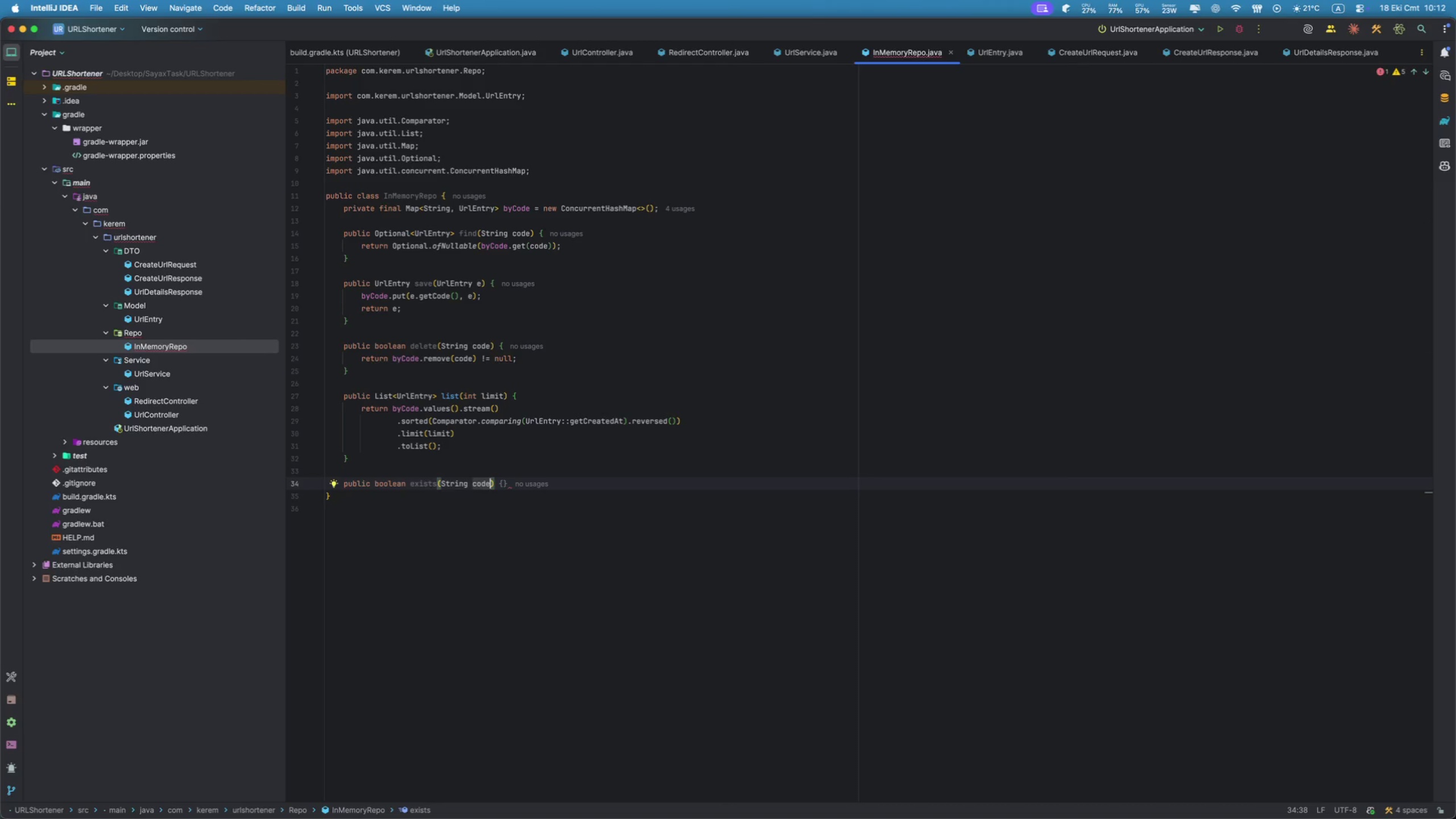 
key(ArrowRight)
 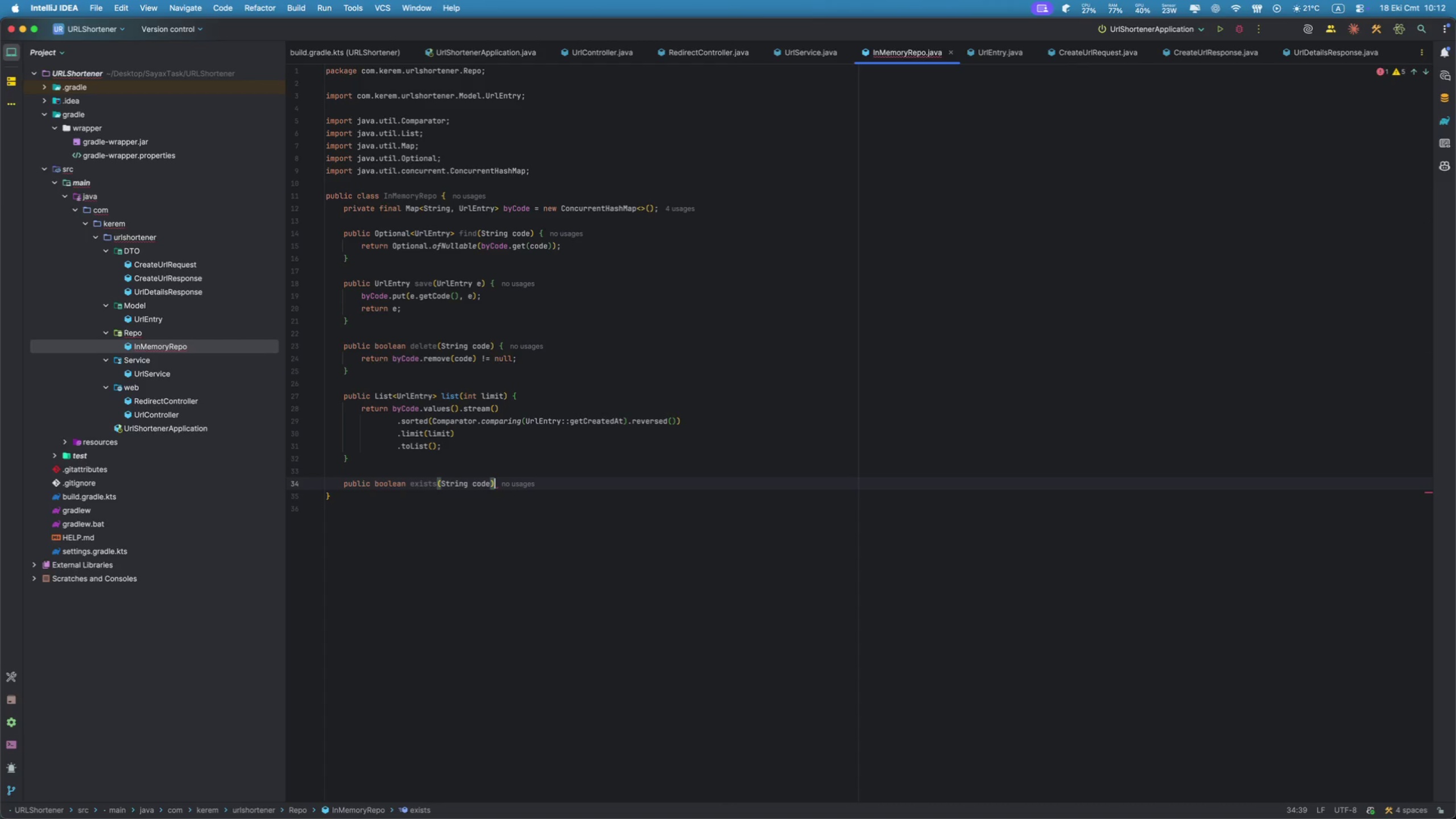 
key(Shift+BracketLeft)
 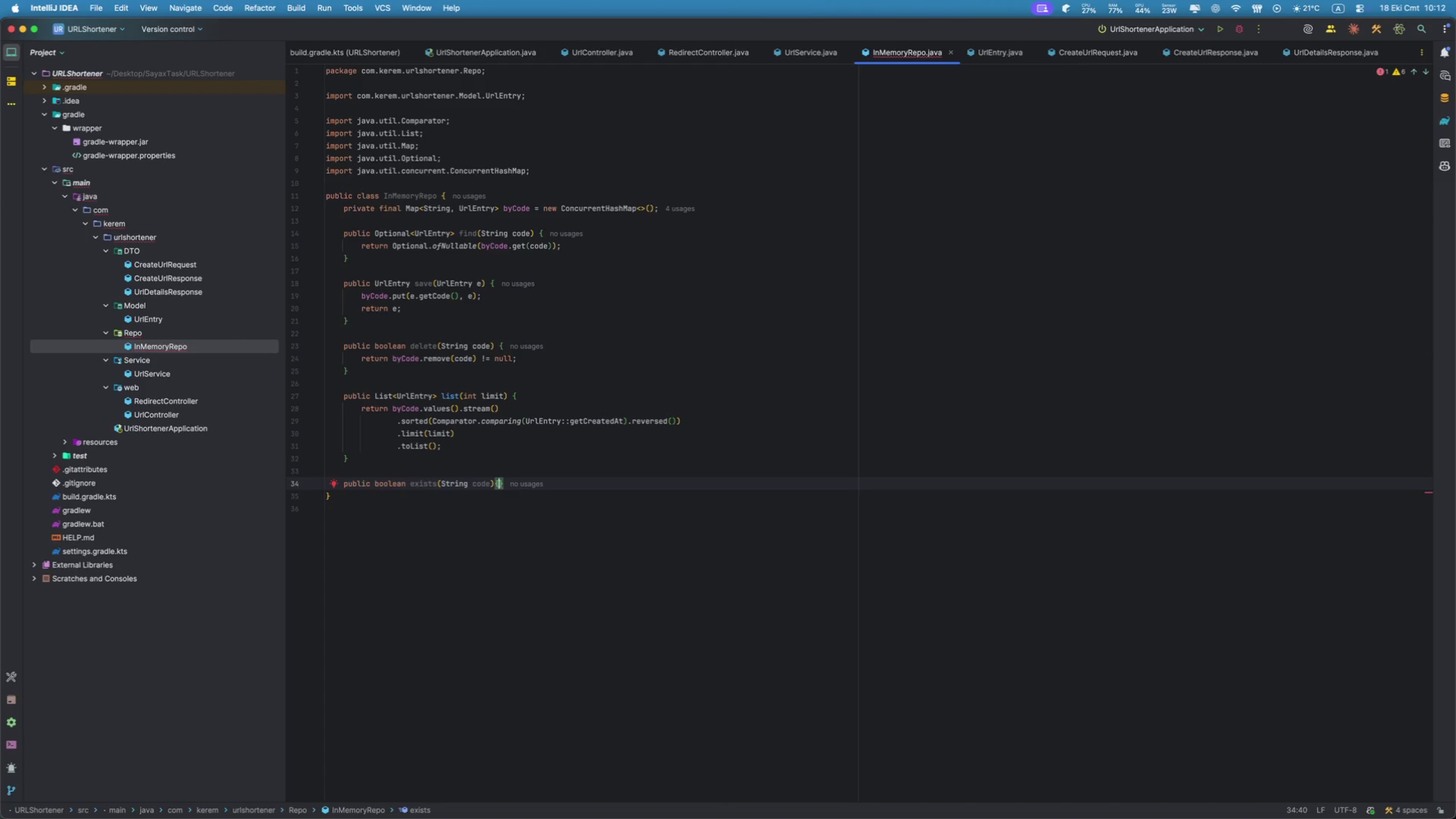 
key(Enter)
 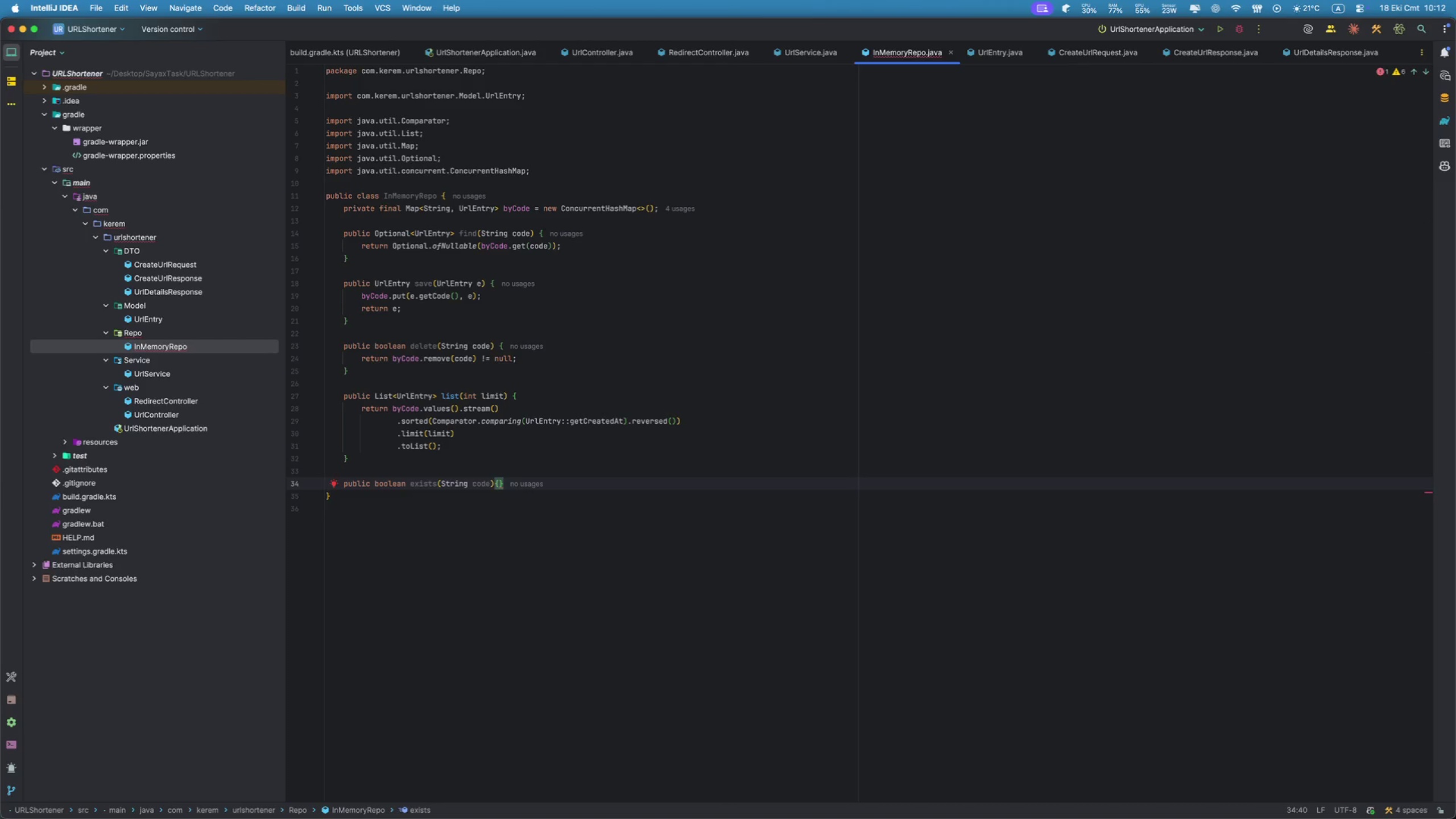 
type(re)
 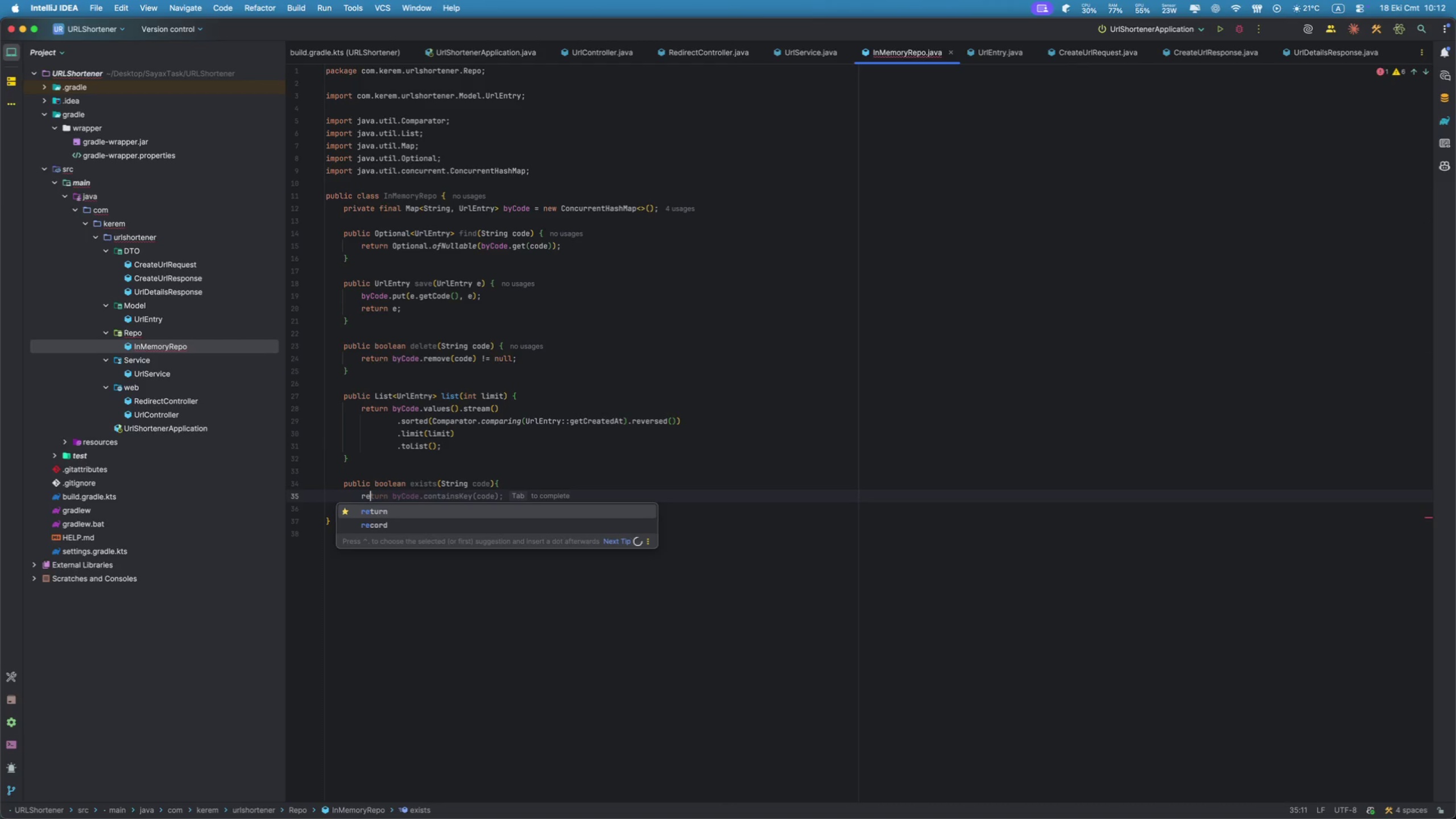 
key(Enter)
 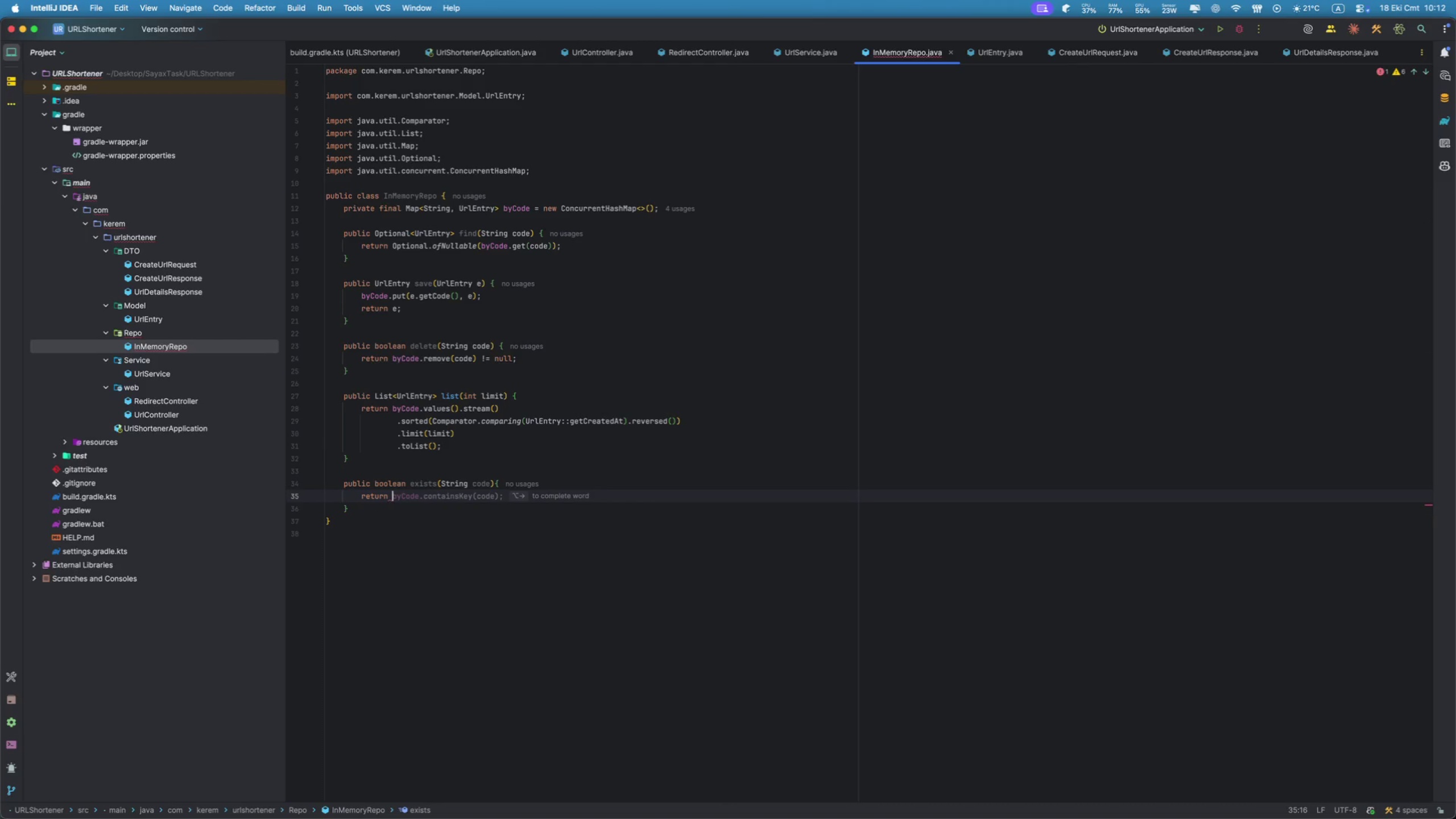 
type(by)
 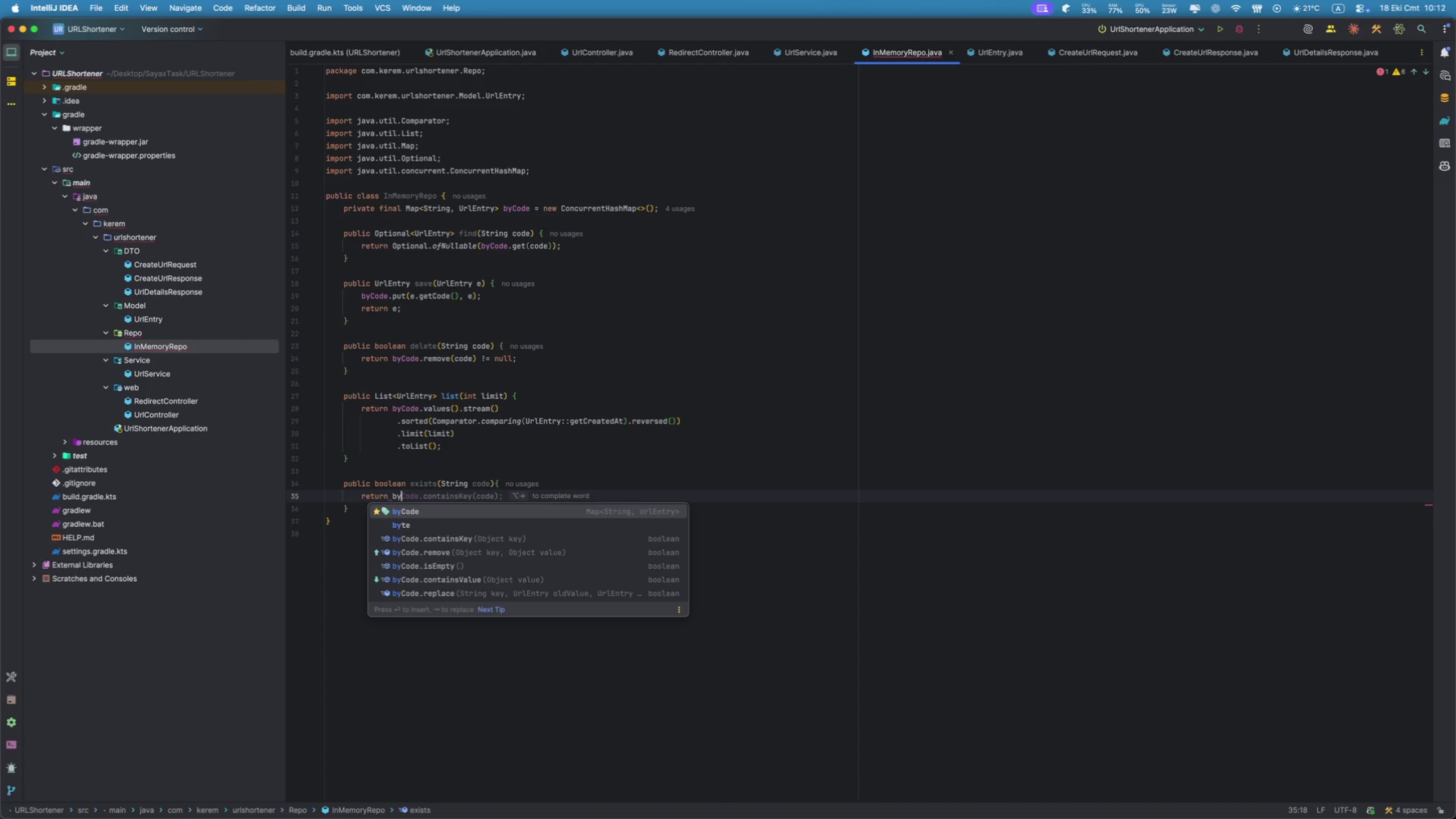 
key(Enter)
 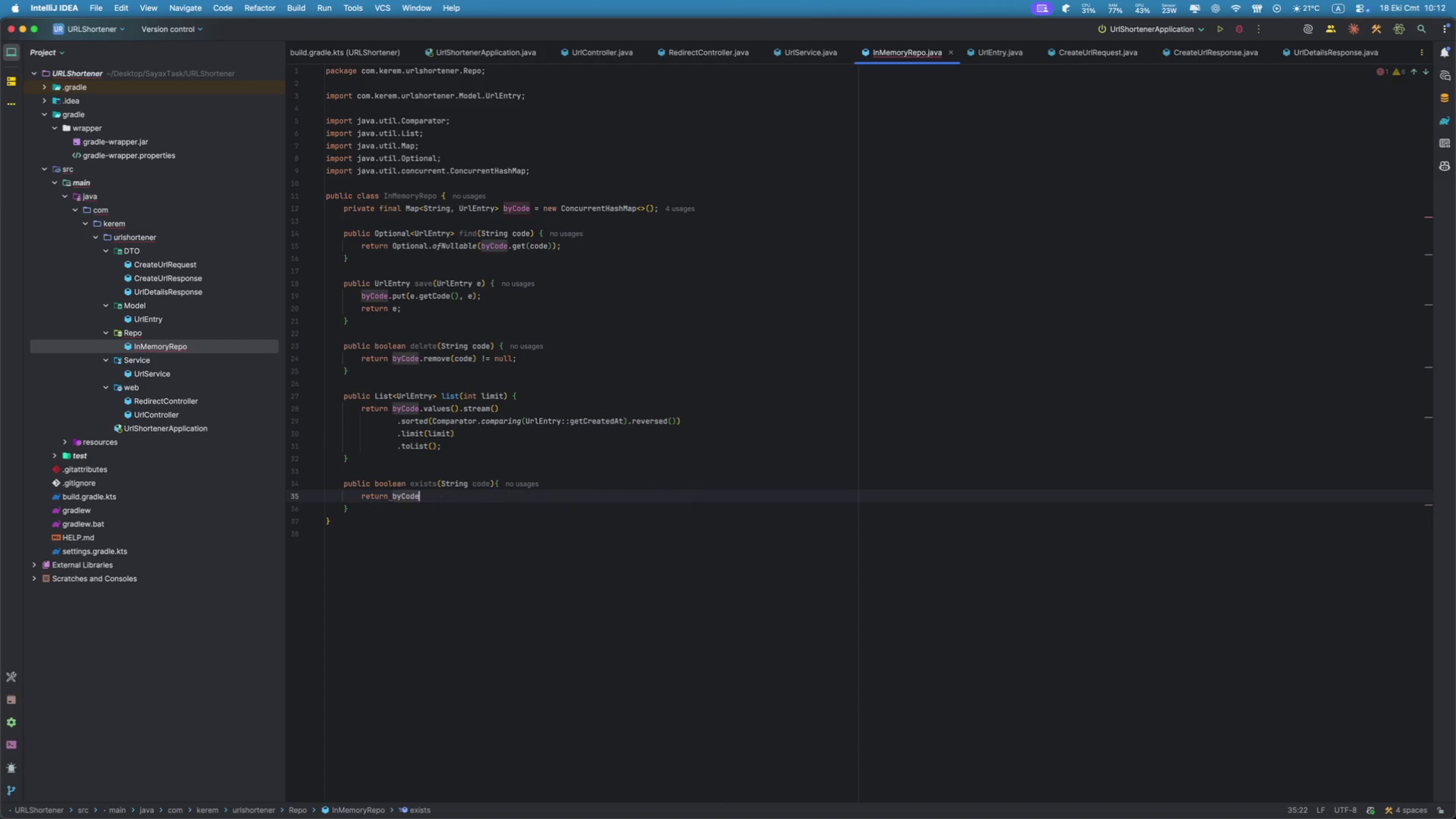 
type(.coin)
key(Backspace)
key(Backspace)
type(n)
 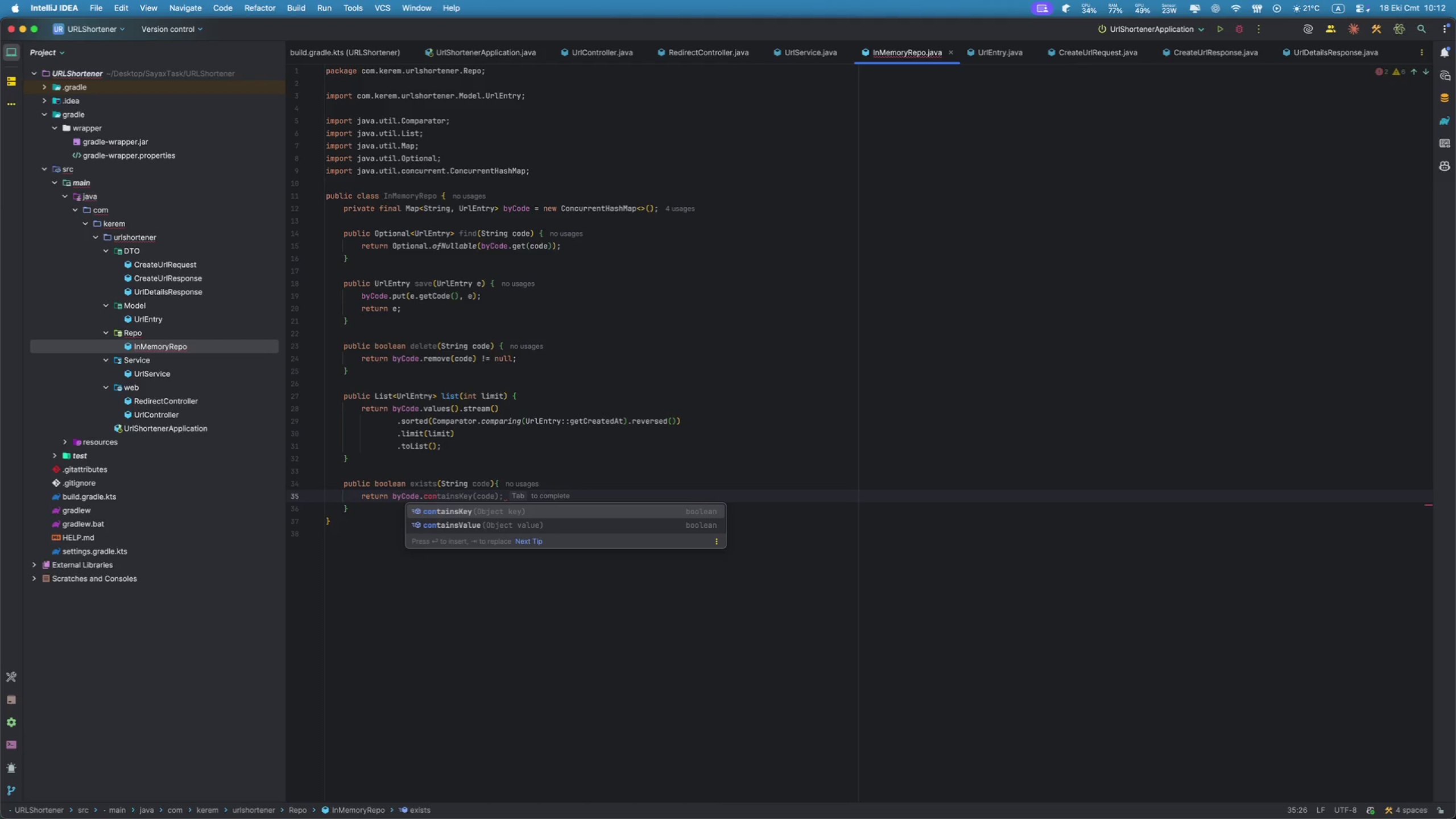 
key(Enter)
 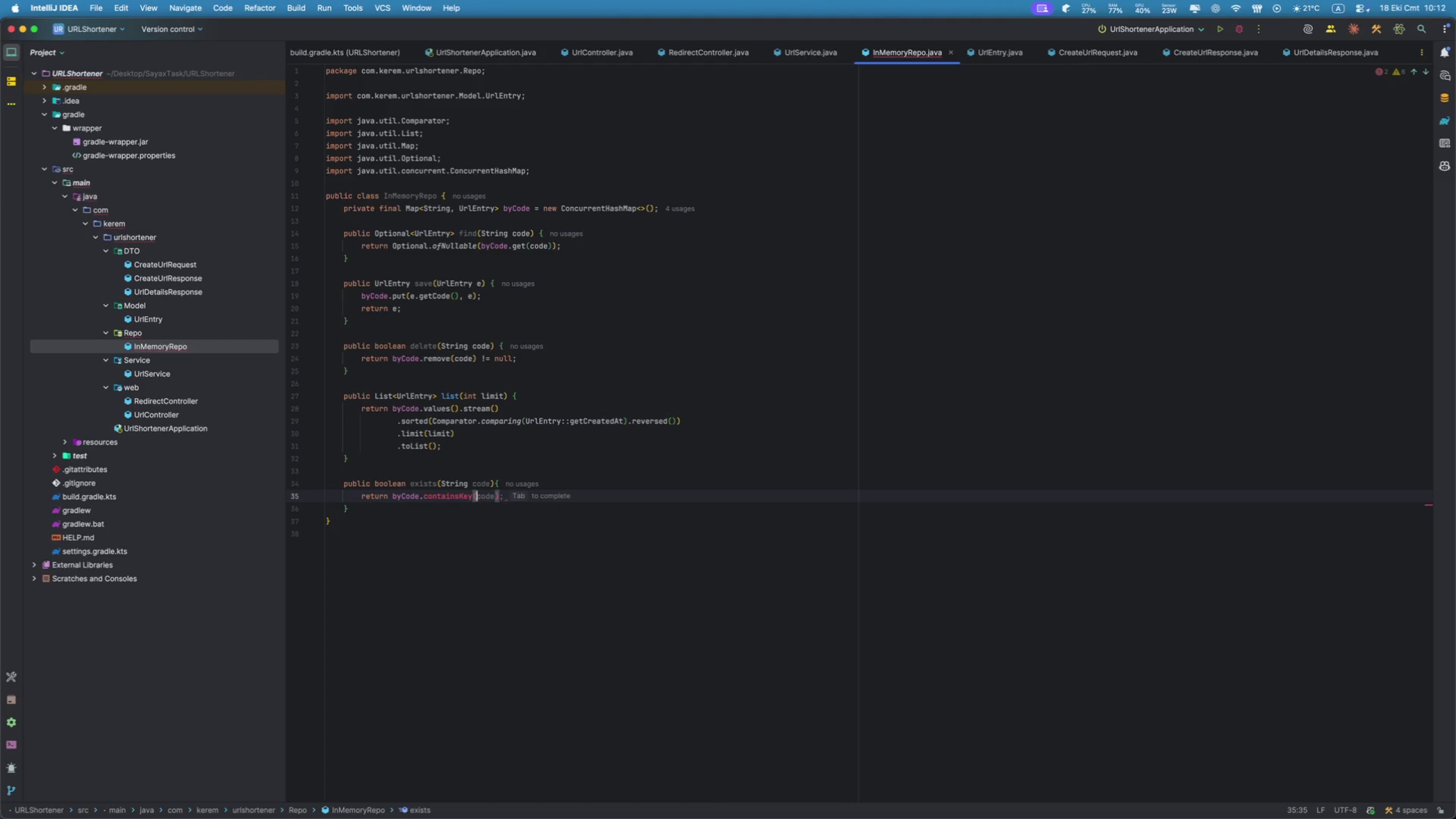 
key(Tab)
 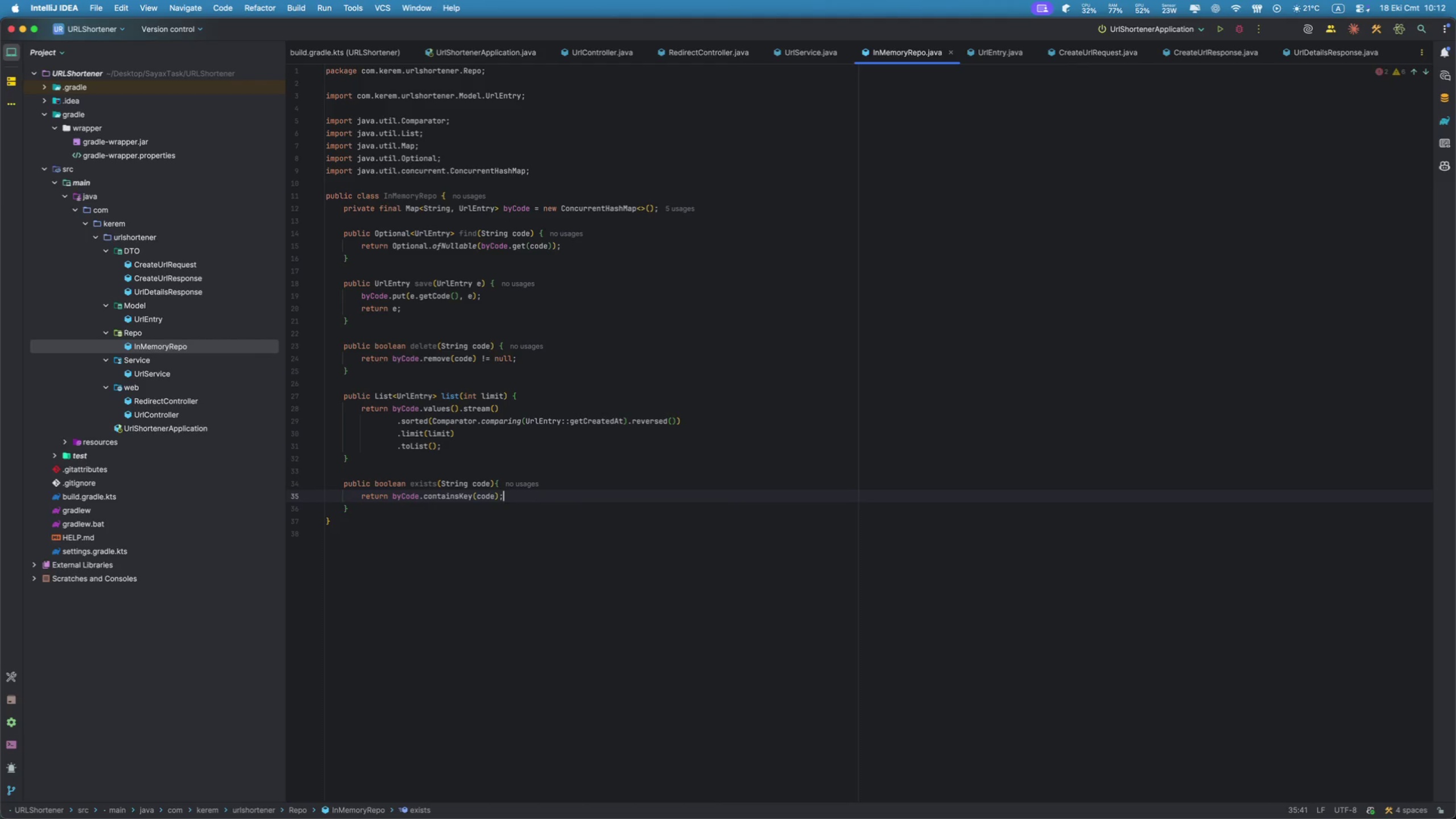 
key(Alt+Meta+L)
 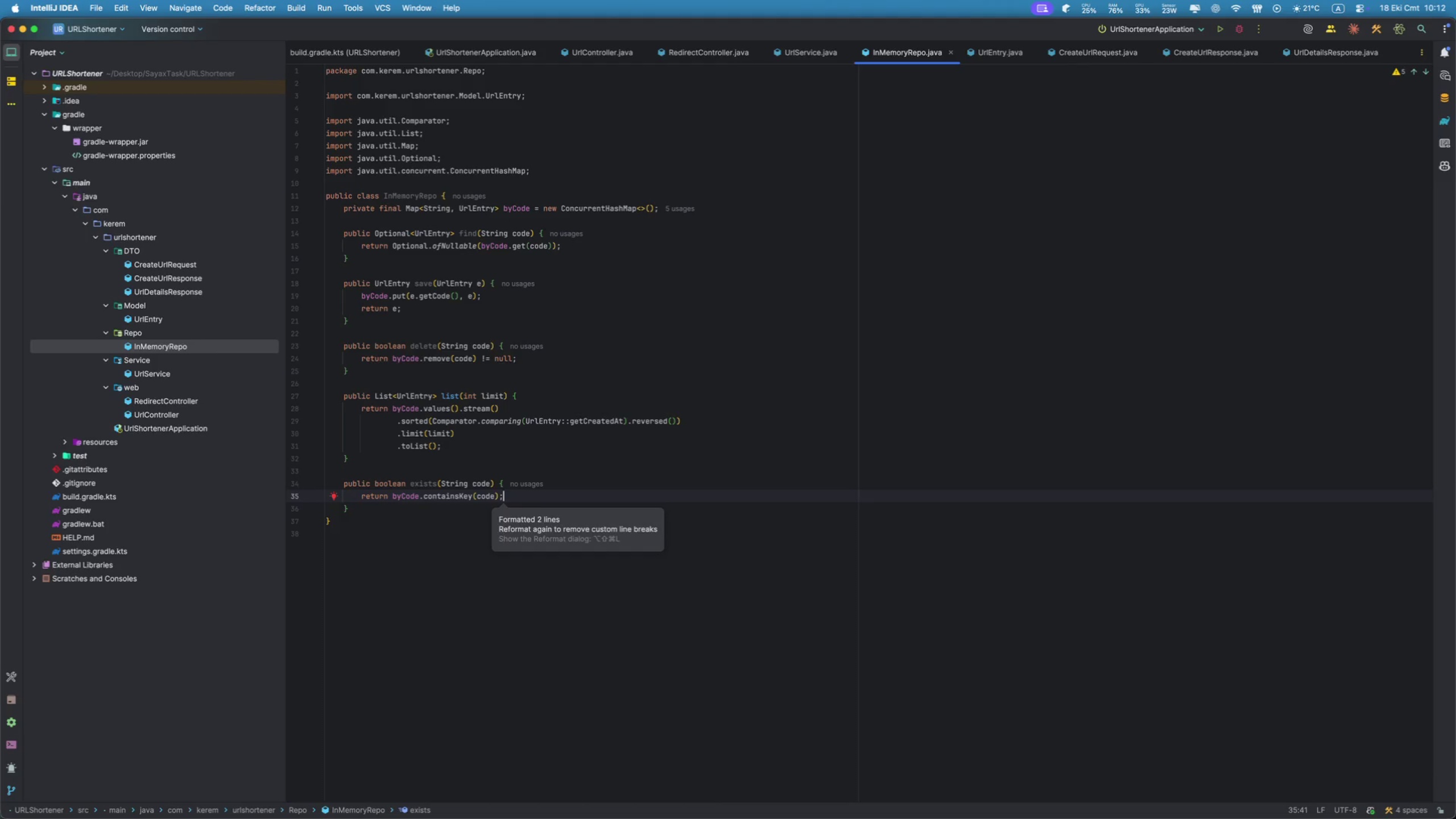 
wait(6.35)
 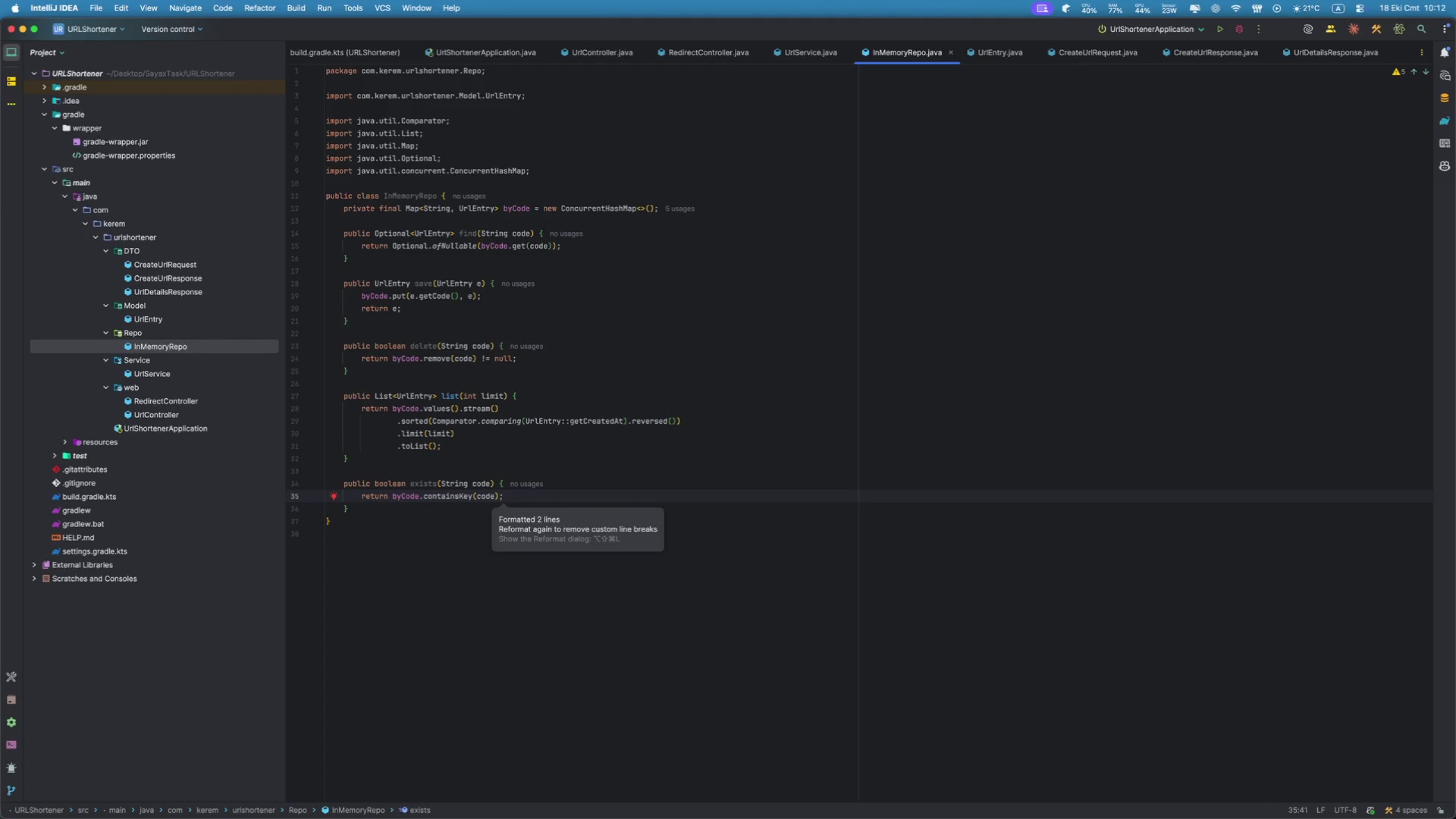 
left_click([153, 376])
 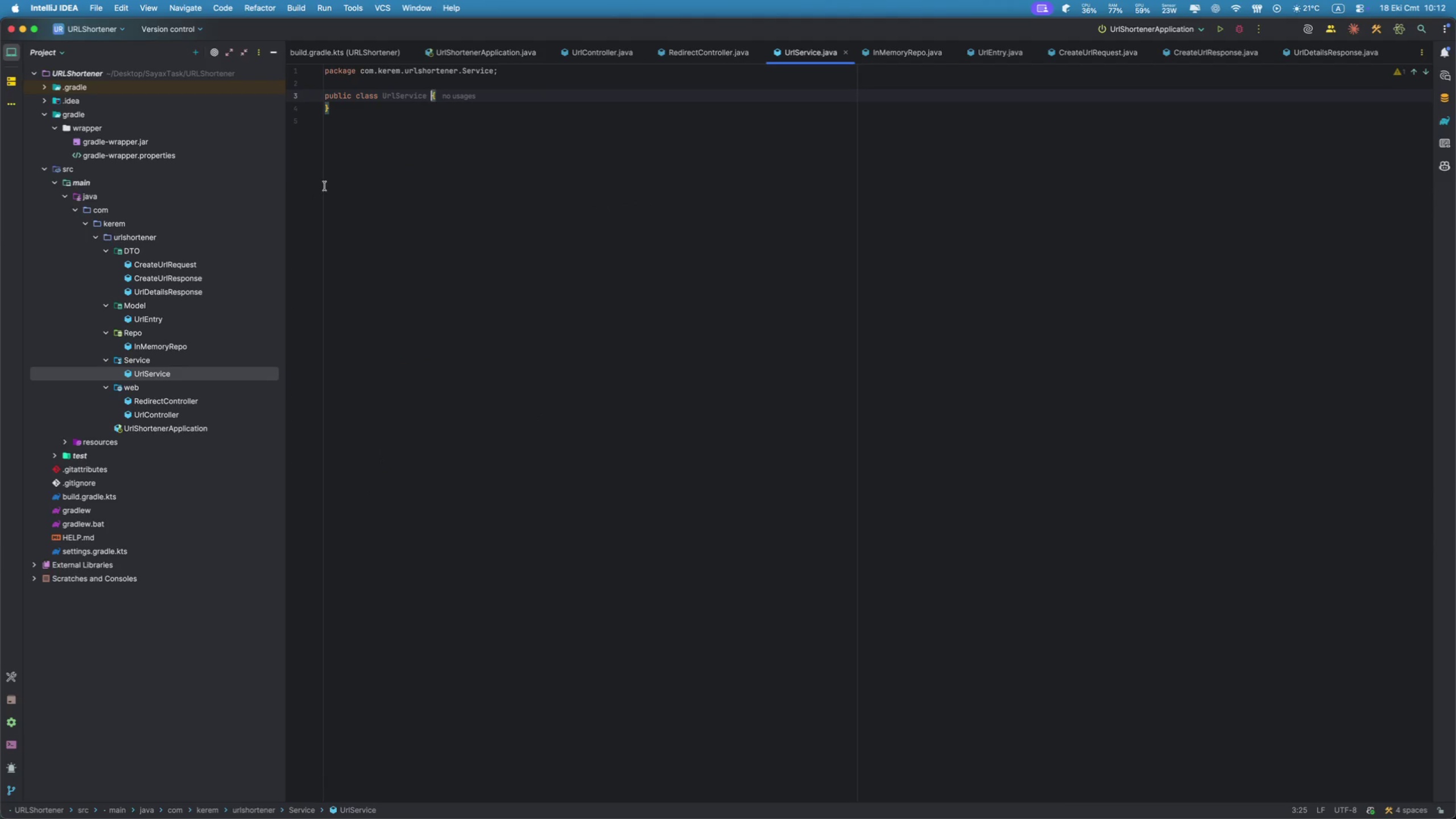 
left_click([390, 83])
 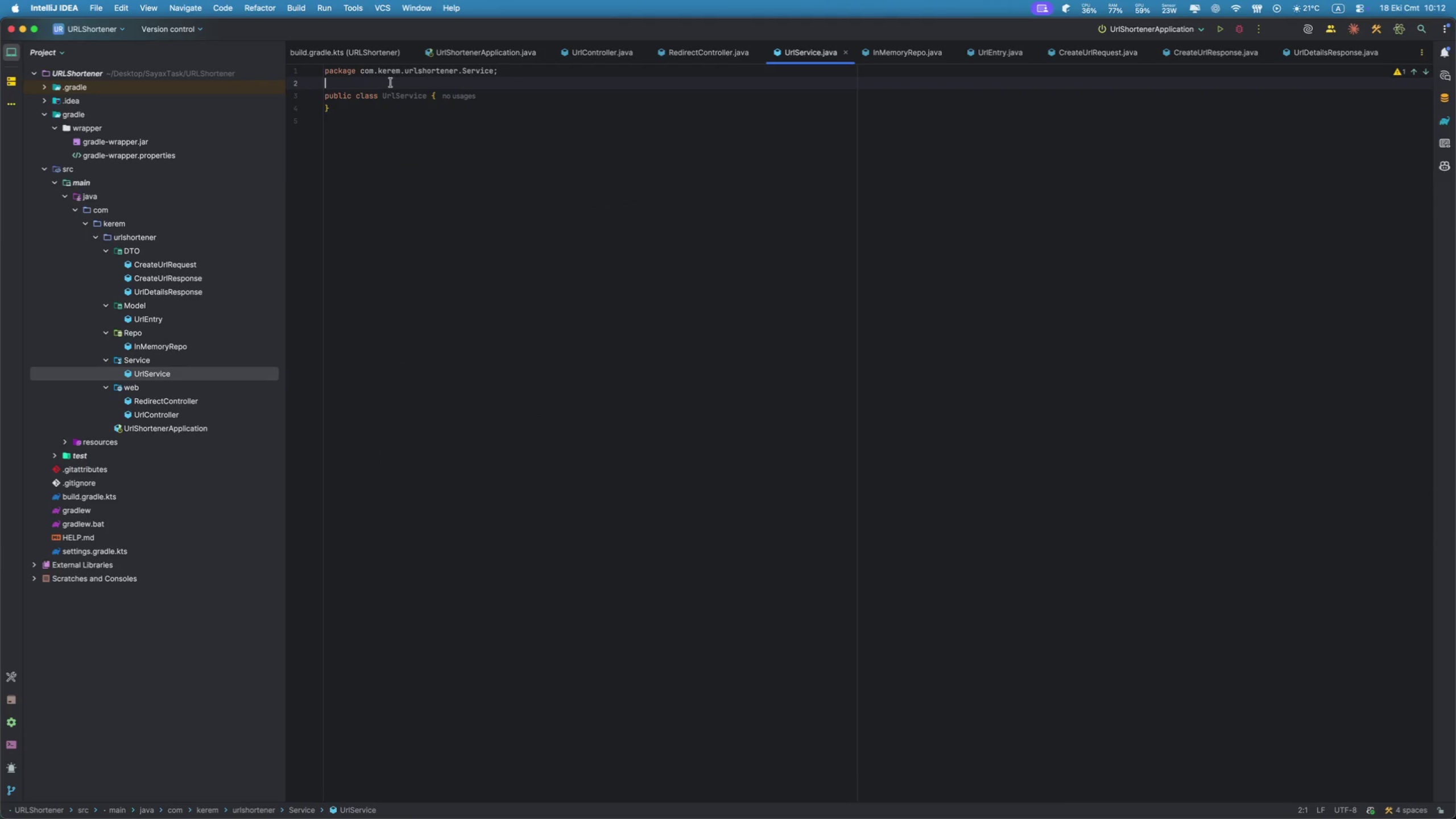 
key(Enter)
 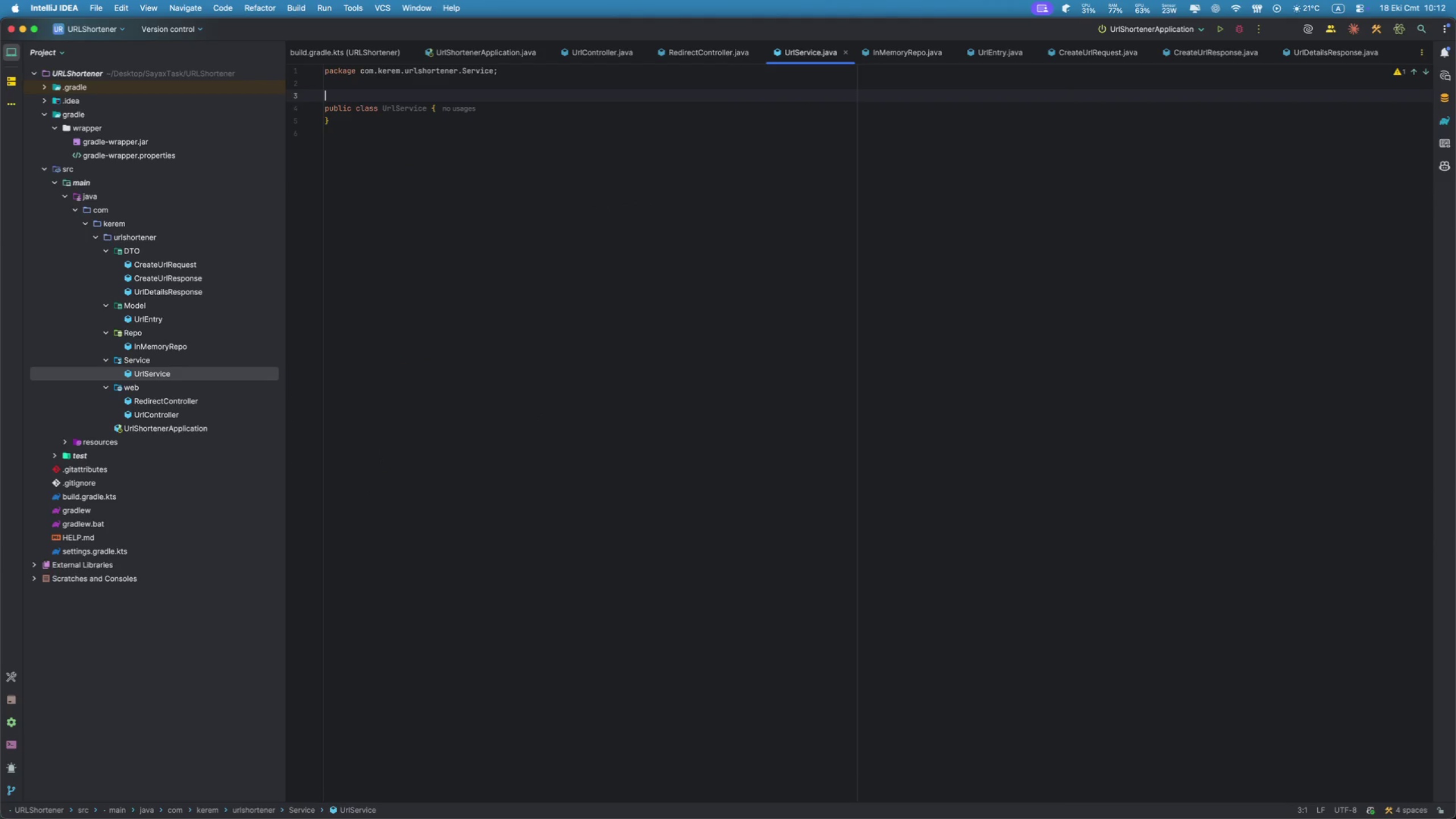 
type(@S)
 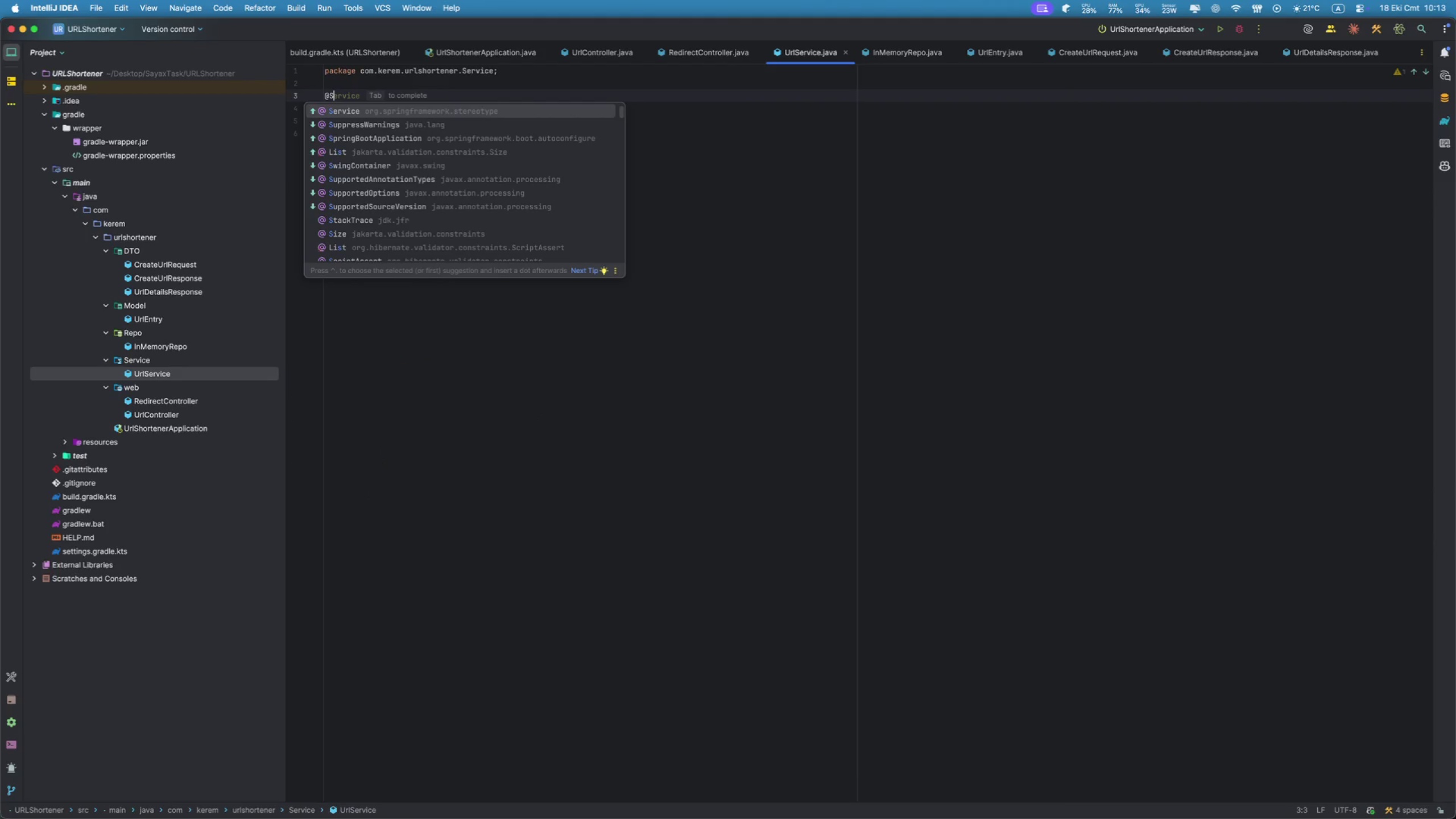 
key(Enter)
 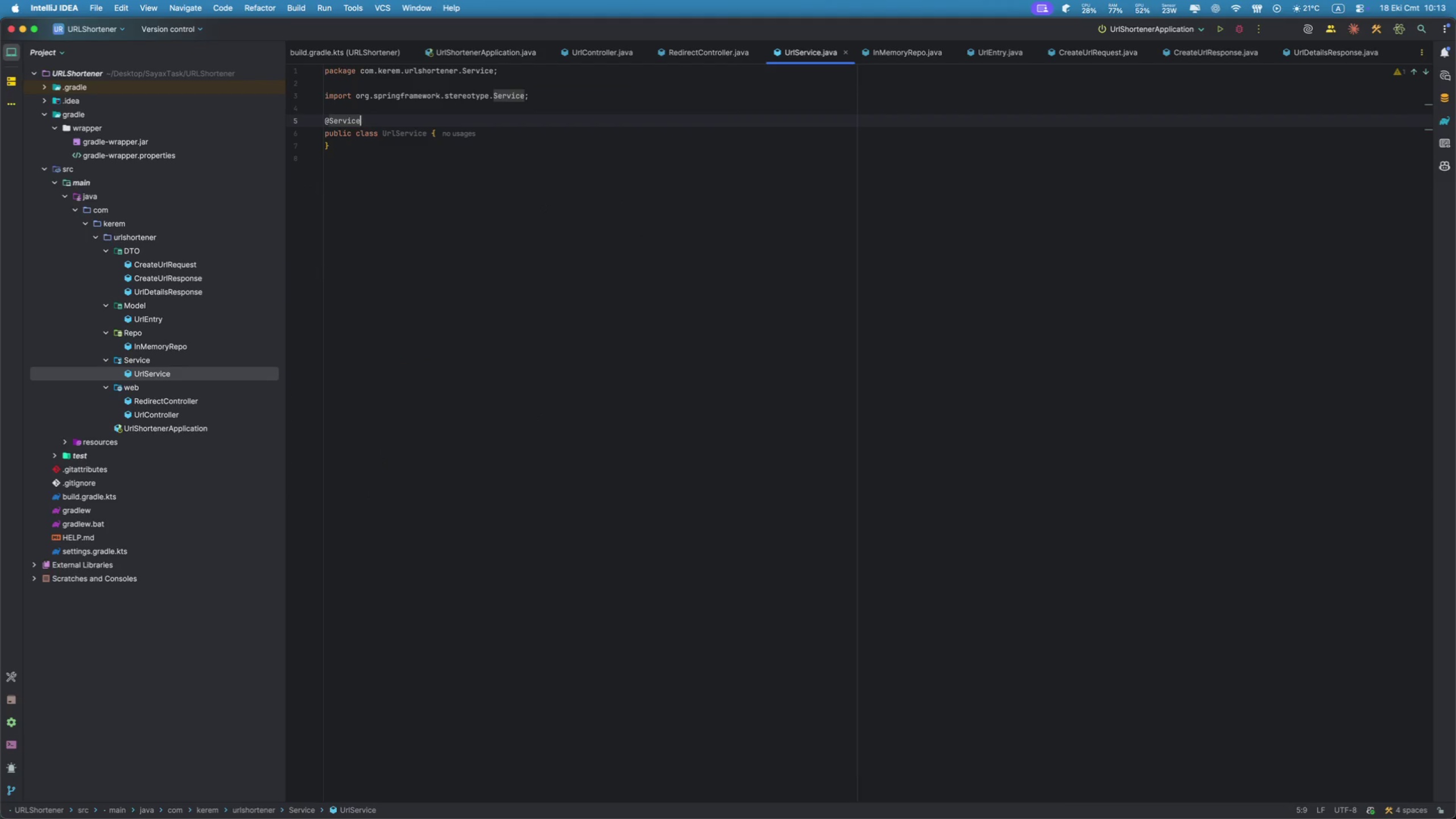 
key(ArrowDown)
 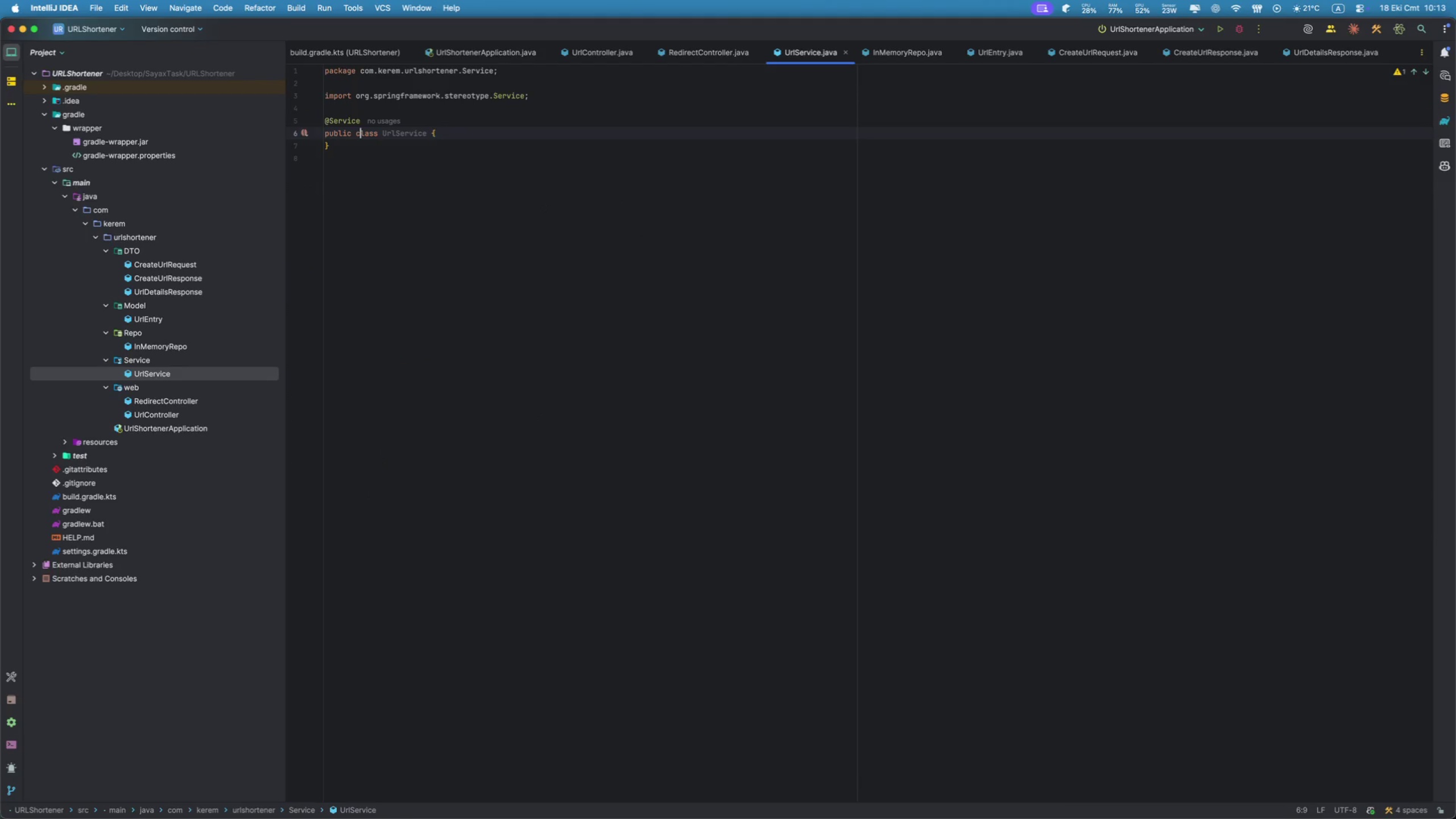 
key(Shift+Enter)
 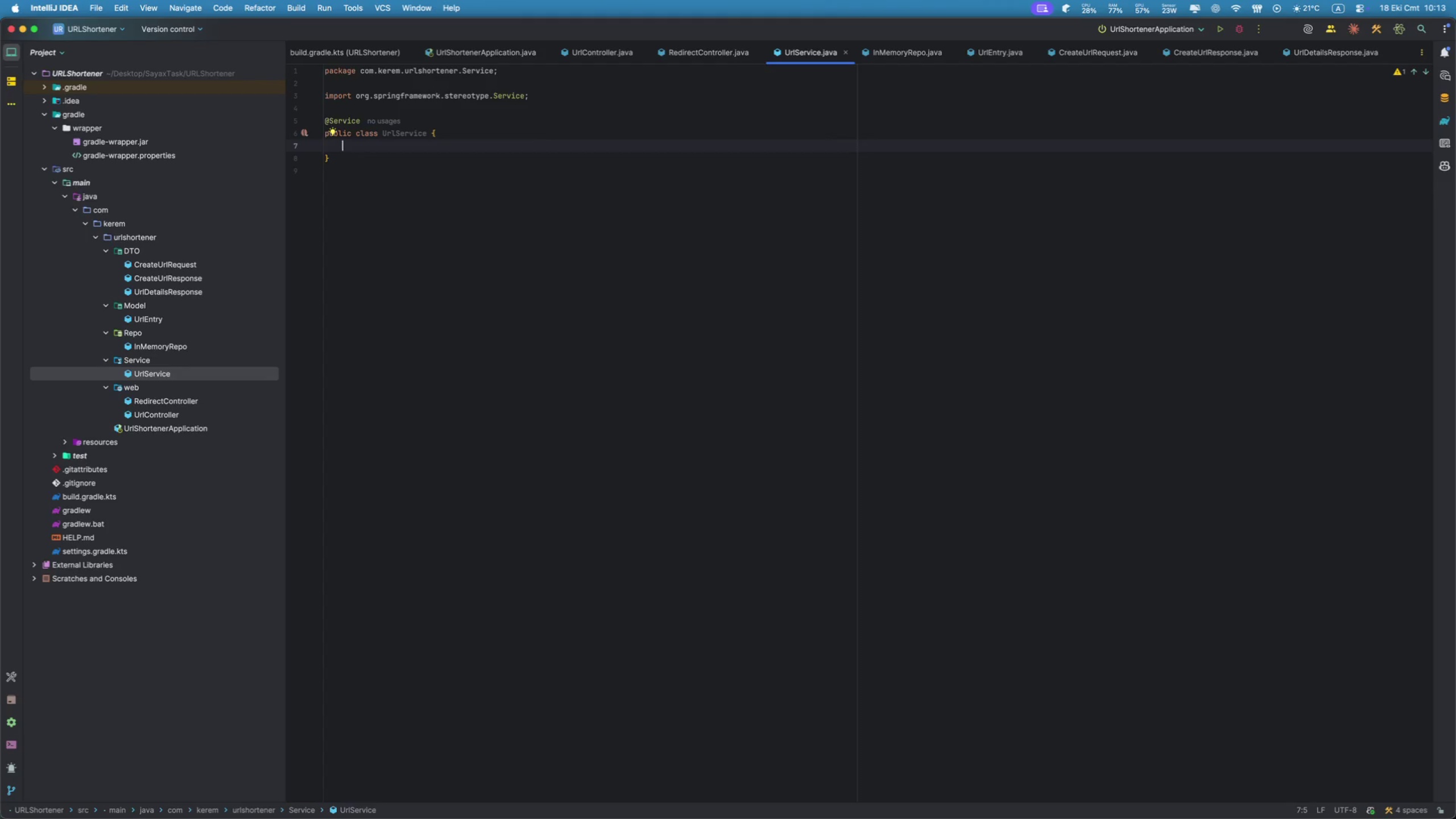 
type(pr)
 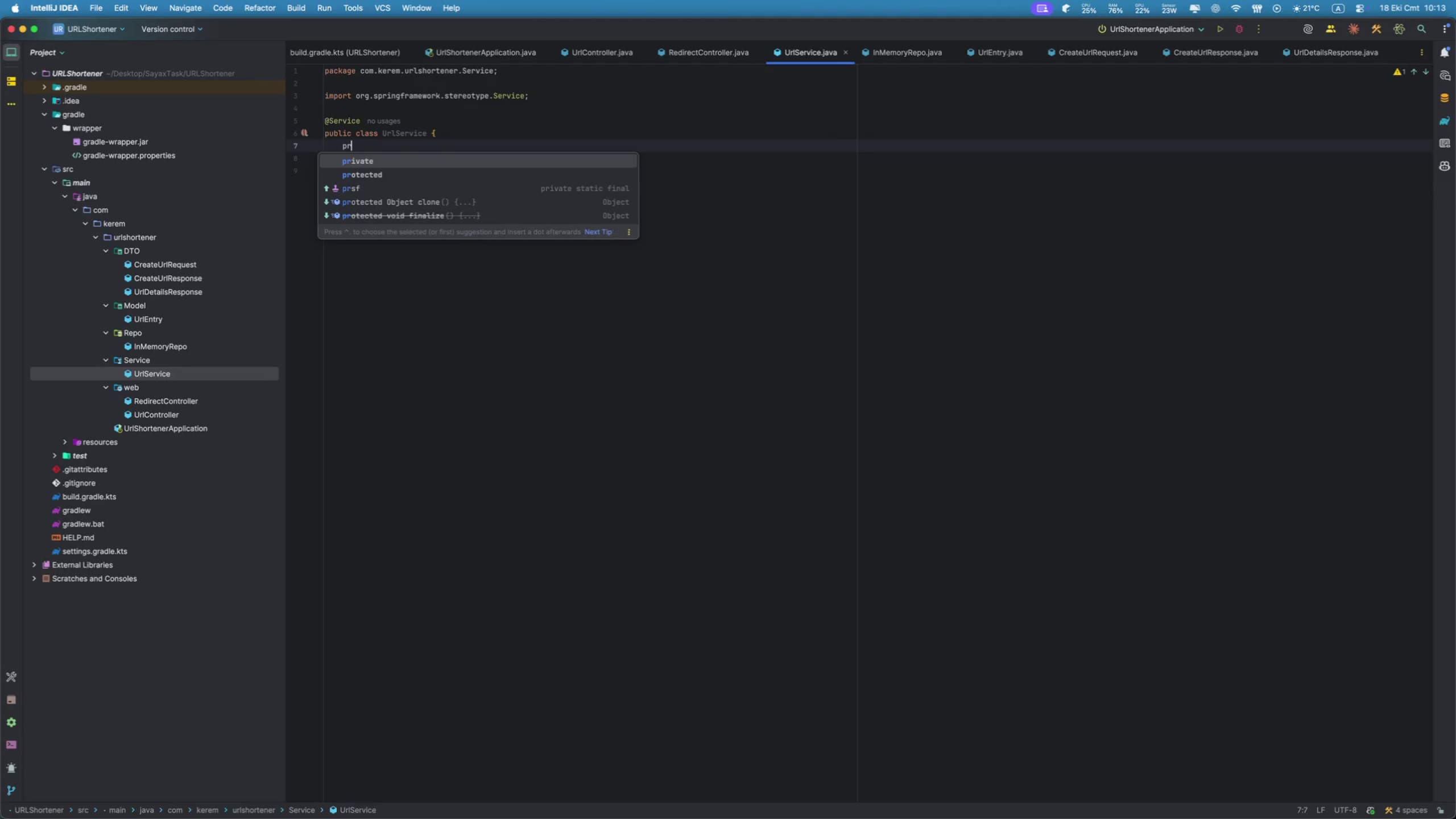 
key(Enter)
 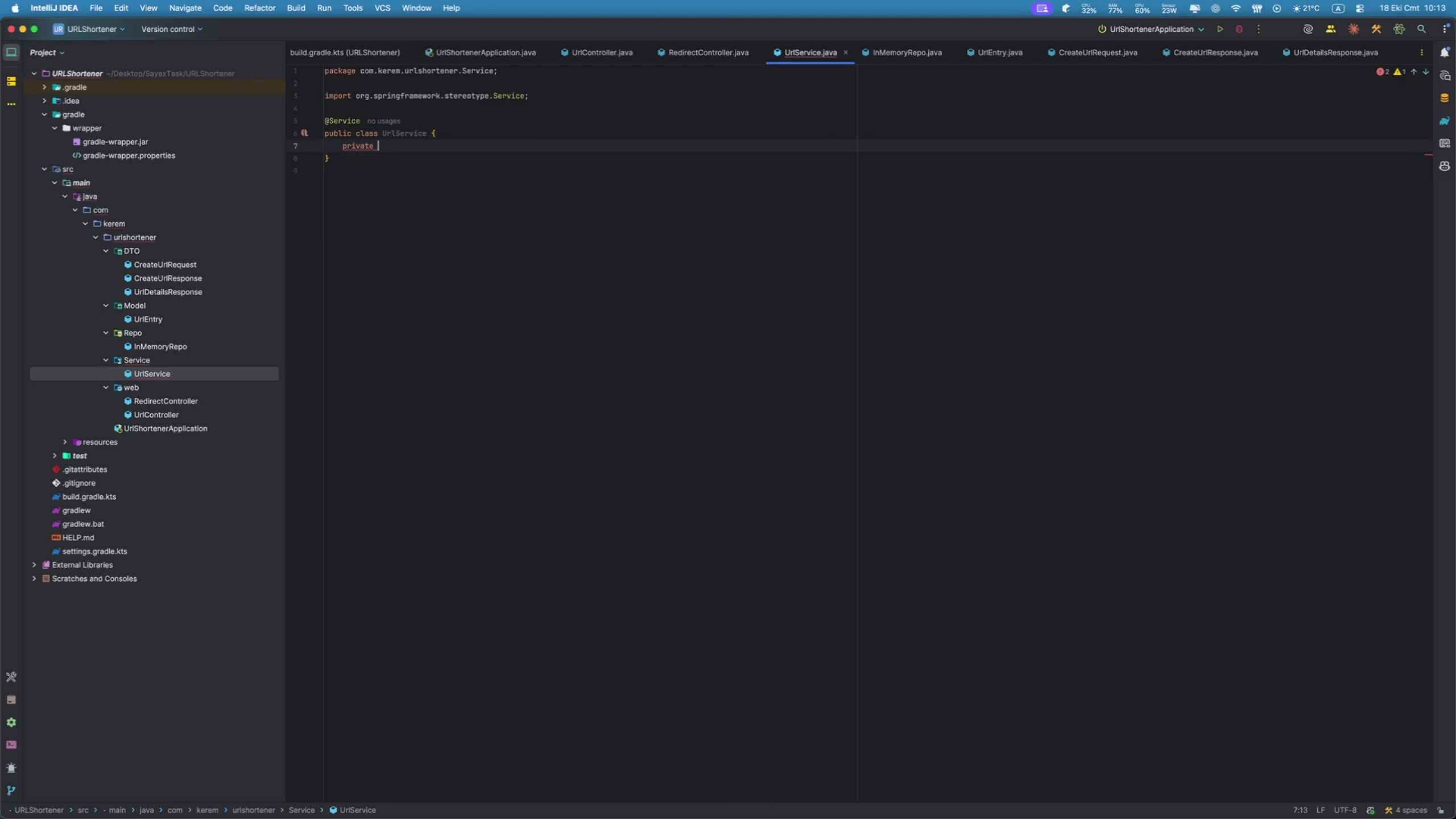 
type(fi)
 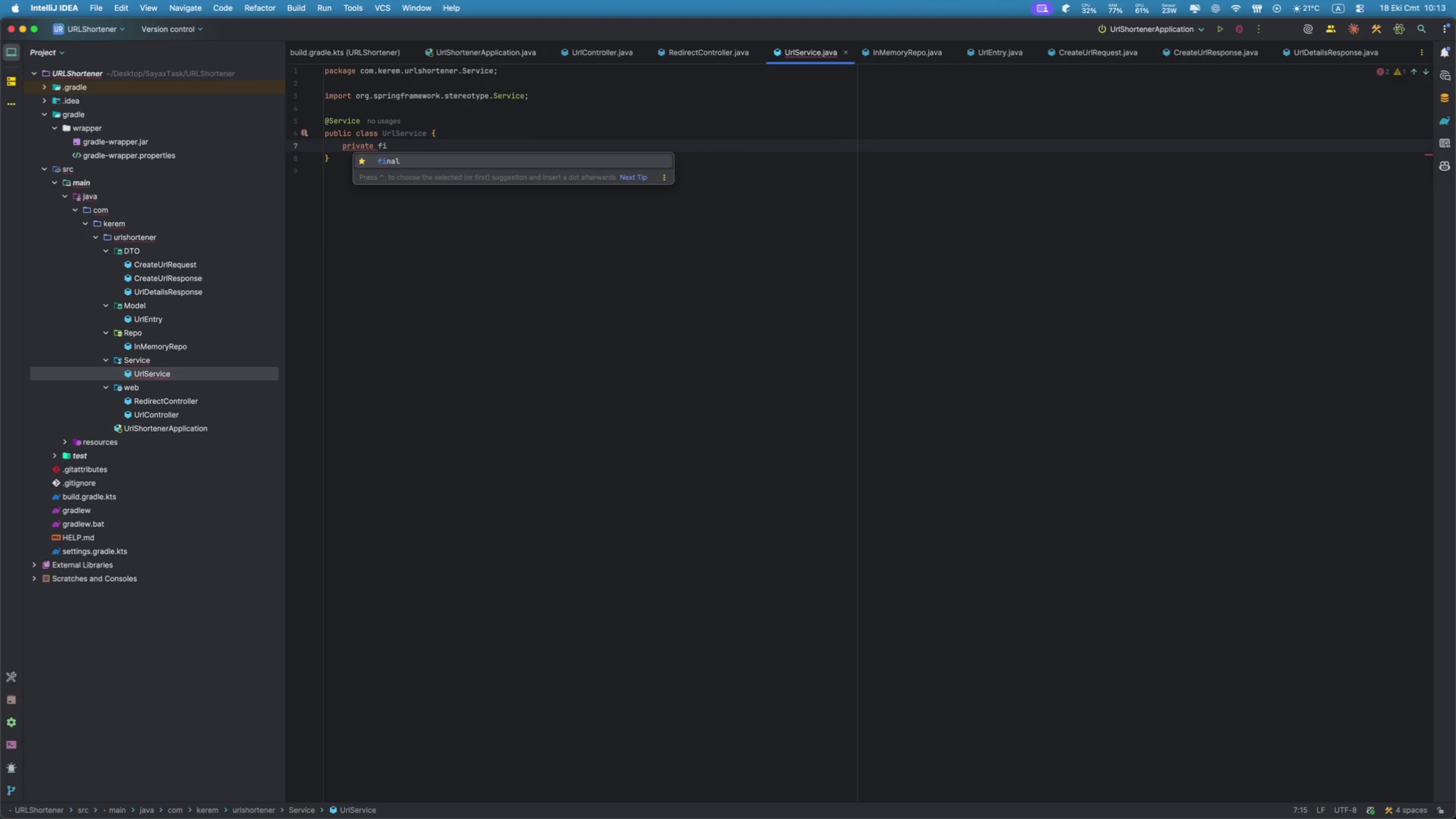 
key(Enter)
 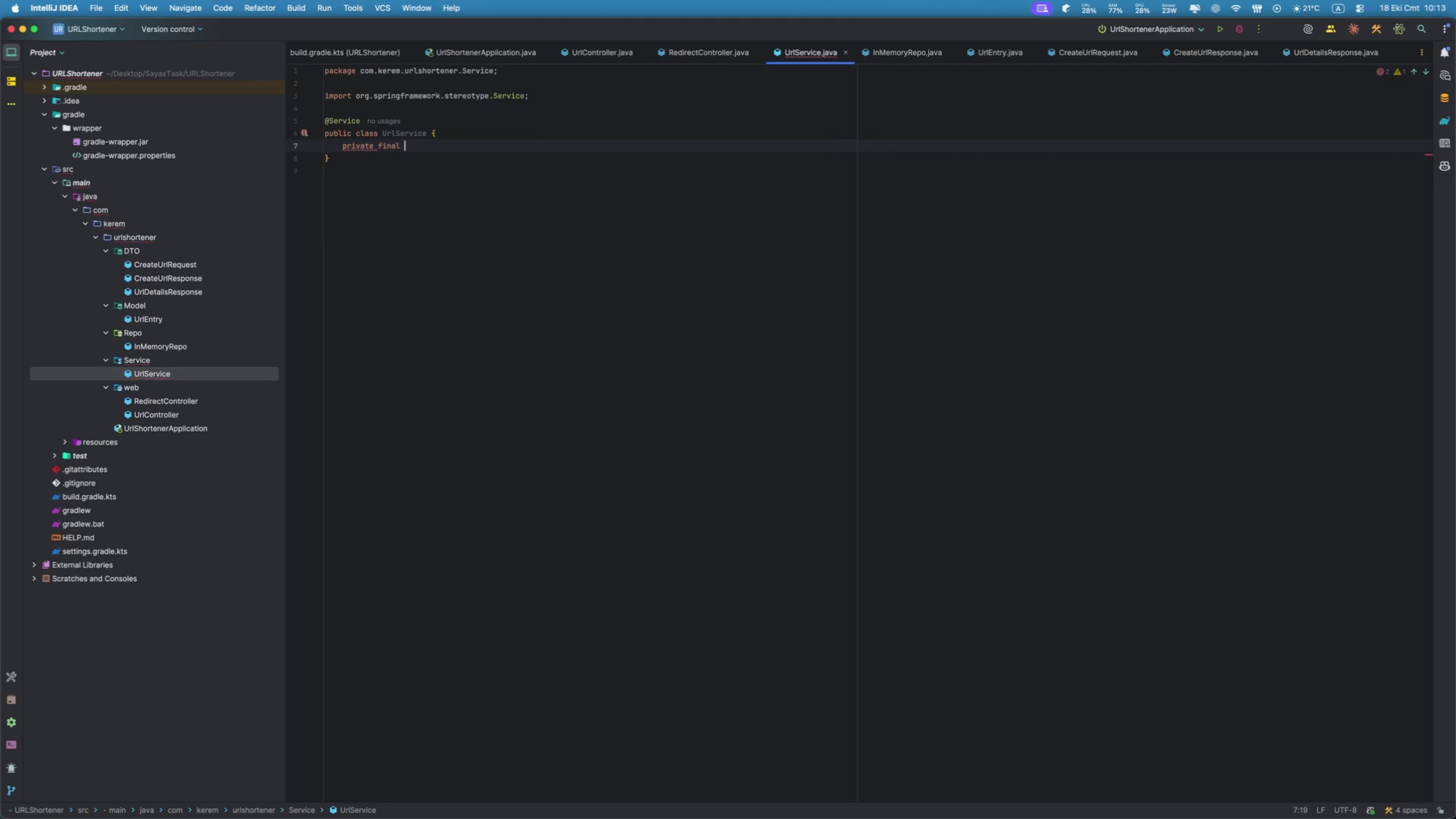 
type(In)
 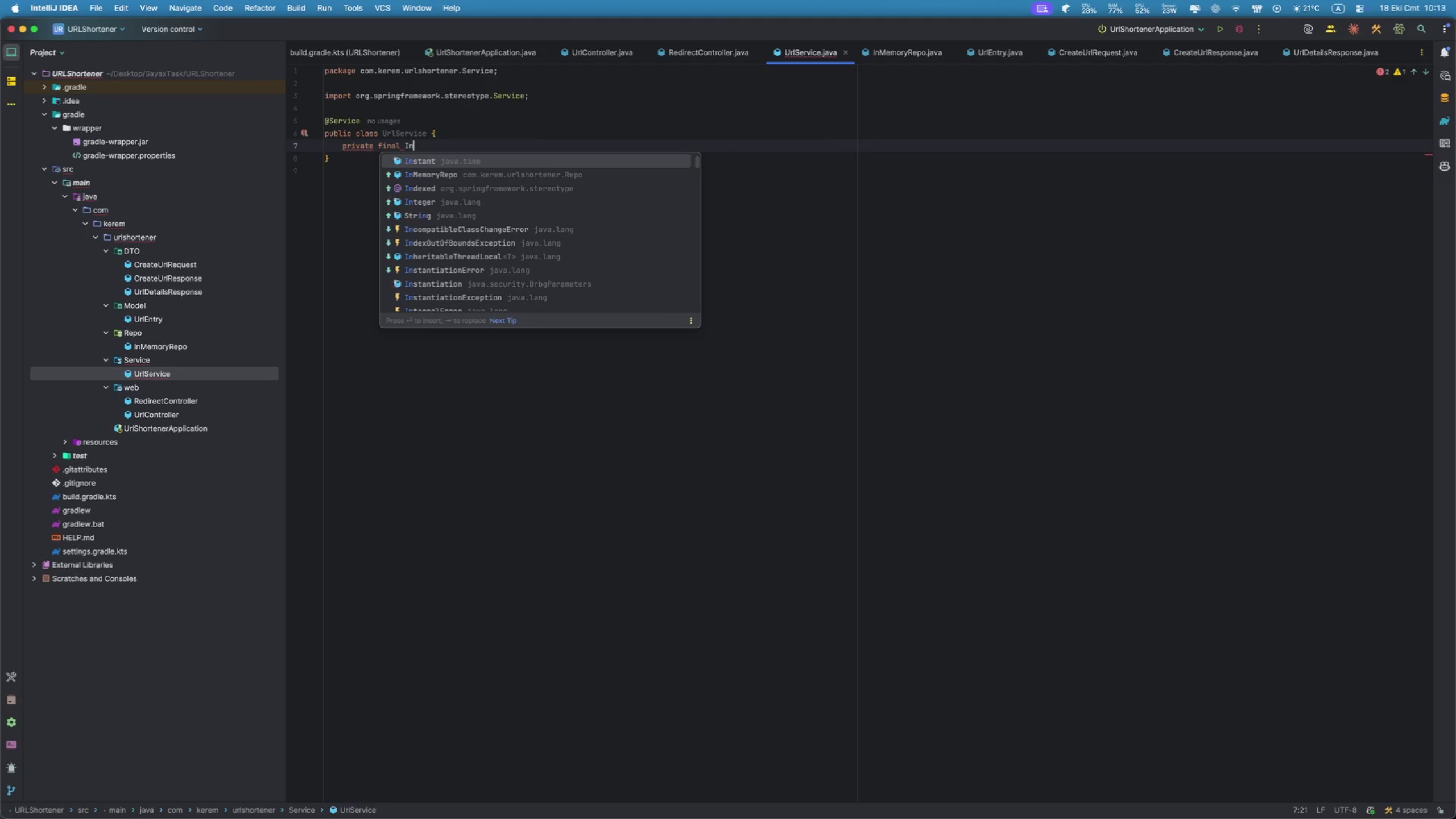 
key(ArrowDown)
 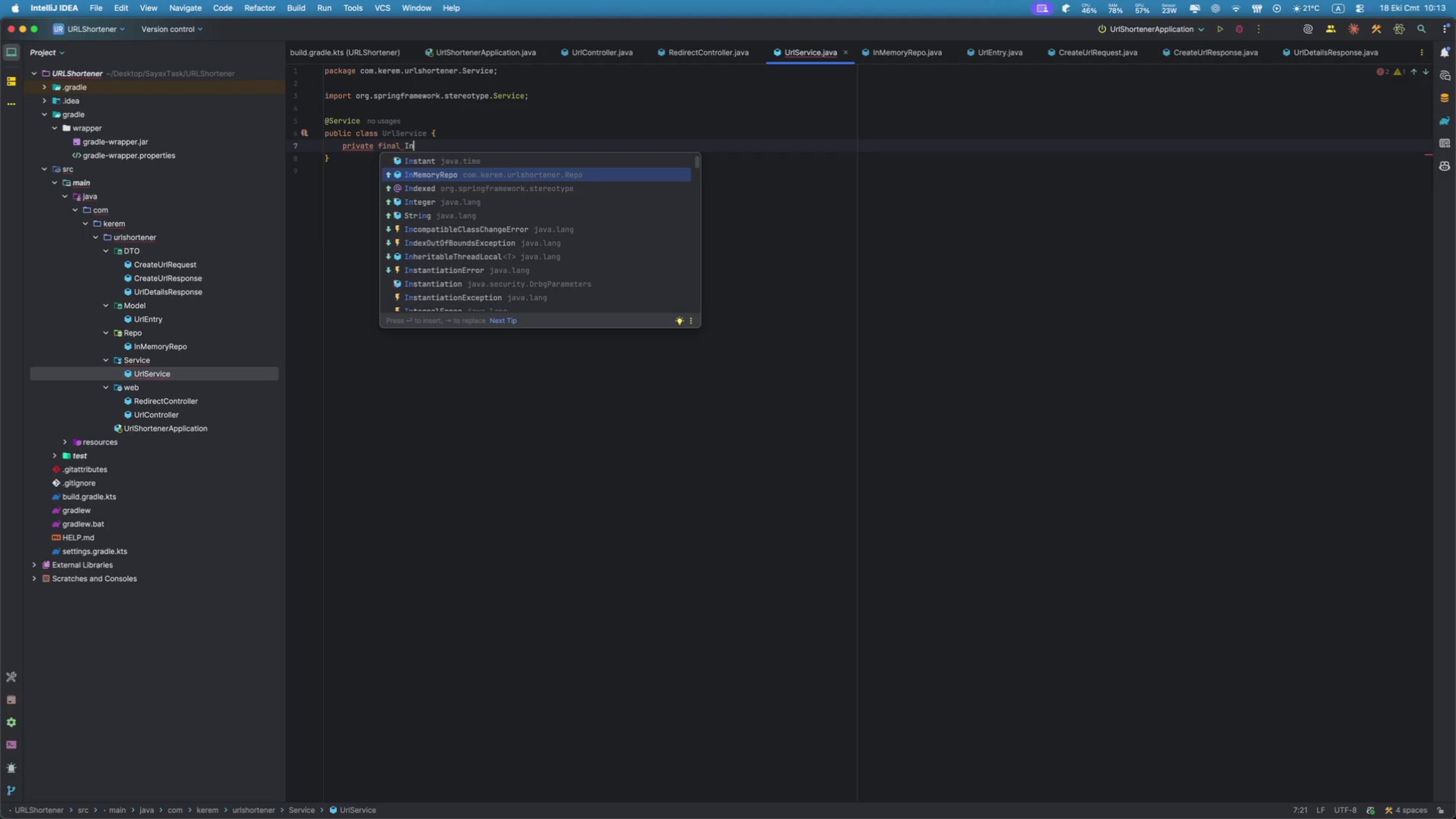 
key(Enter)
 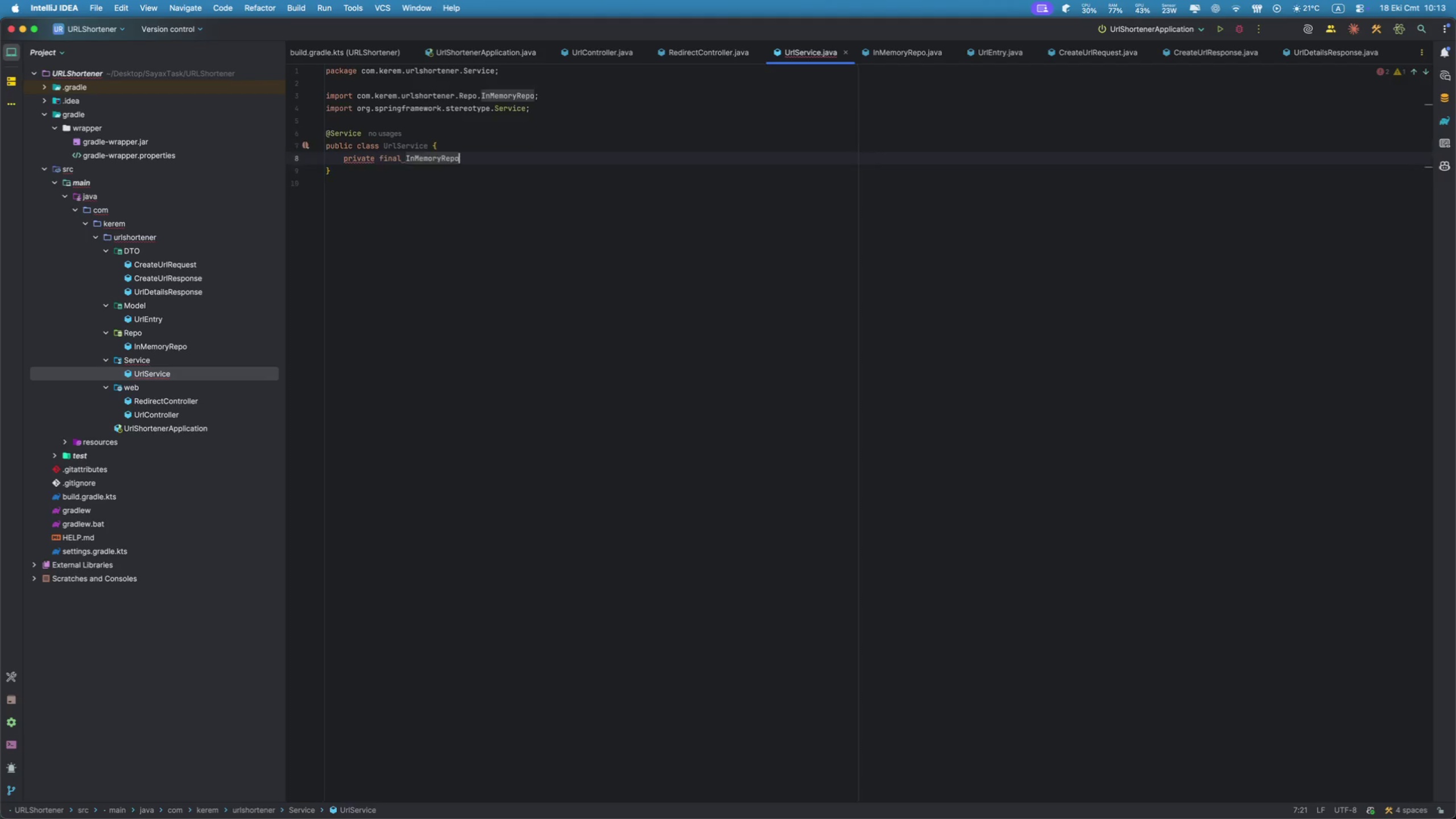 
type(re)
key(Backspace)
key(Backspace)
type( repo = new  )
key(Backspace)
type(Ra)
 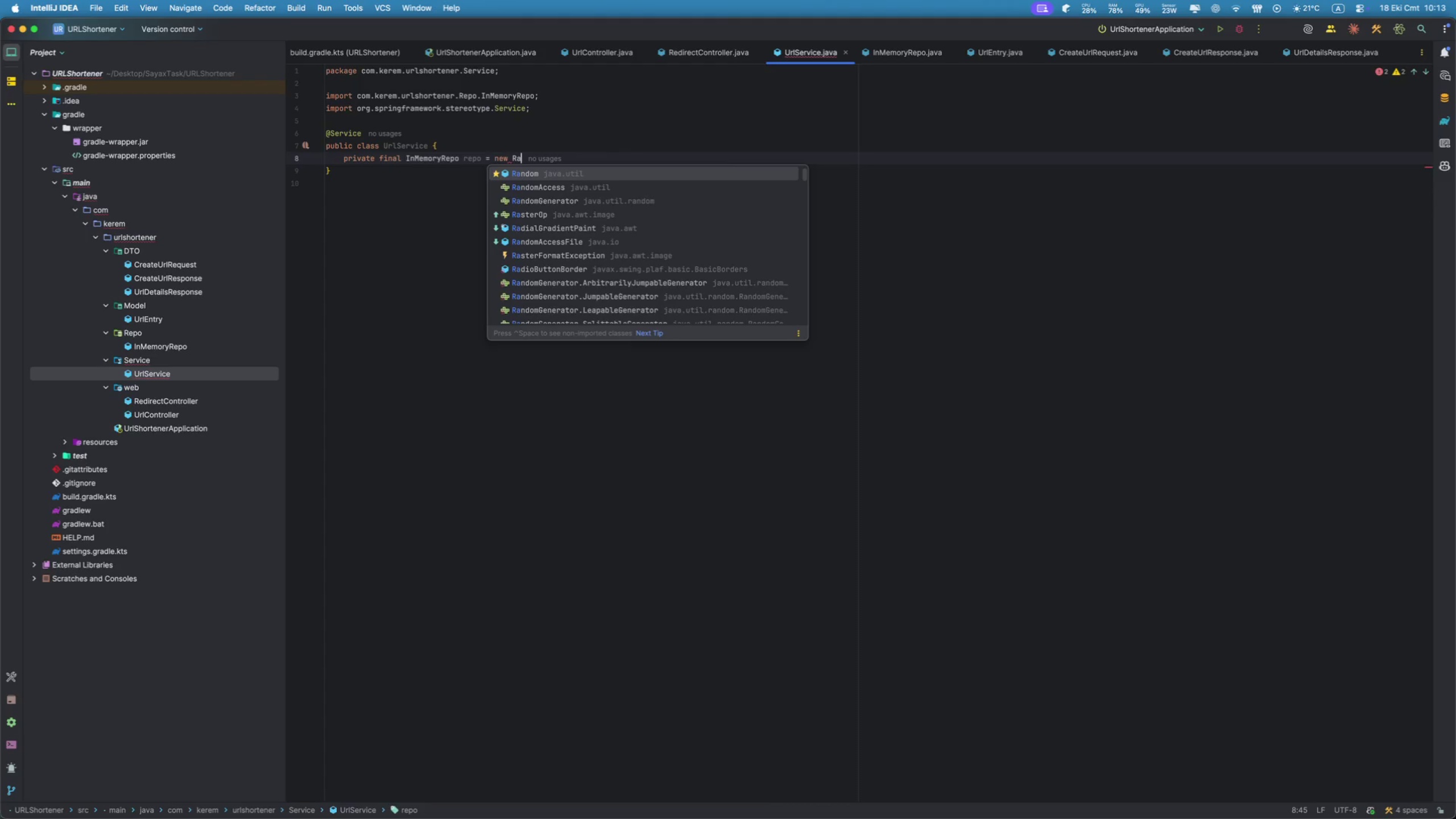 
key(Enter)
 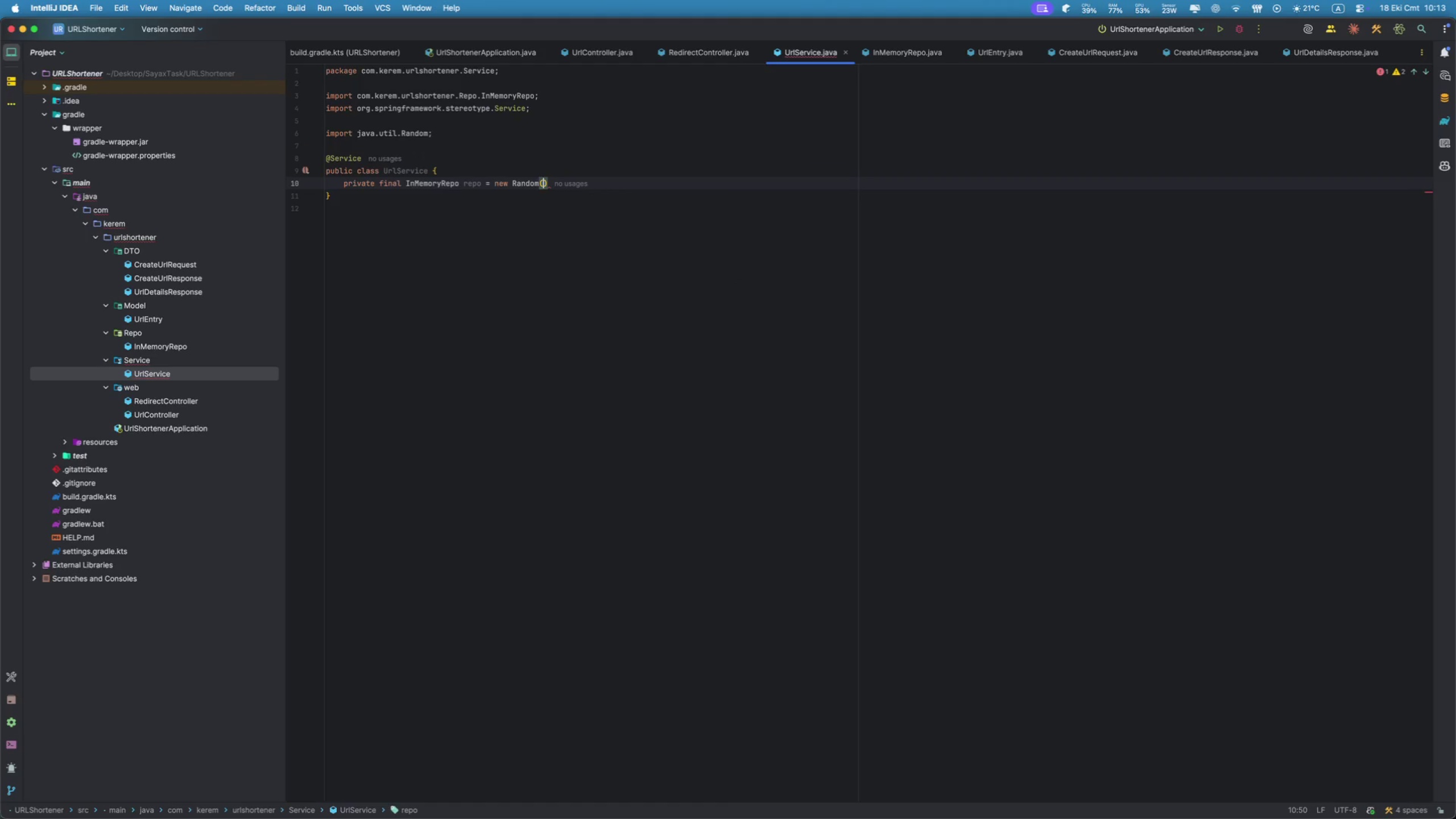 
key(Shift+Semicolon)
 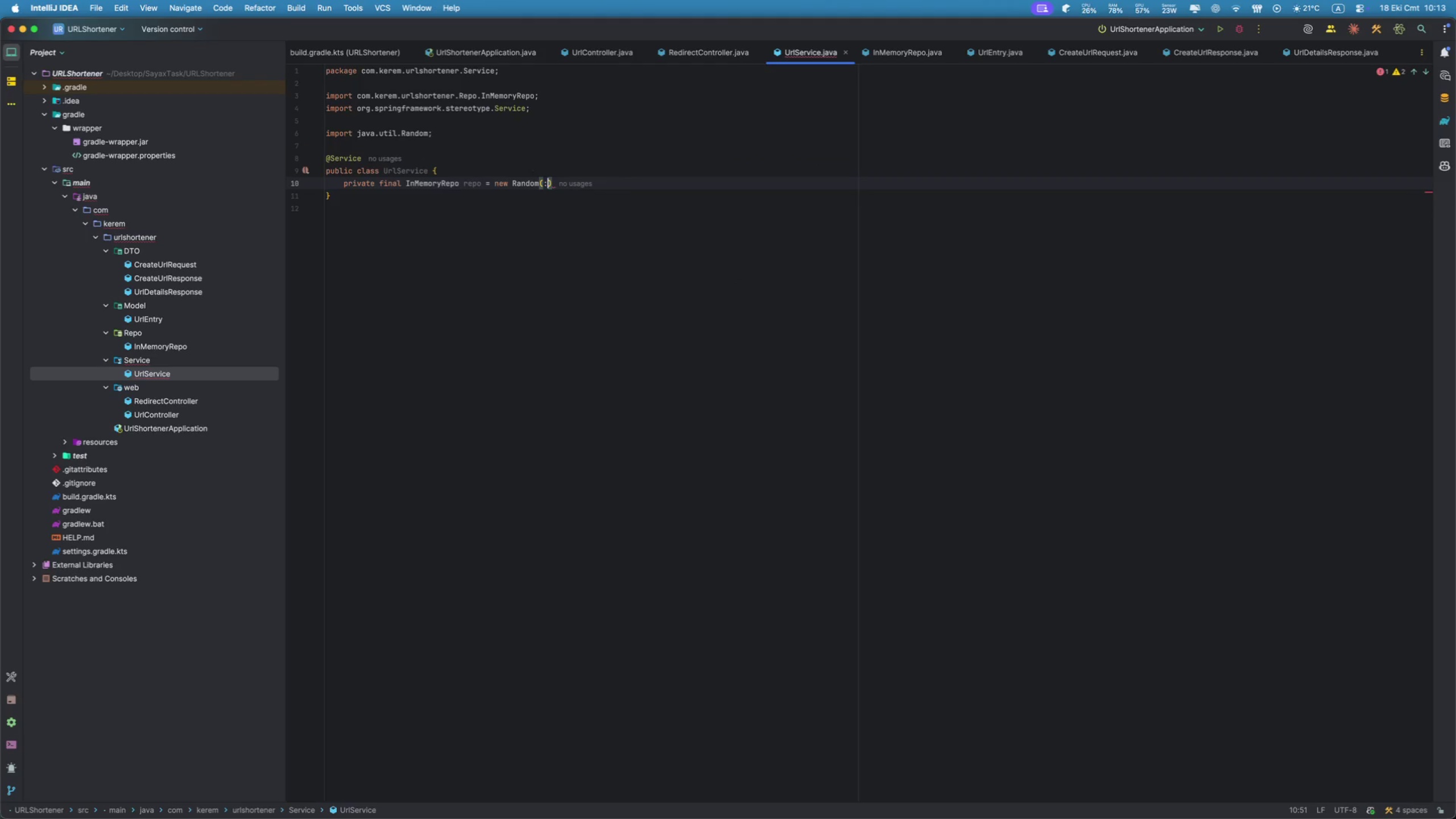 
key(Backspace)
 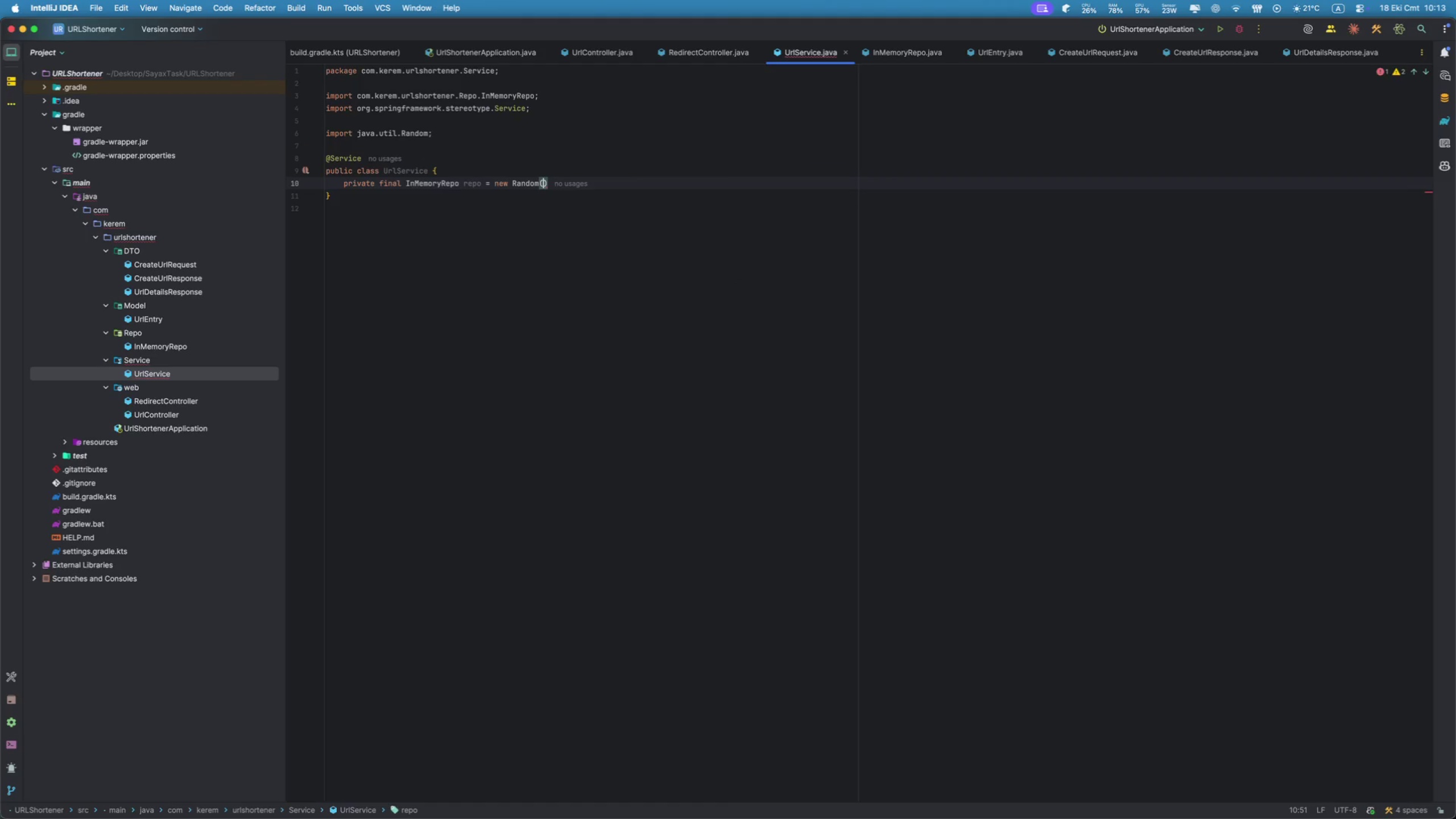 
key(Semicolon)
 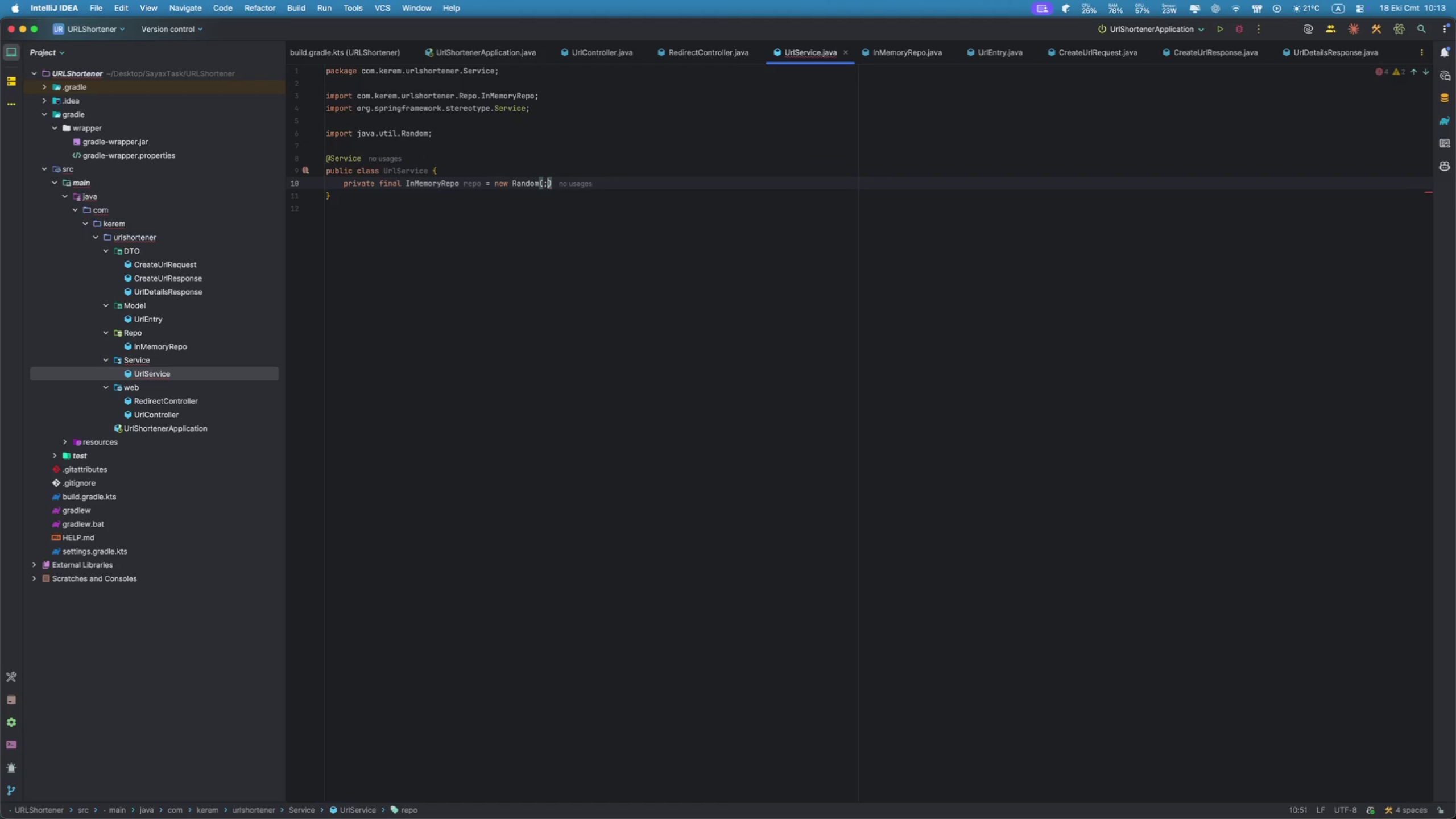 
key(Backspace)
 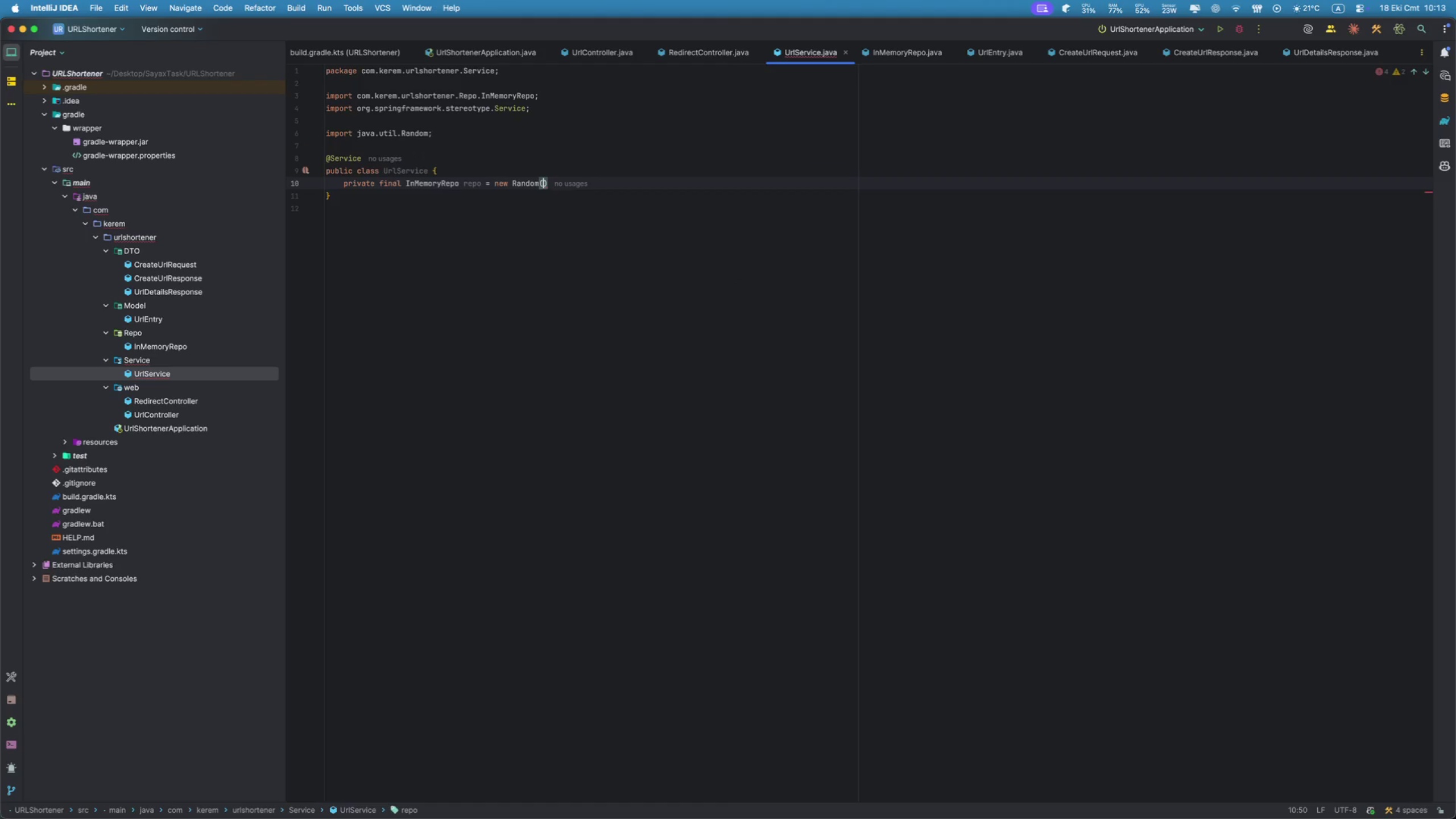 
key(ArrowRight)
 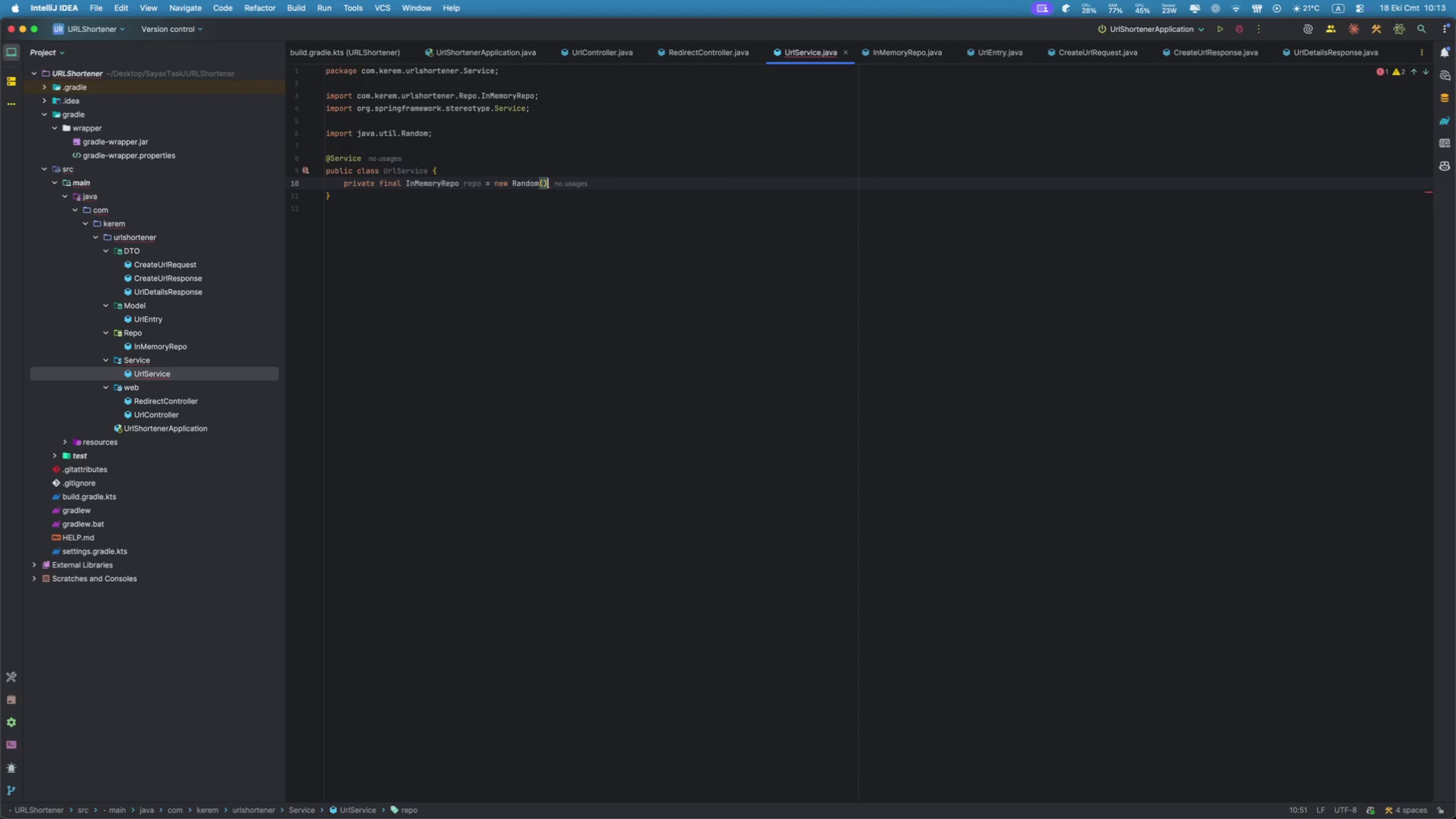 
key(Semicolon)
 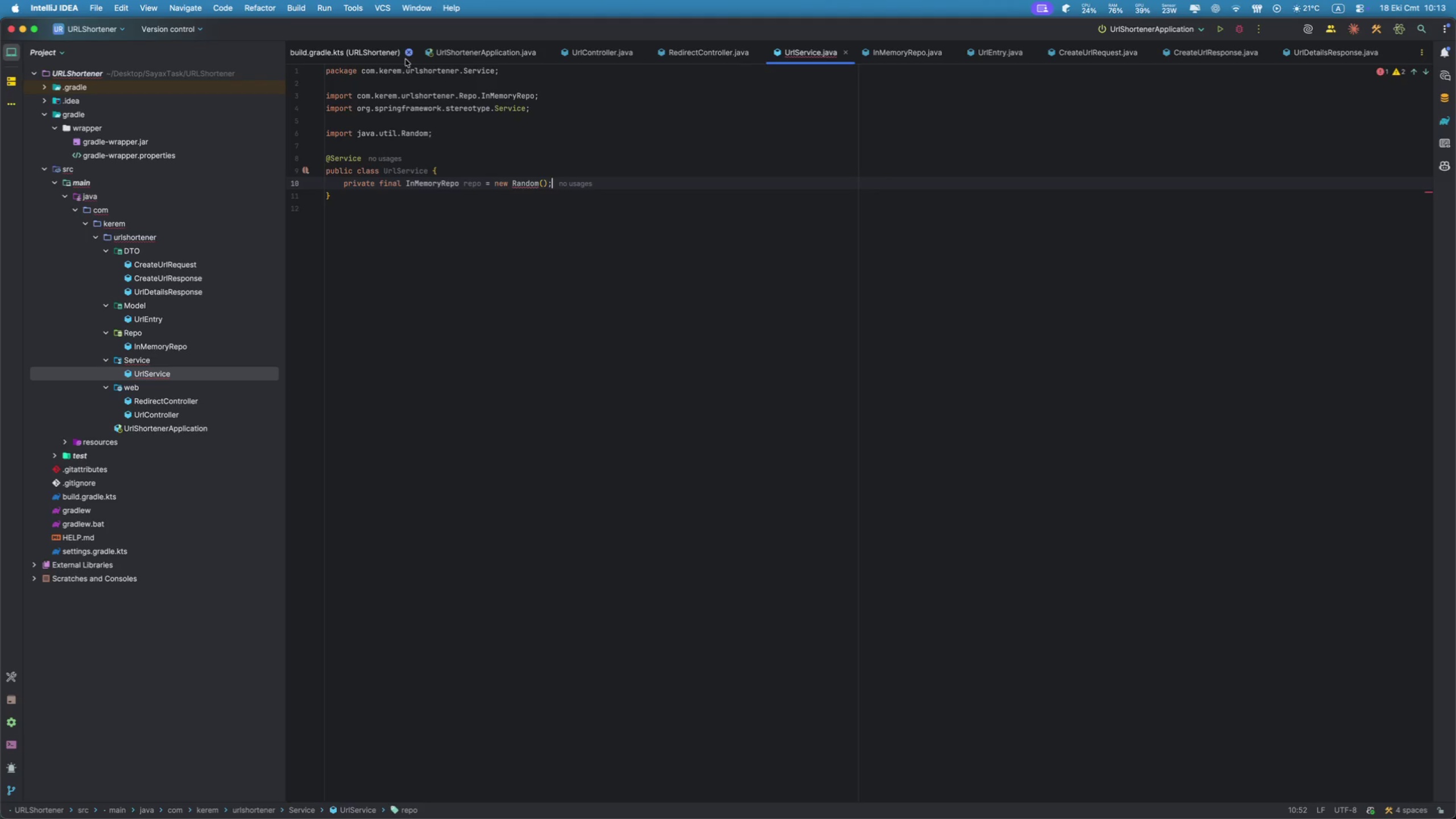 
left_click([533, 187])
 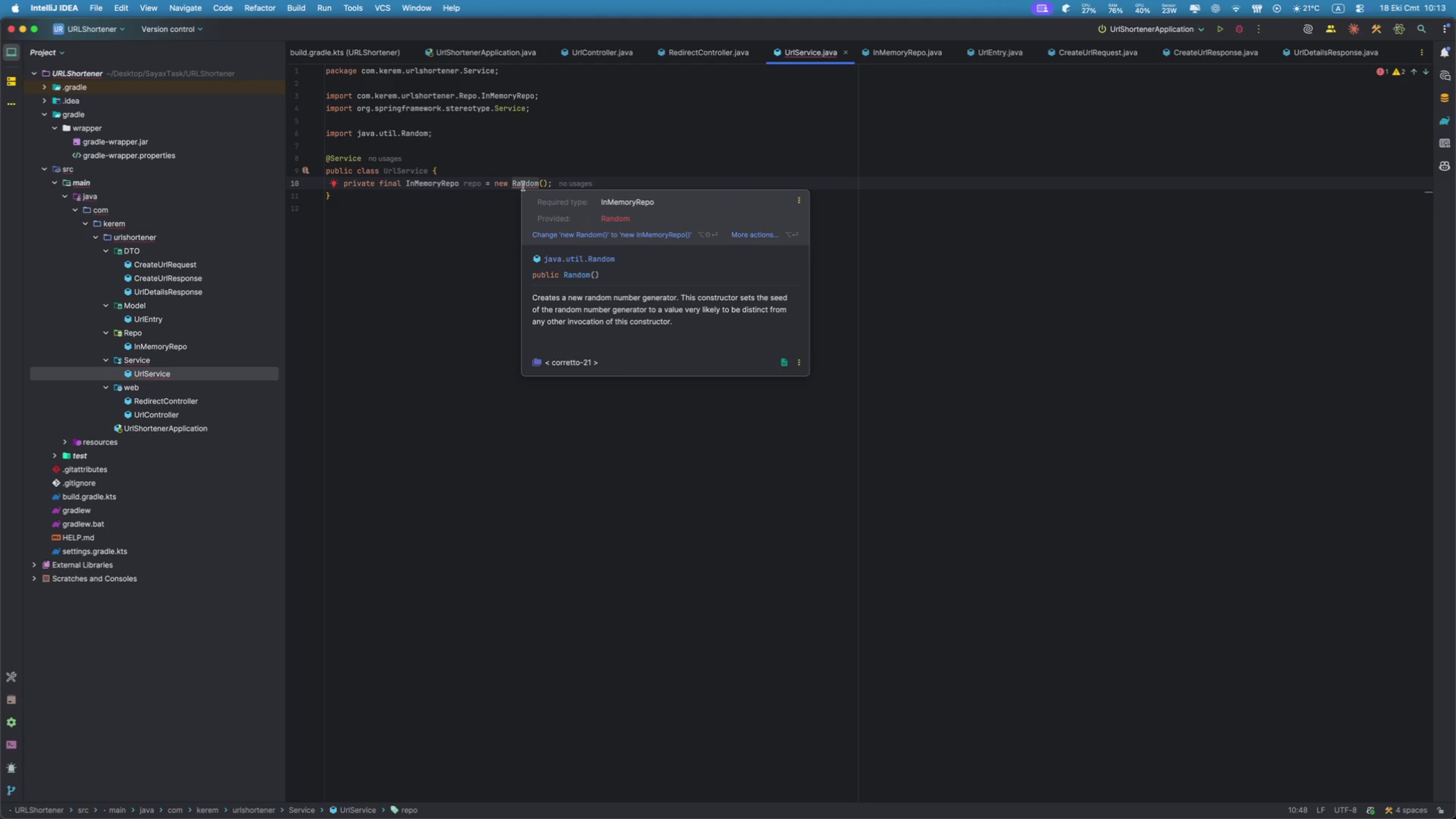 
wait(6.84)
 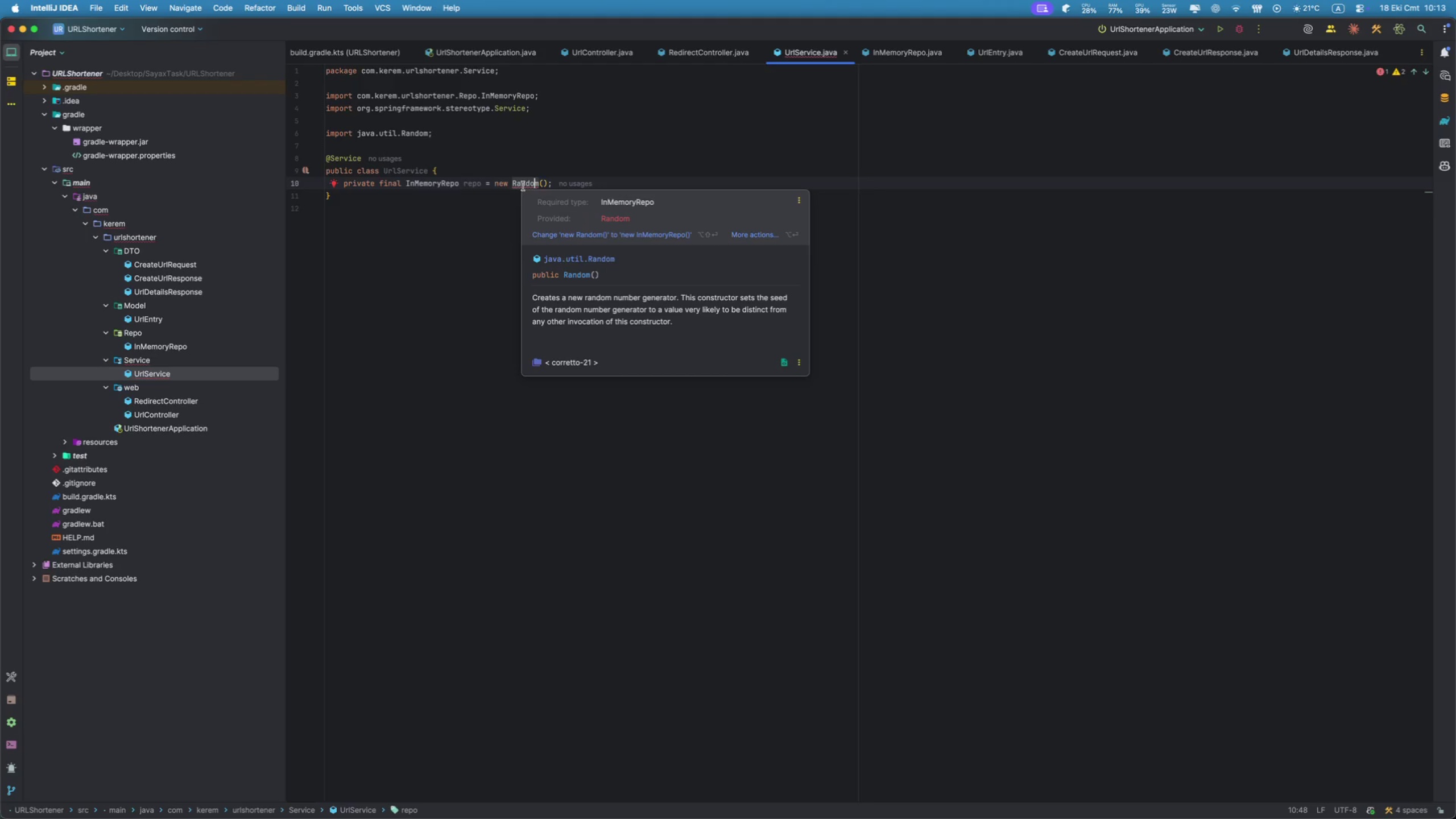 
double_click([534, 184])
 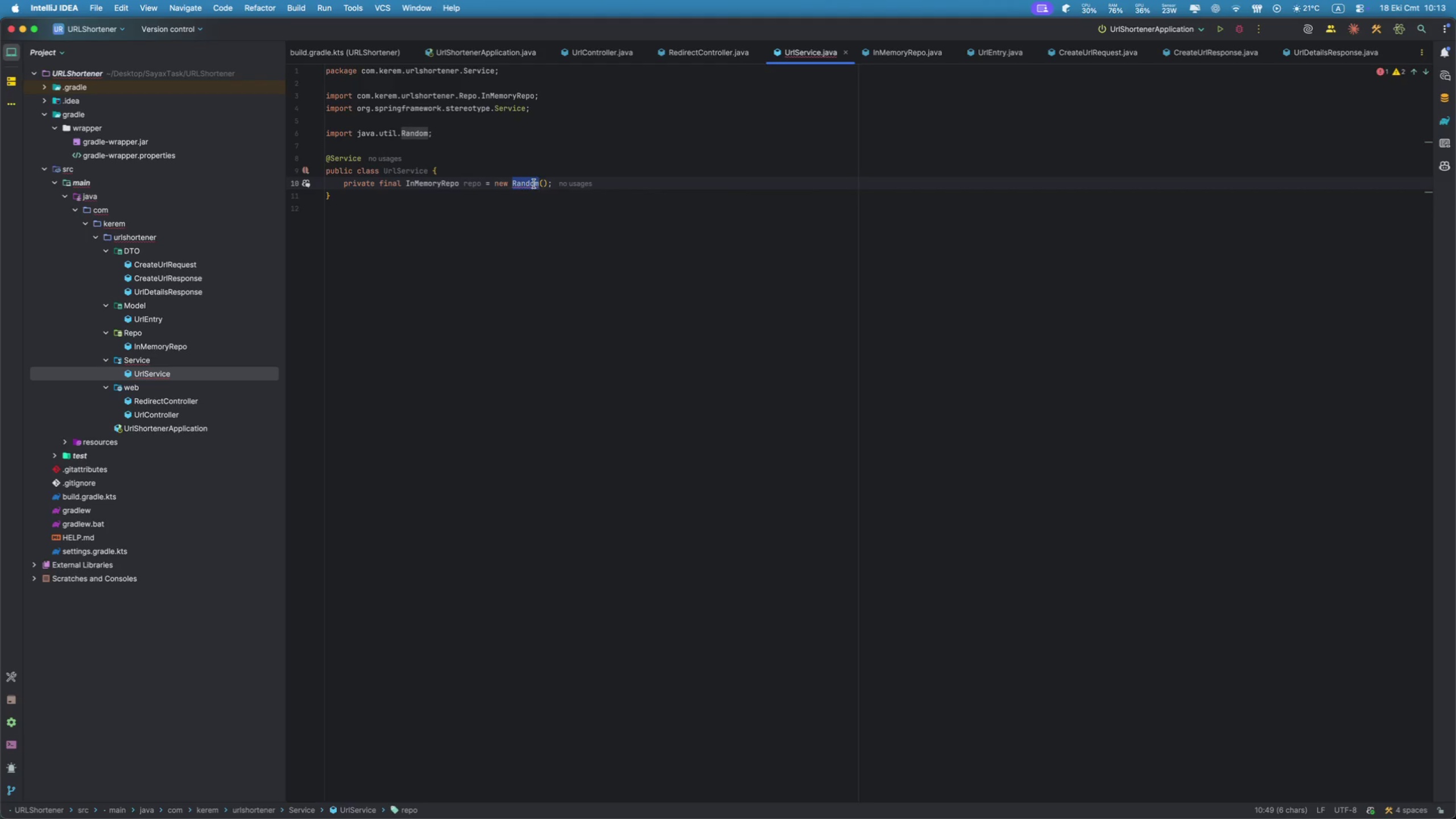 
type(In)
 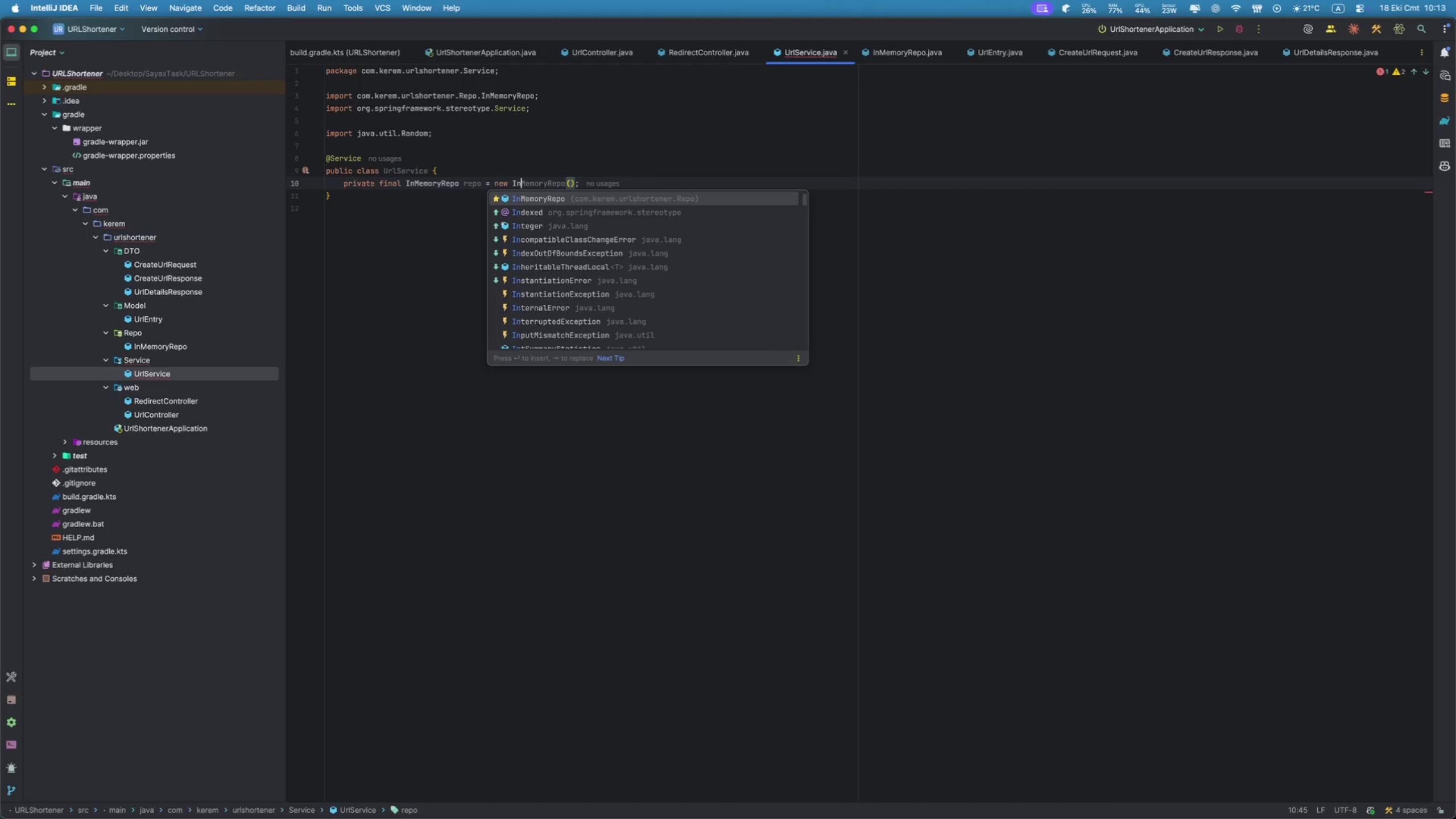 
key(Enter)
 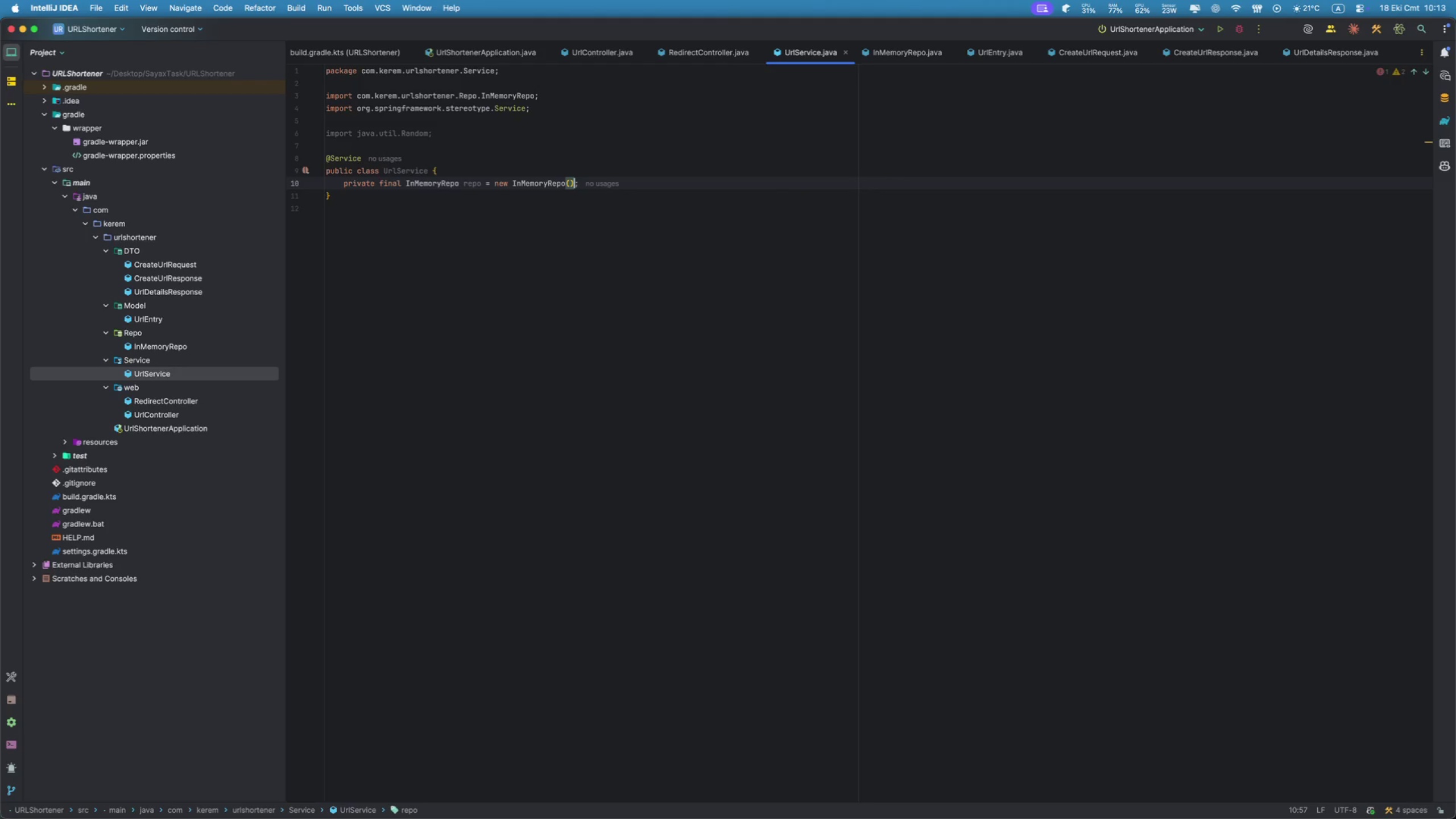 
key(ArrowDown)
 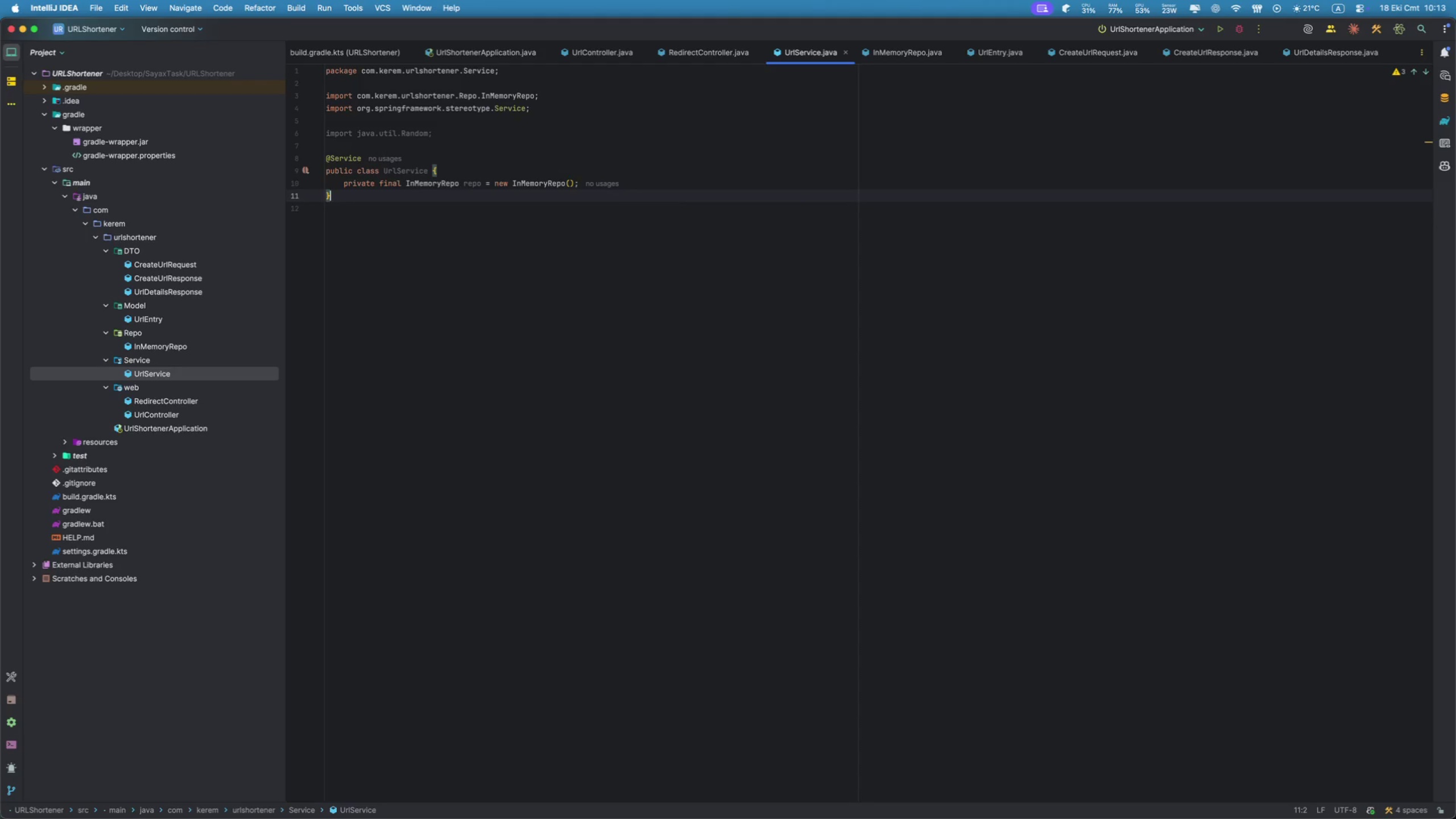 
key(ArrowUp)
 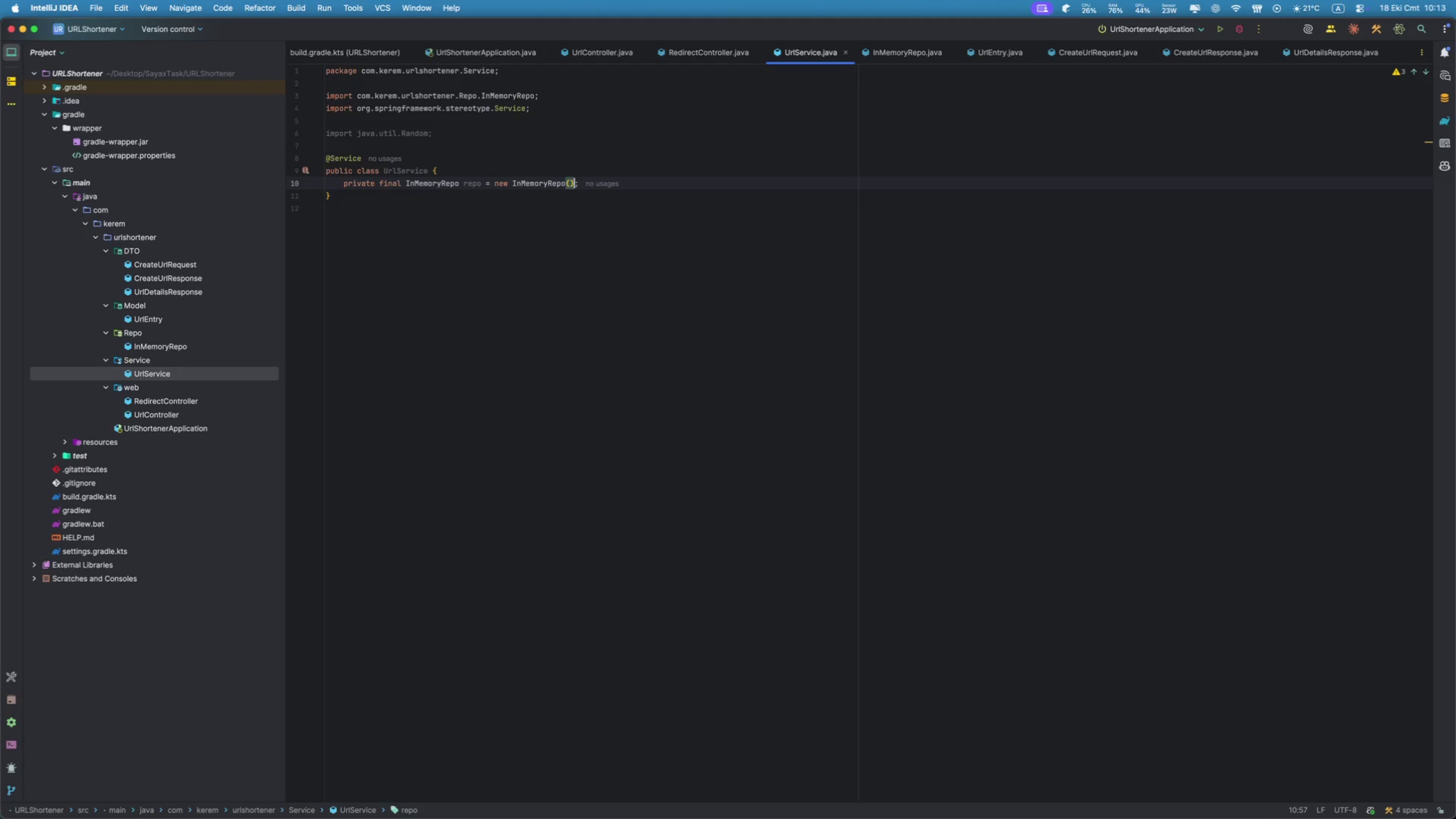 
key(Shift+Enter)
 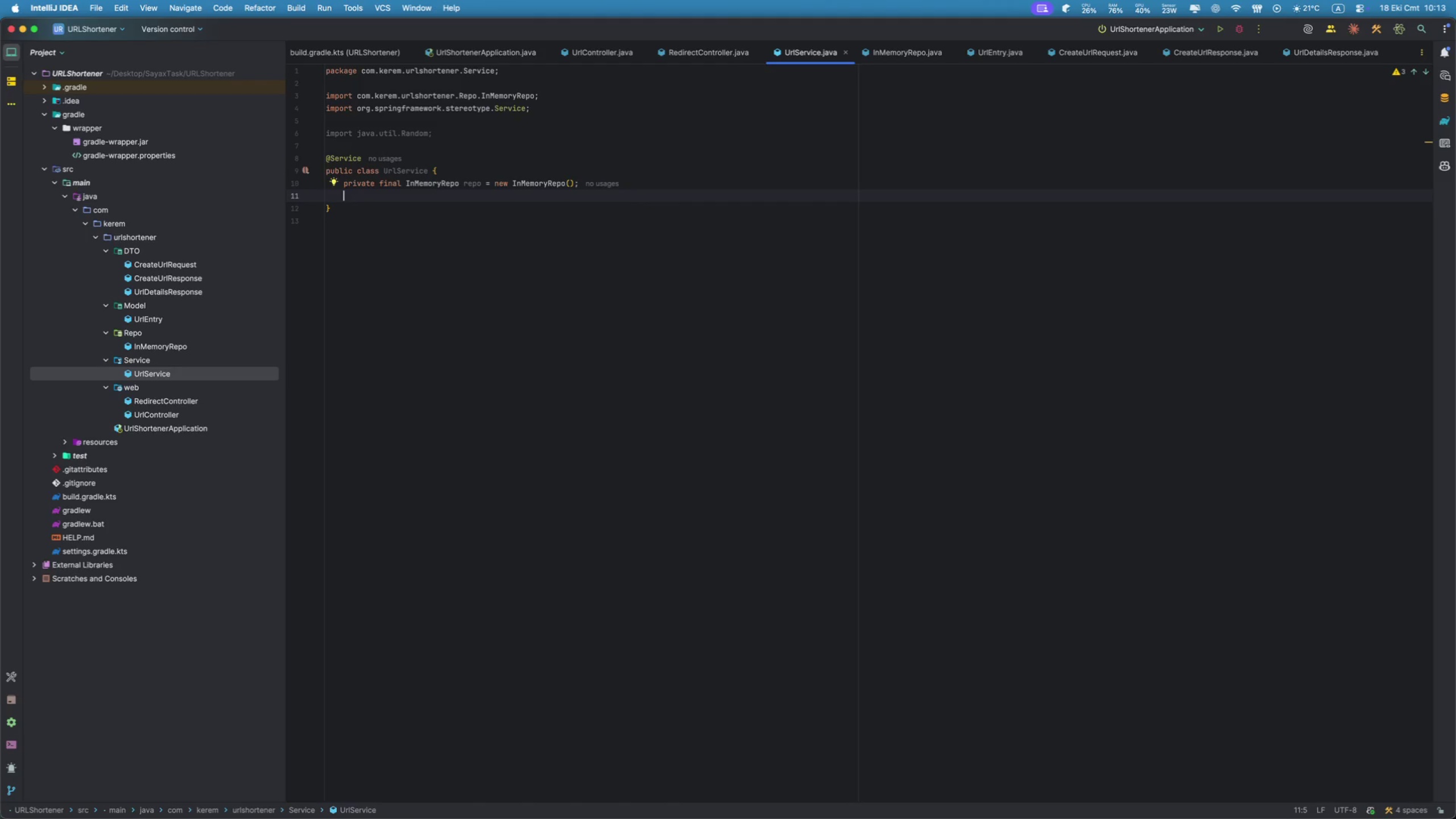 
type(pri)
 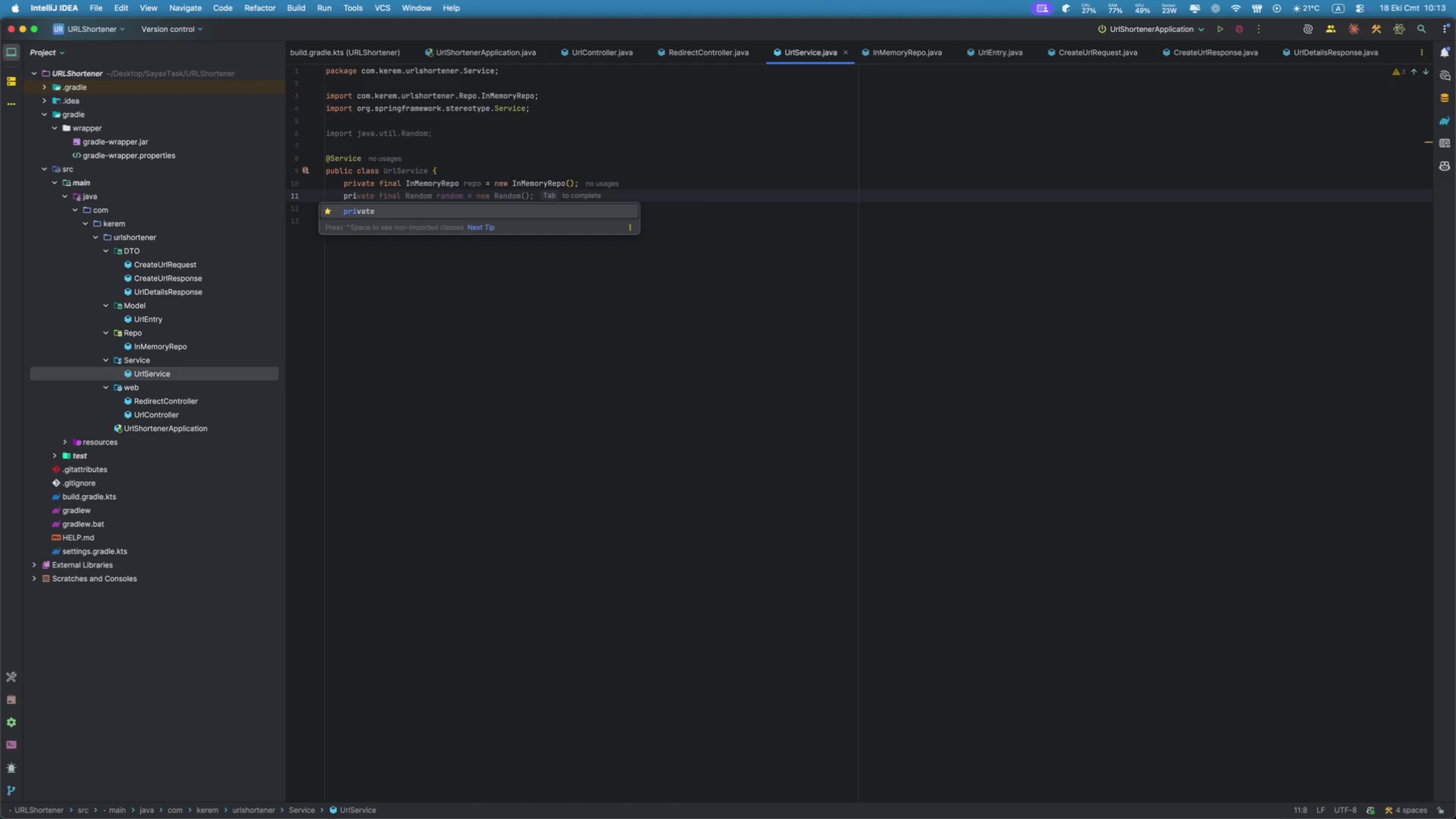 
key(Enter)
 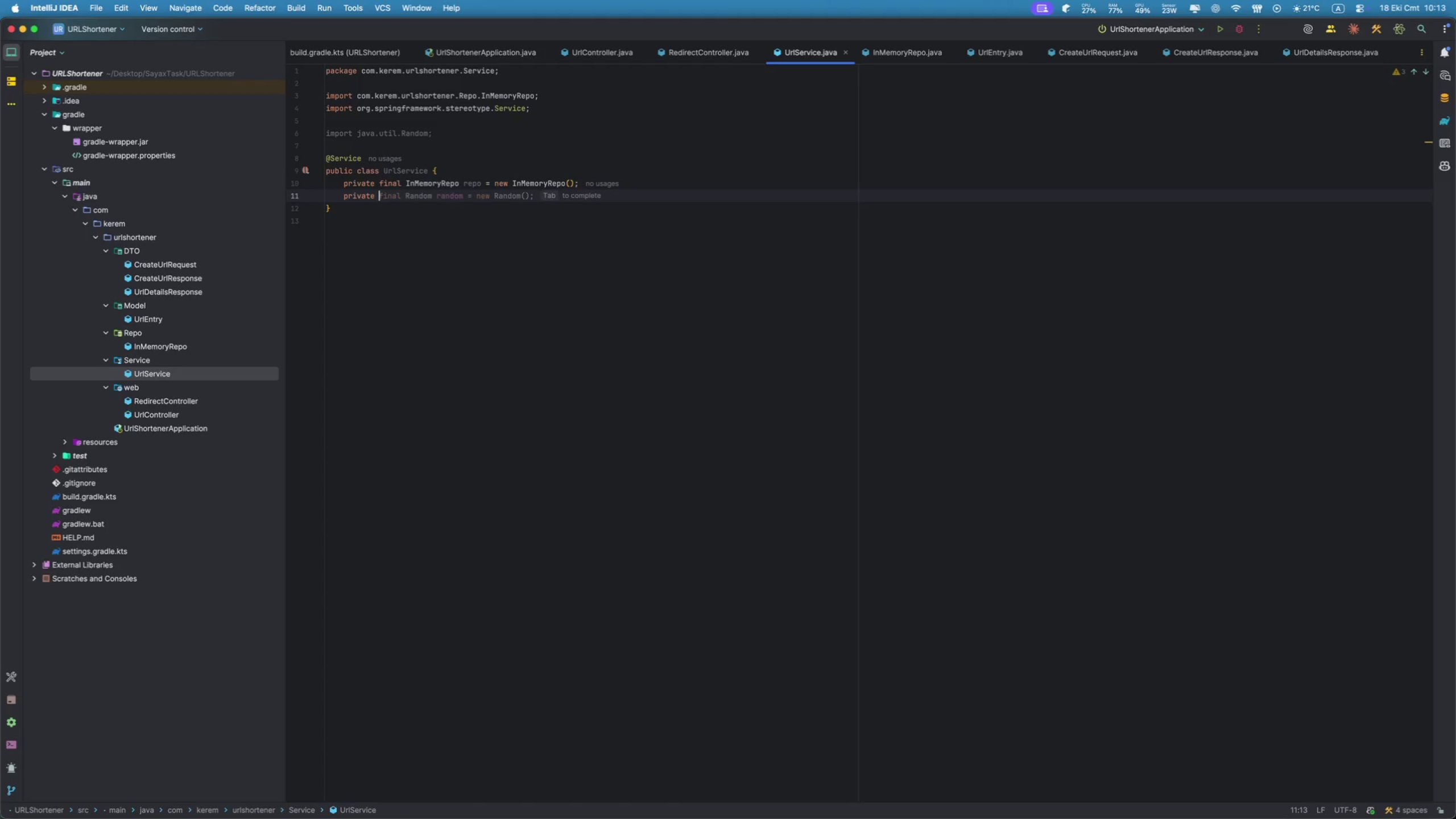 
type(fi)
key(Tab)
 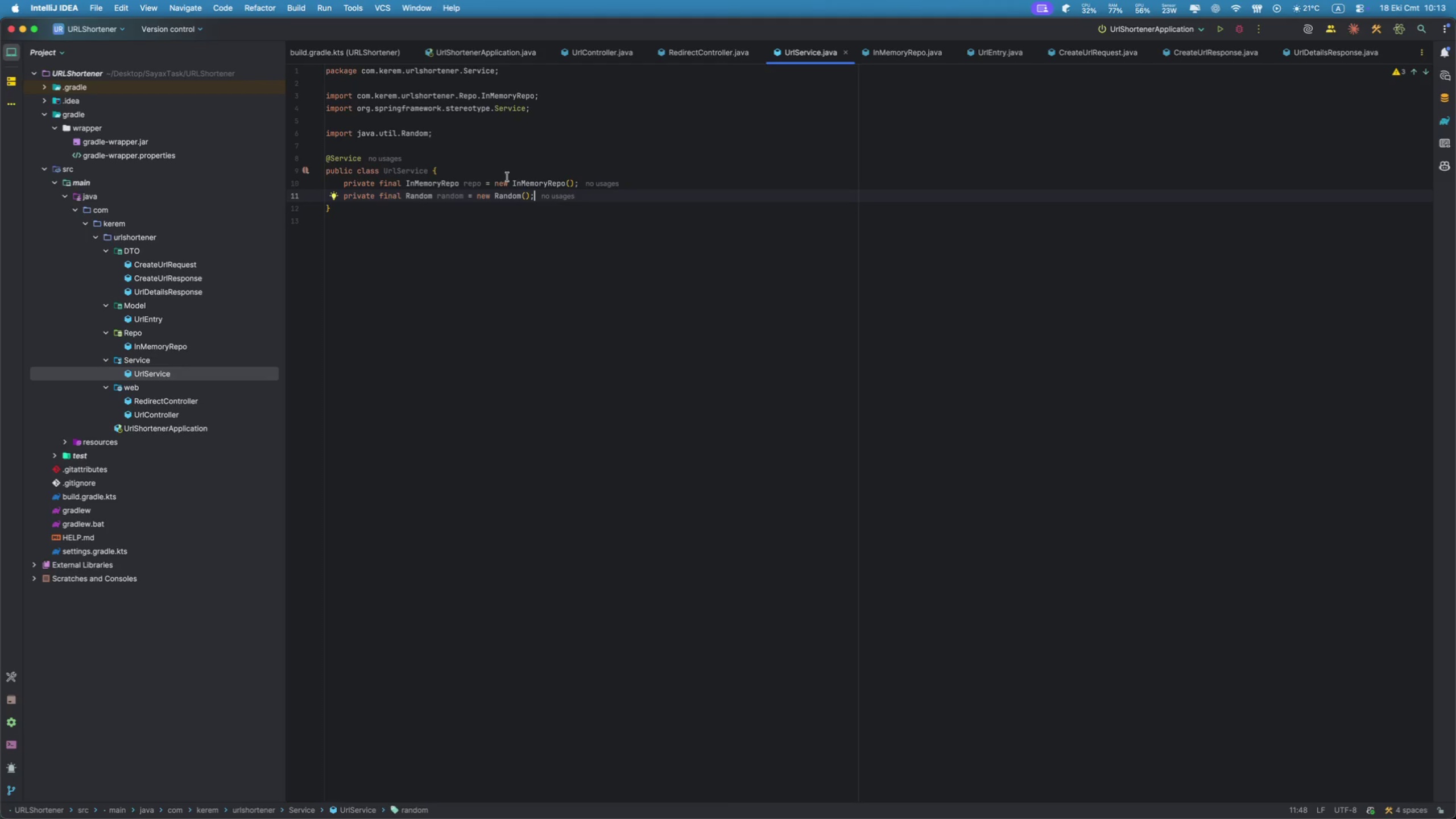 
double_click([452, 196])
 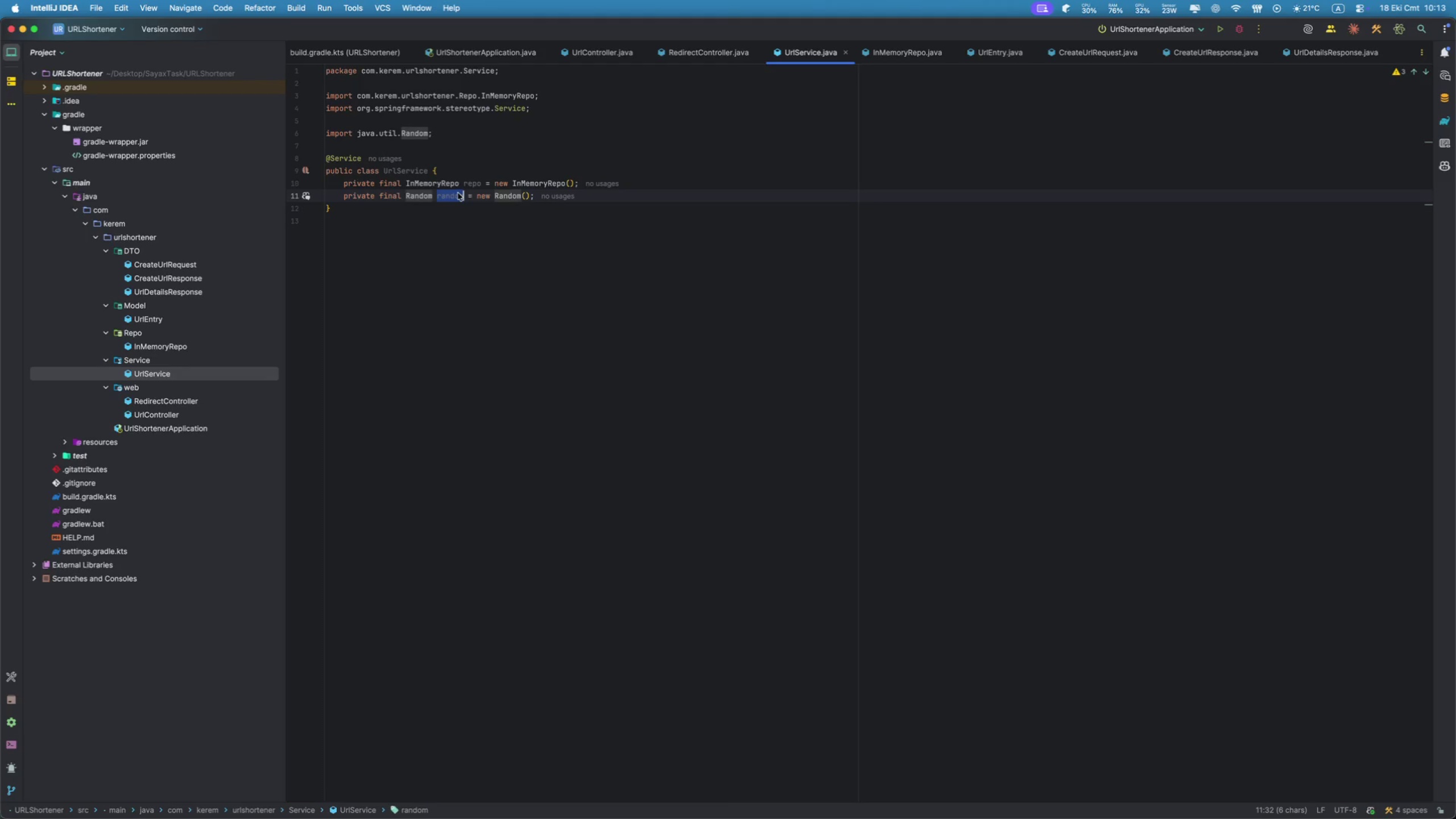 
type(rnd)
 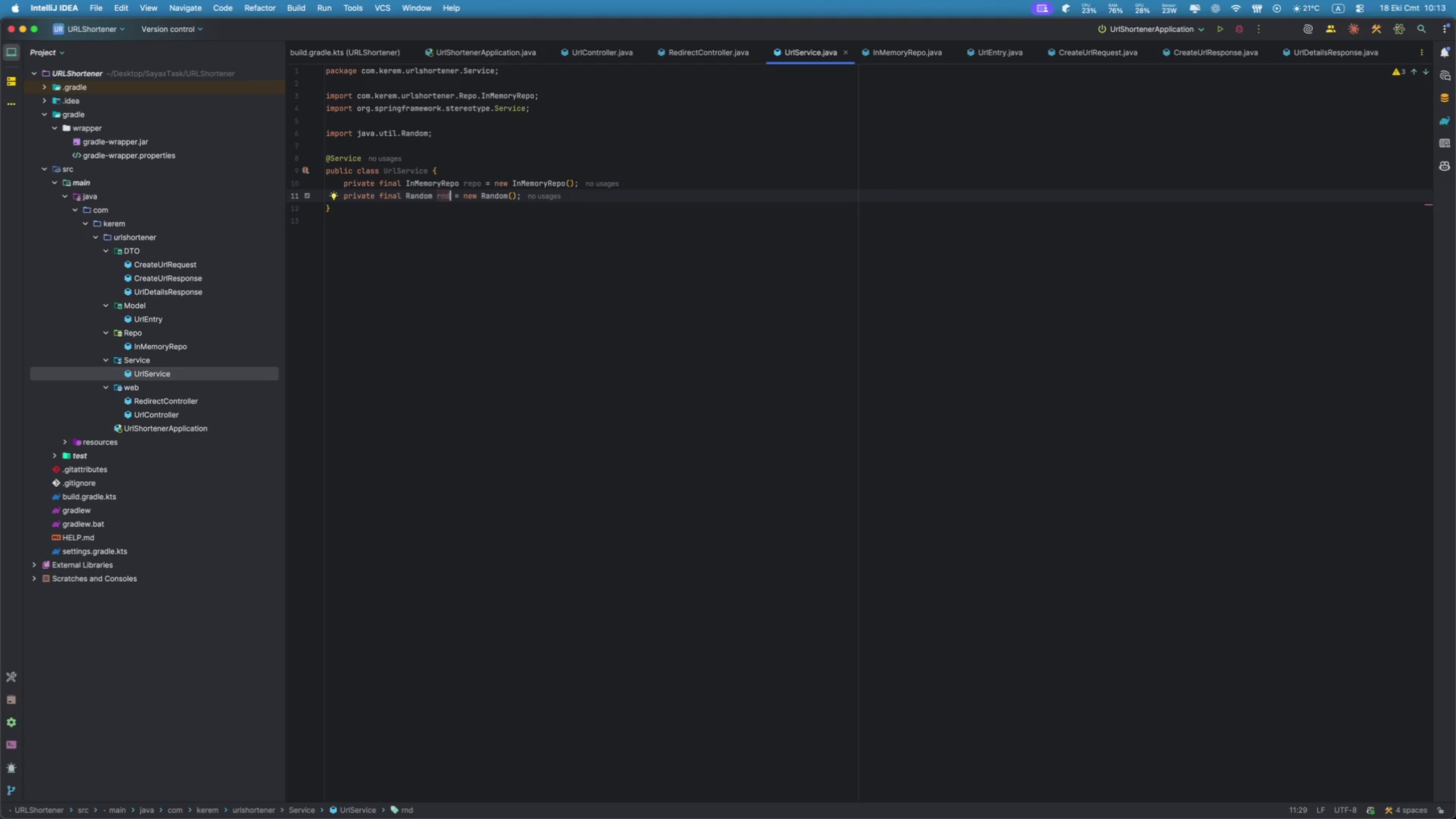 
wait(9.76)
 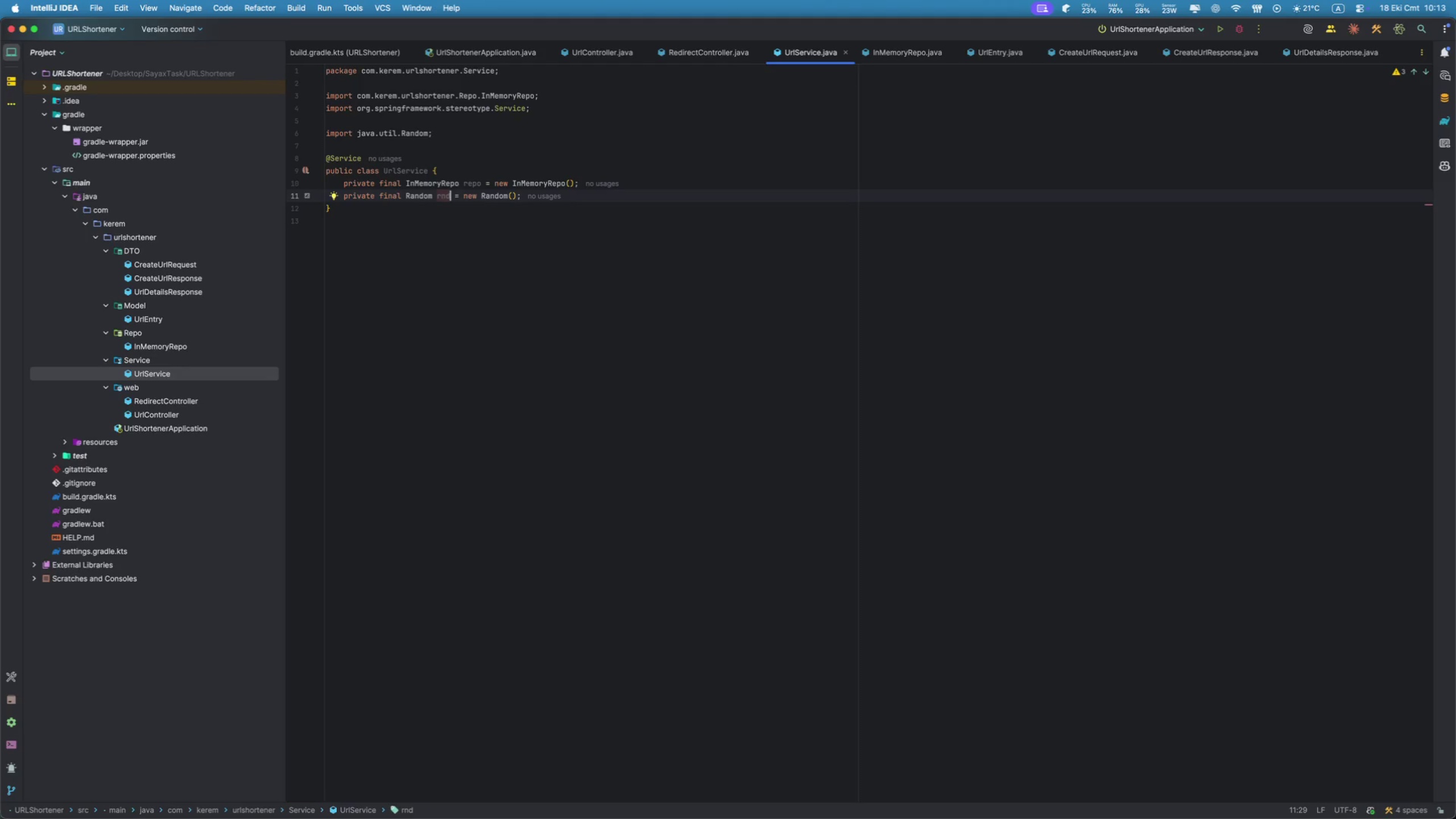 
key(Meta+ArrowRight)
 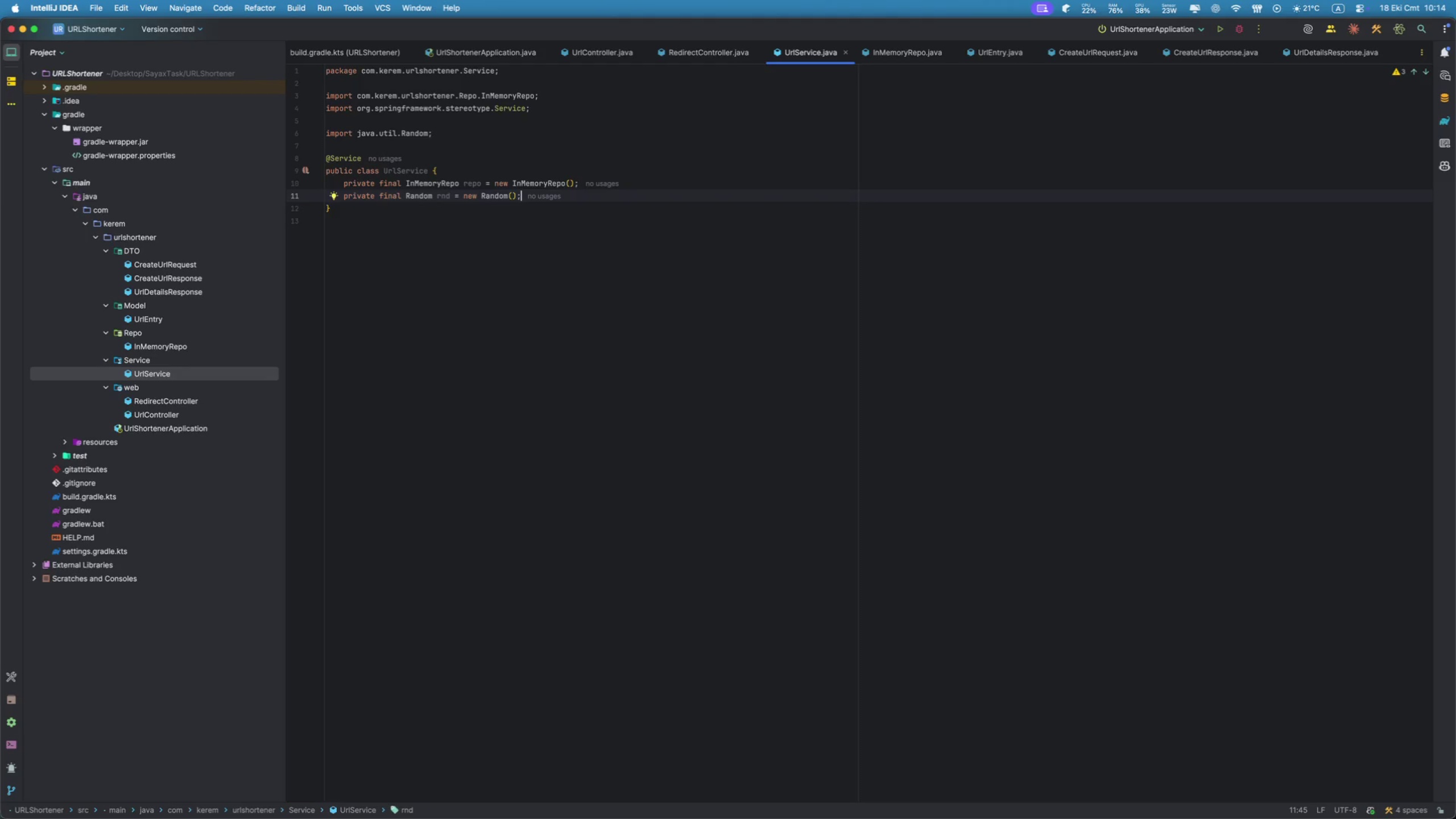 
key(Enter)
 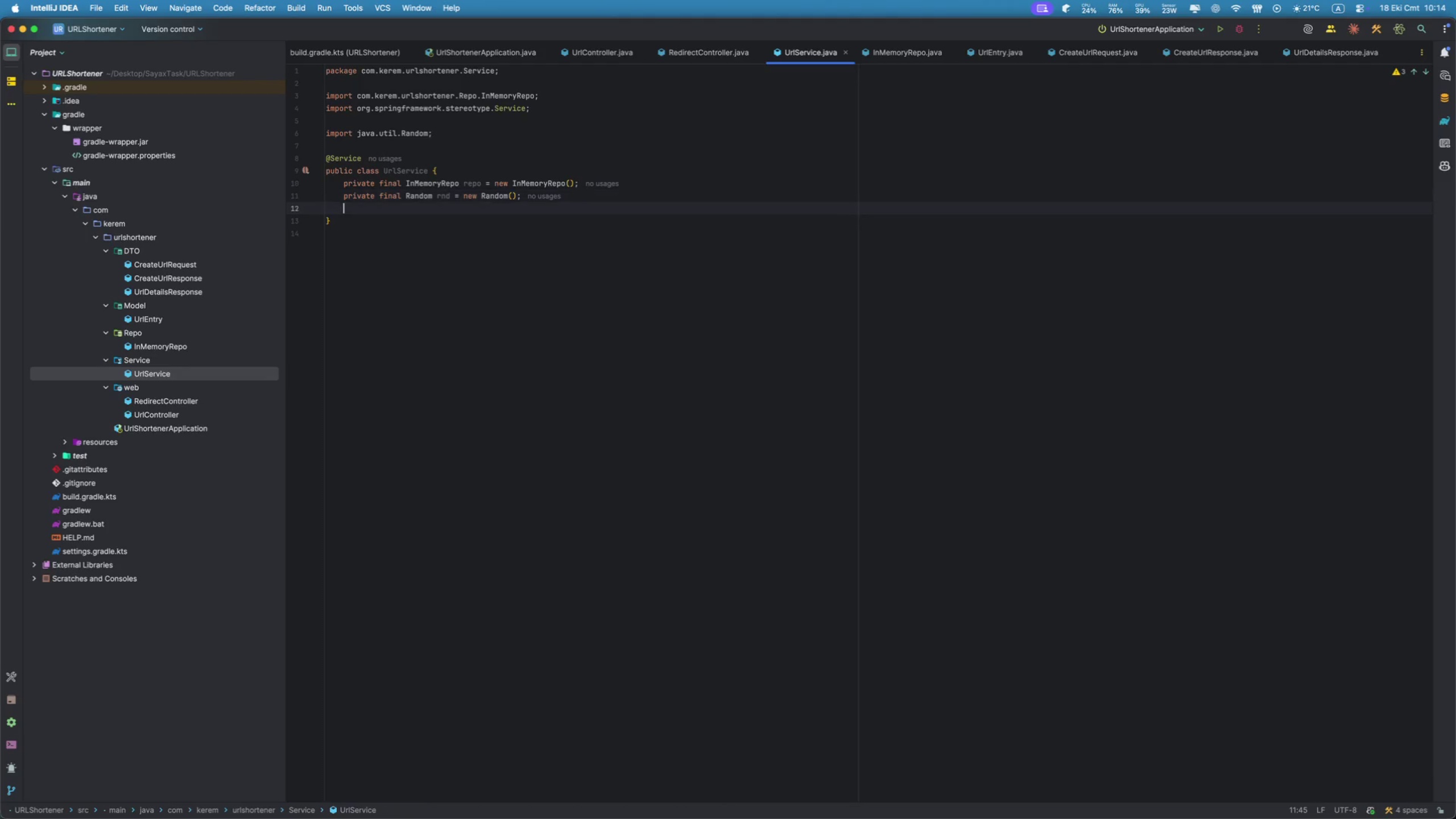 
key(Enter)
 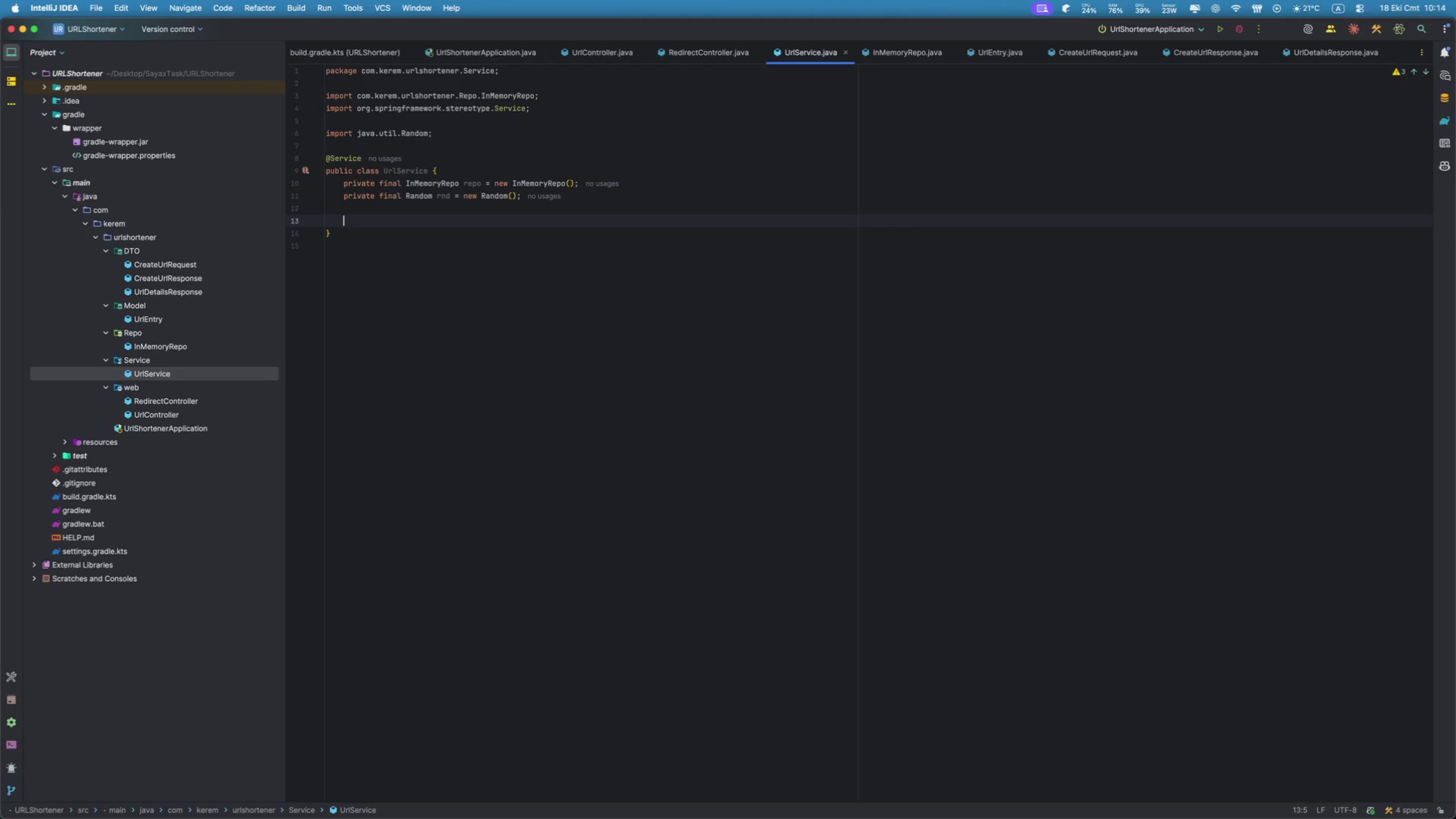 
type(publ)
 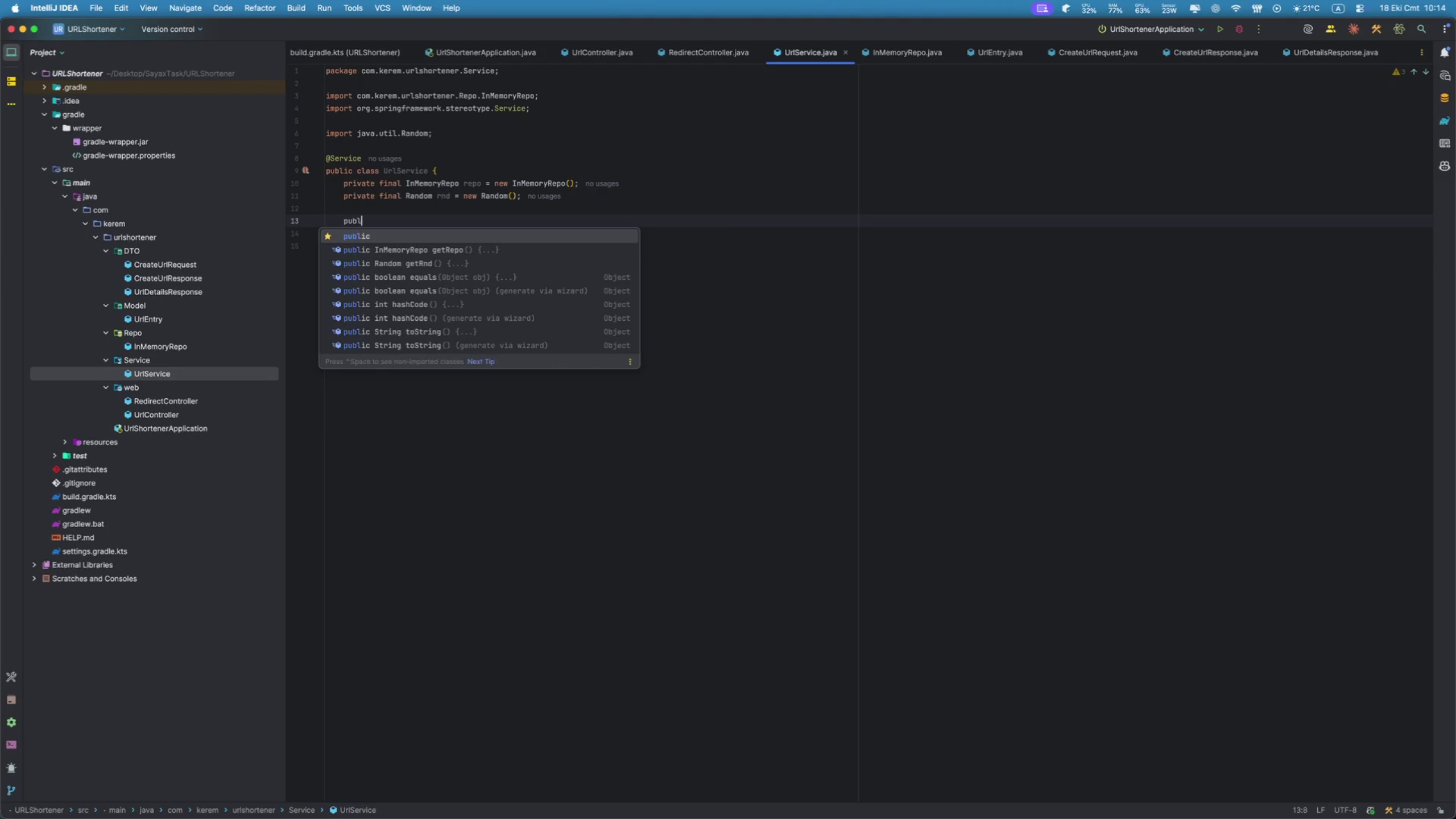 
key(Enter)
 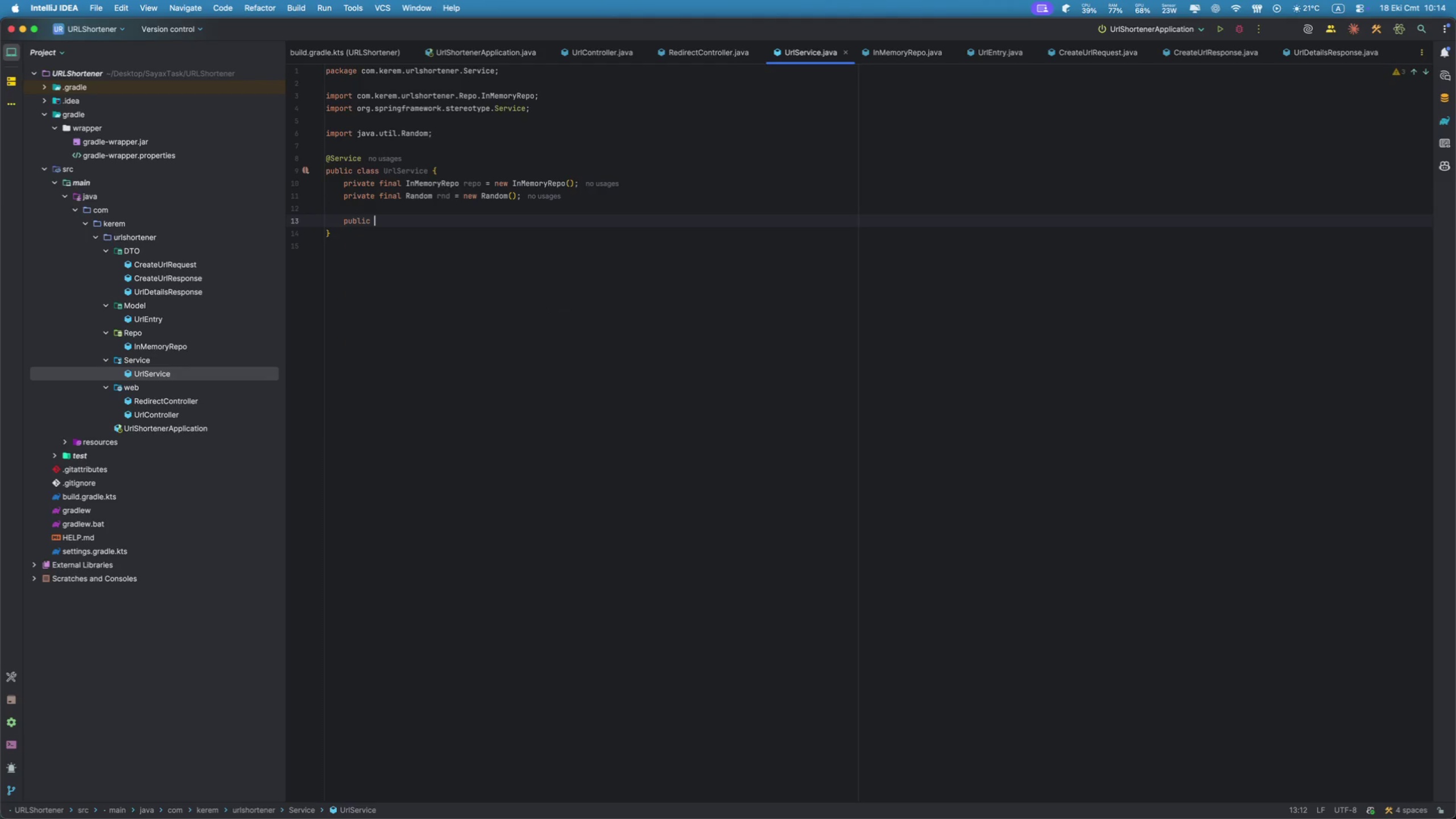 
type(Url)
 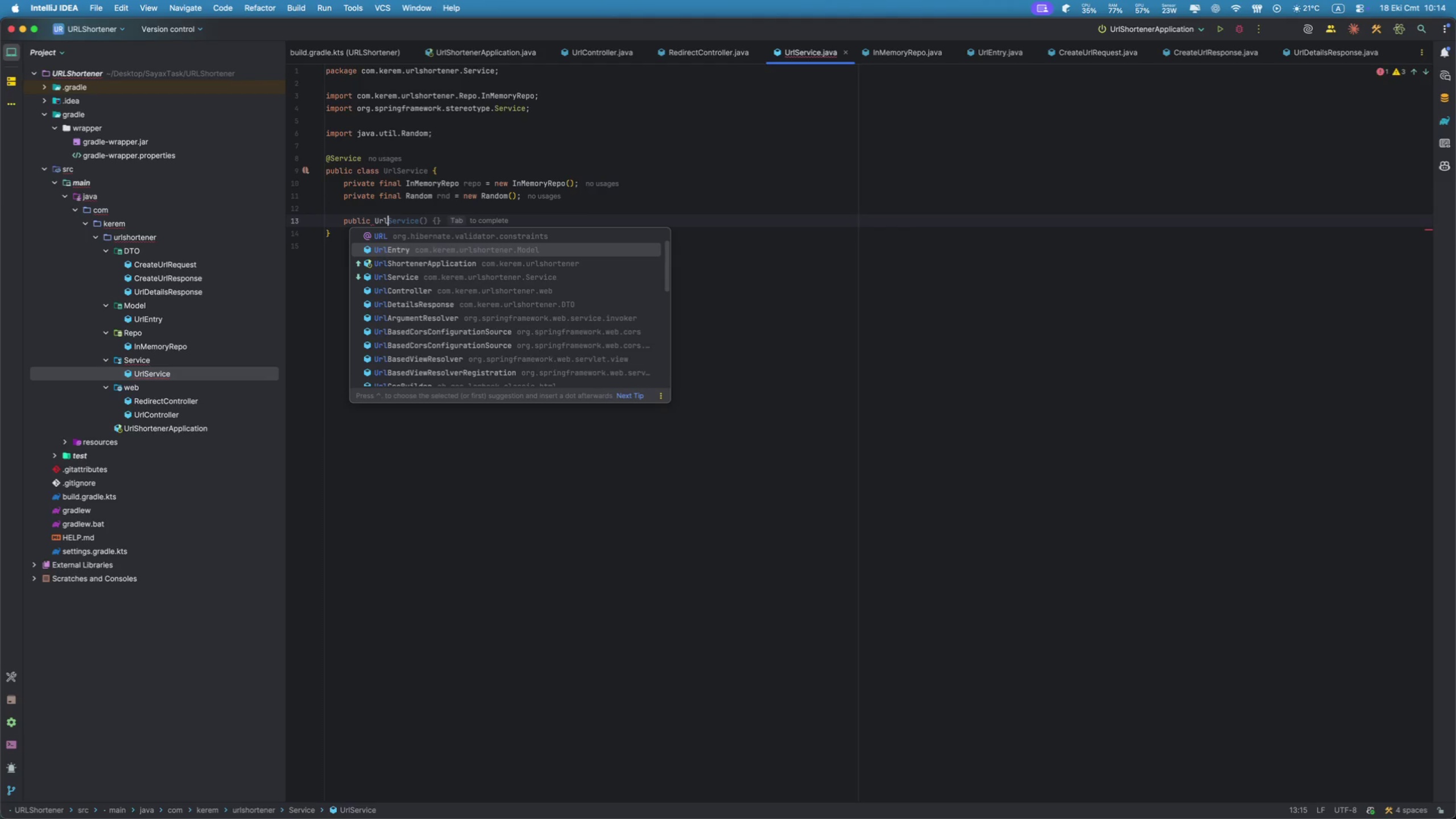 
key(Enter)
 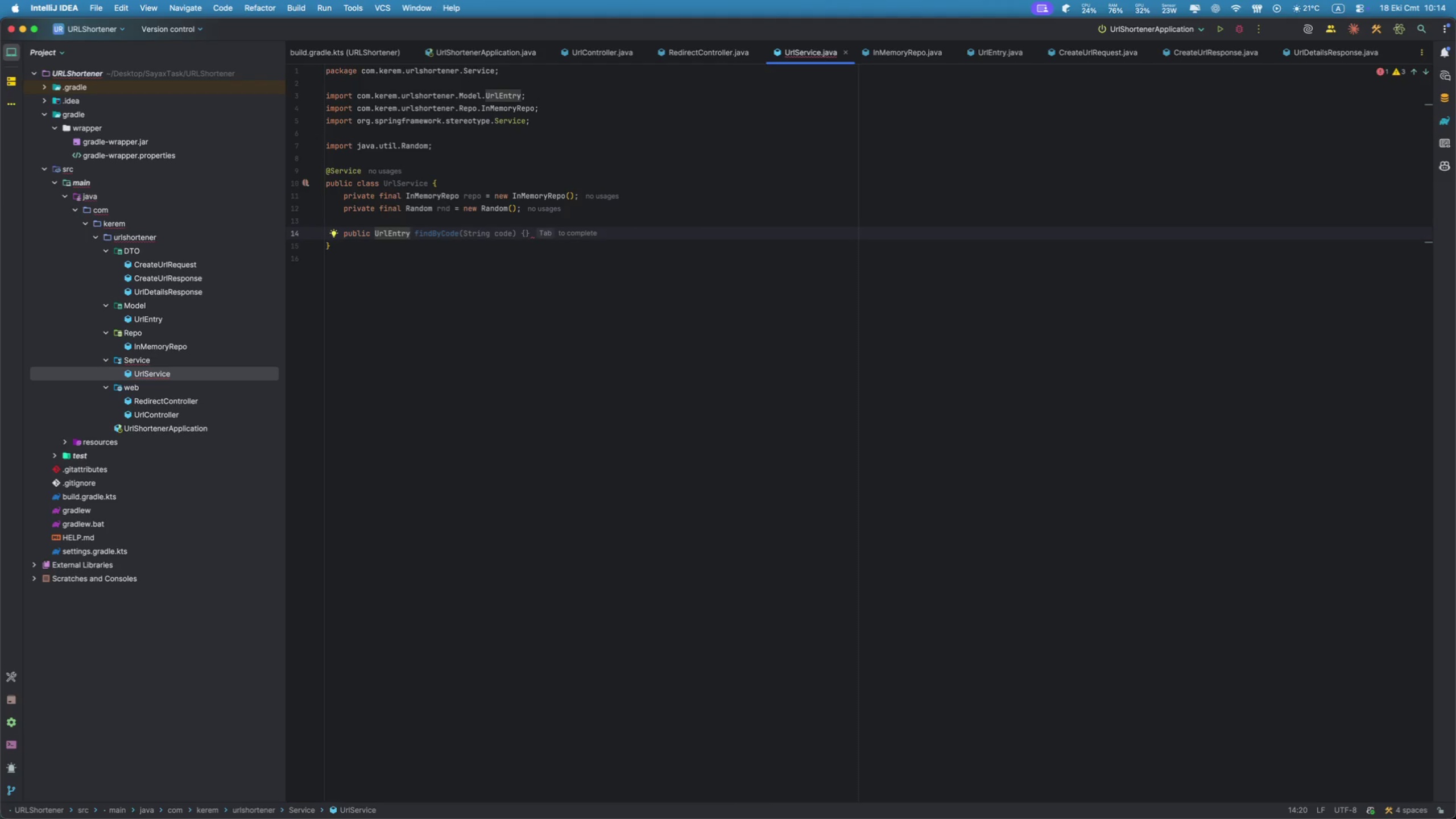 
type( creatr)
key(Backspace)
type(=e)
key(Backspace)
key(Backspace)
type(e(Str)
 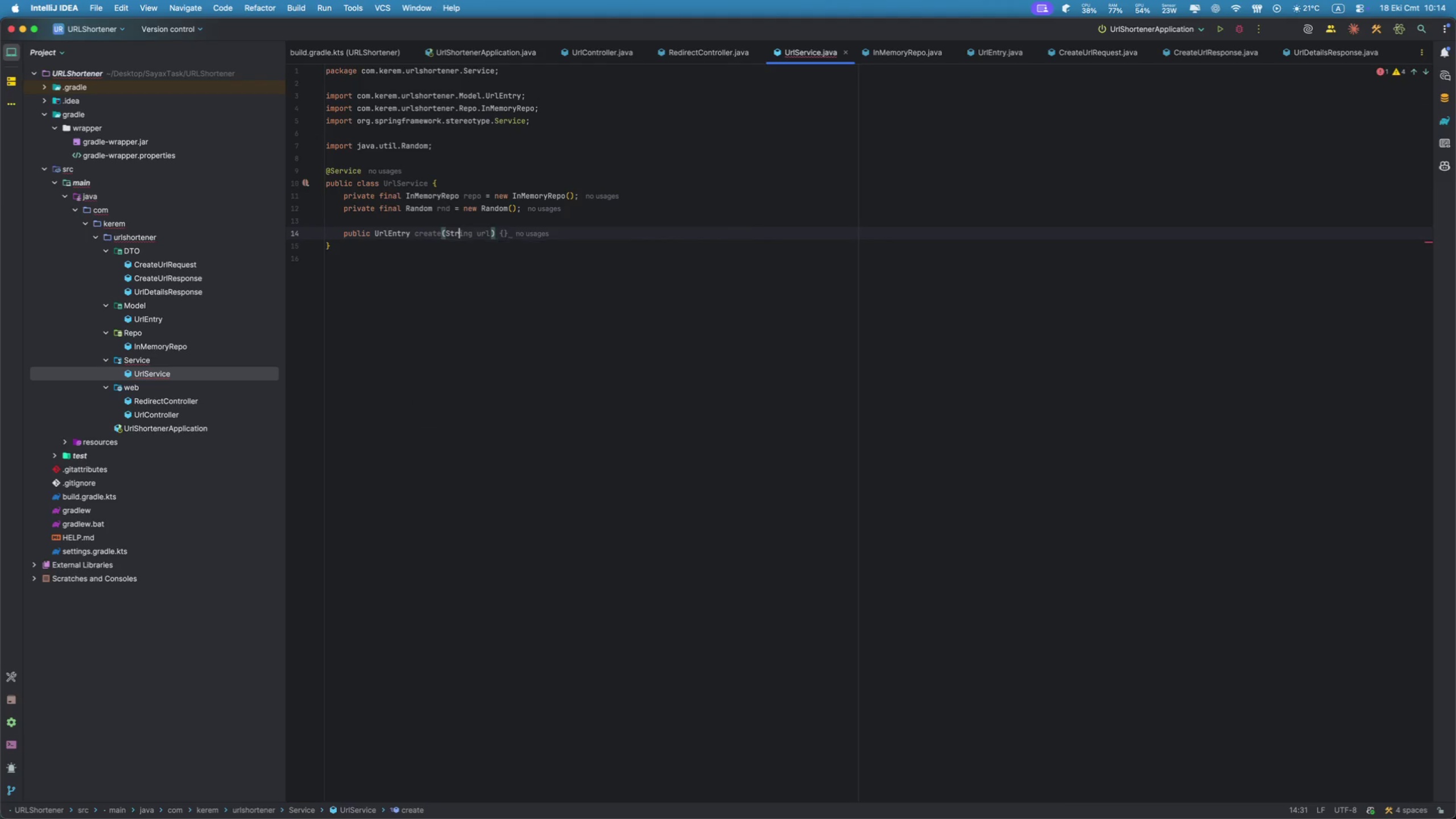 
 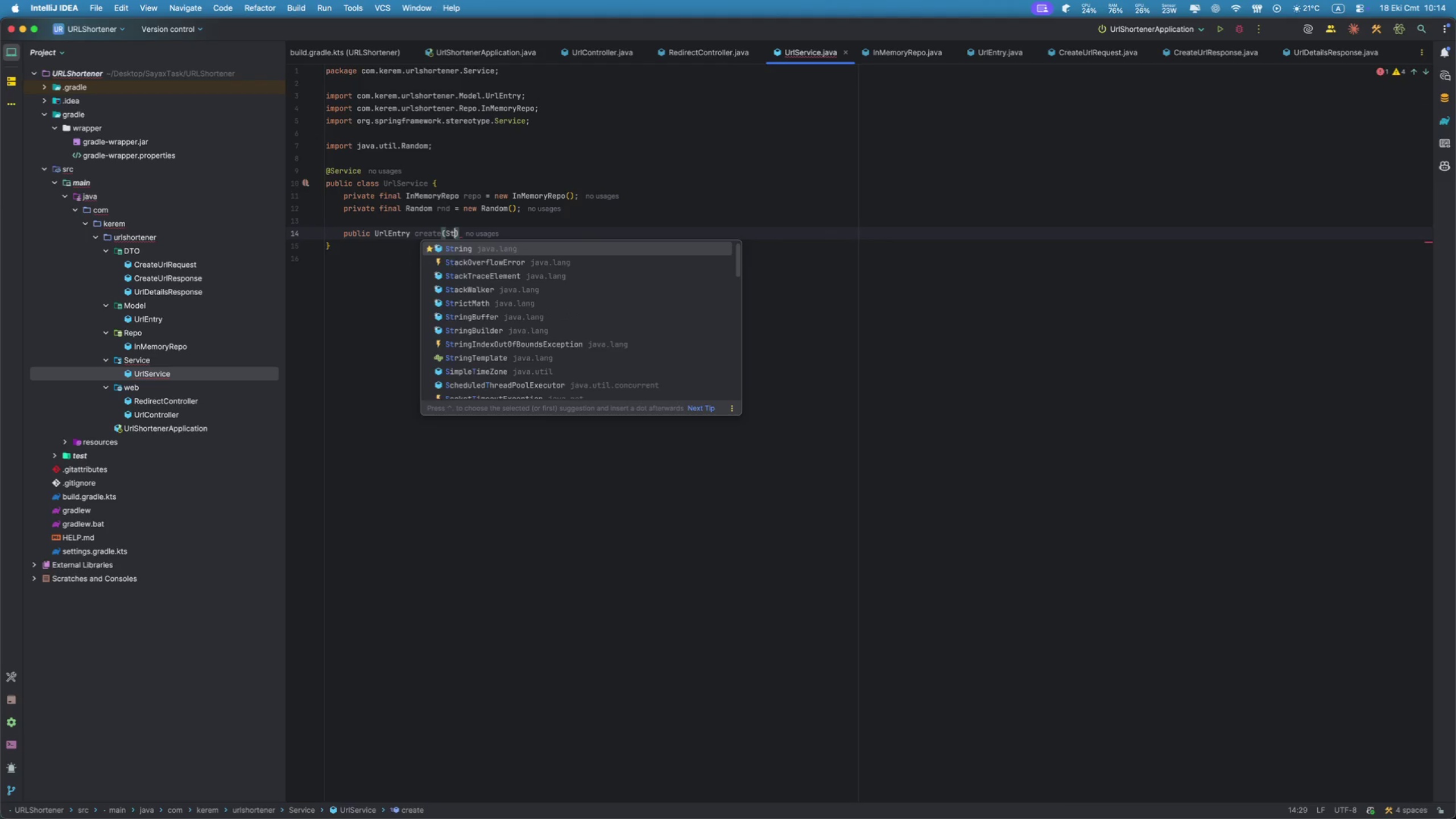 
key(Enter)
 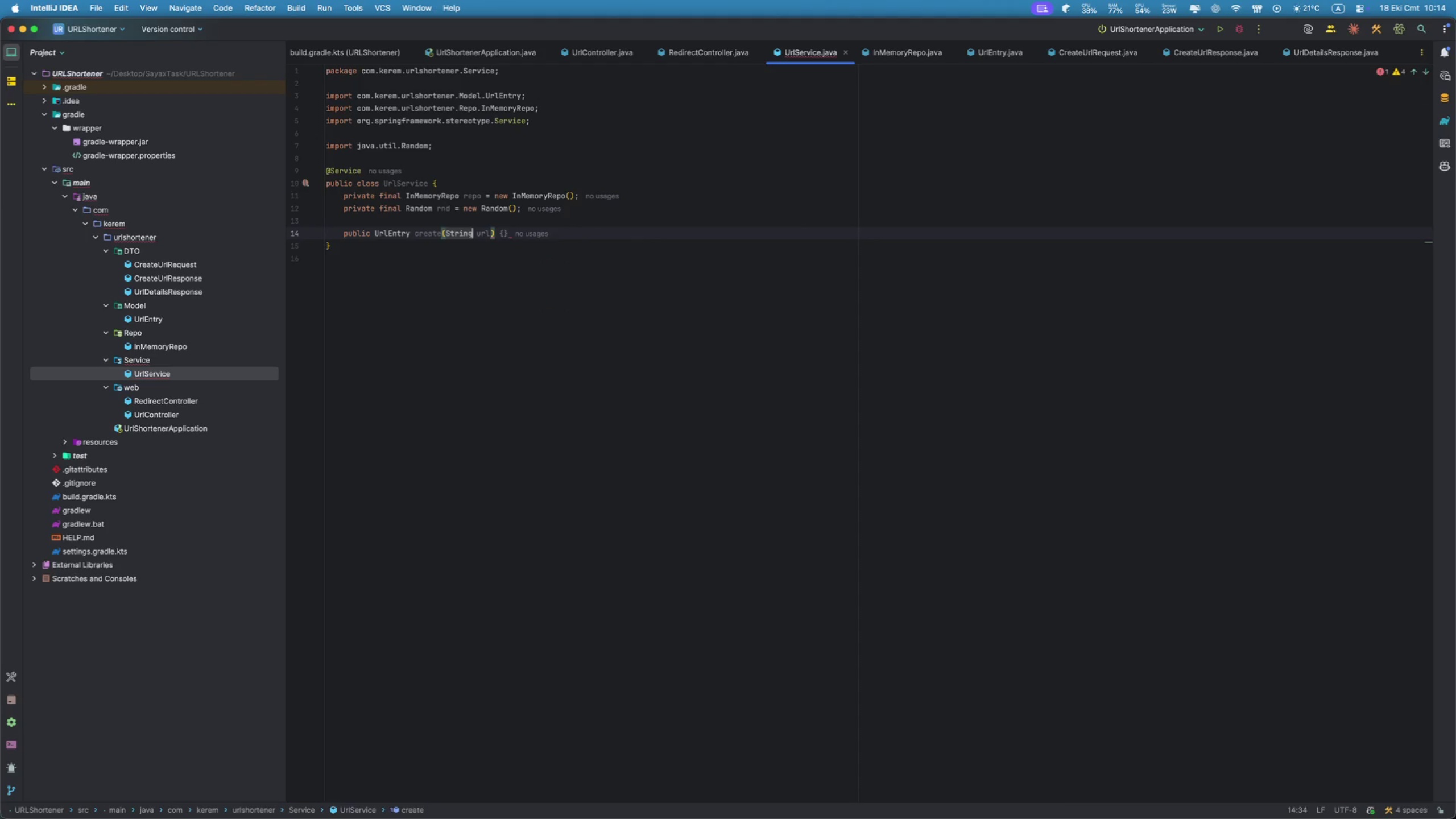 
type( longUrl)
 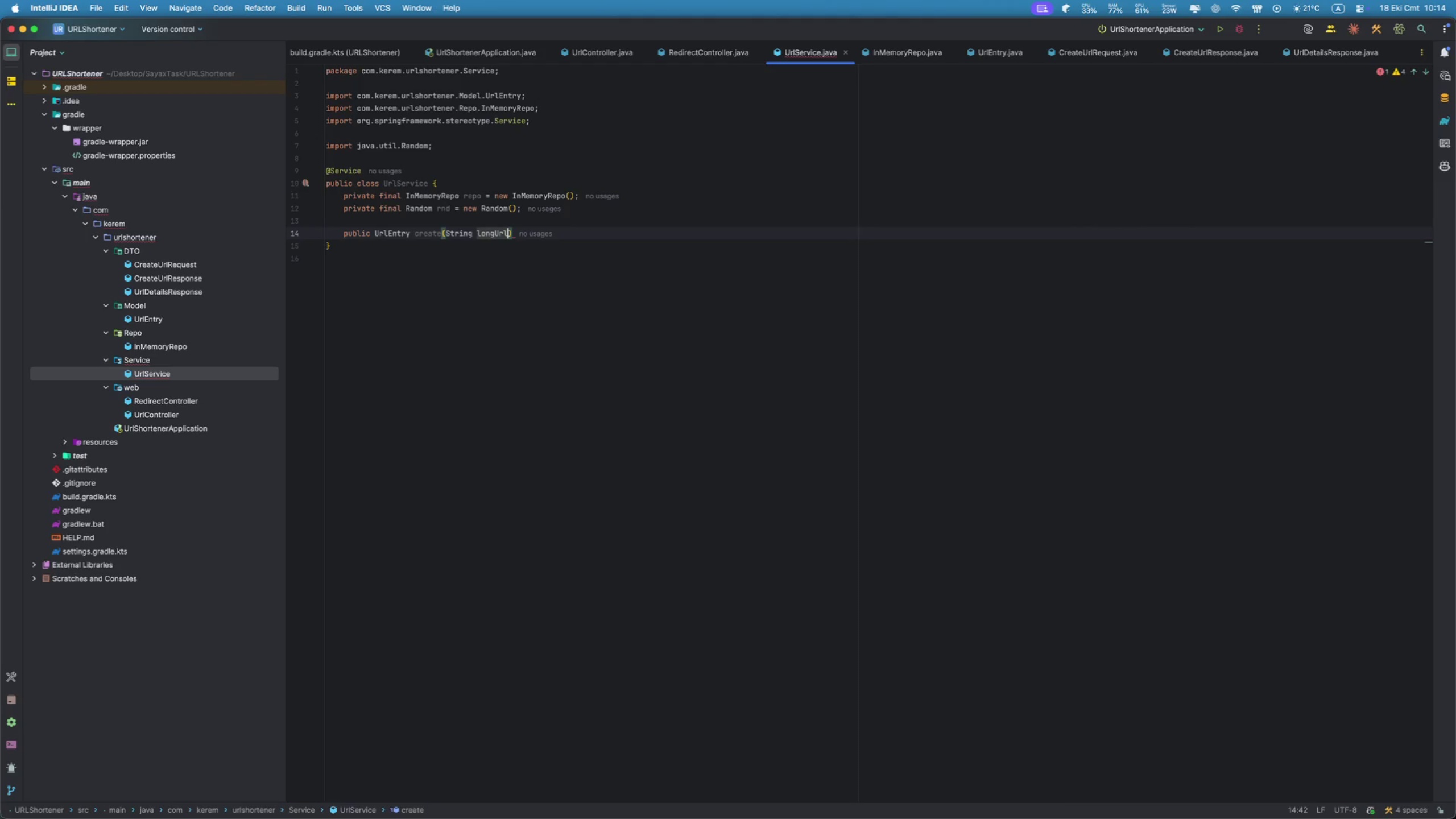 
key(ArrowRight)
 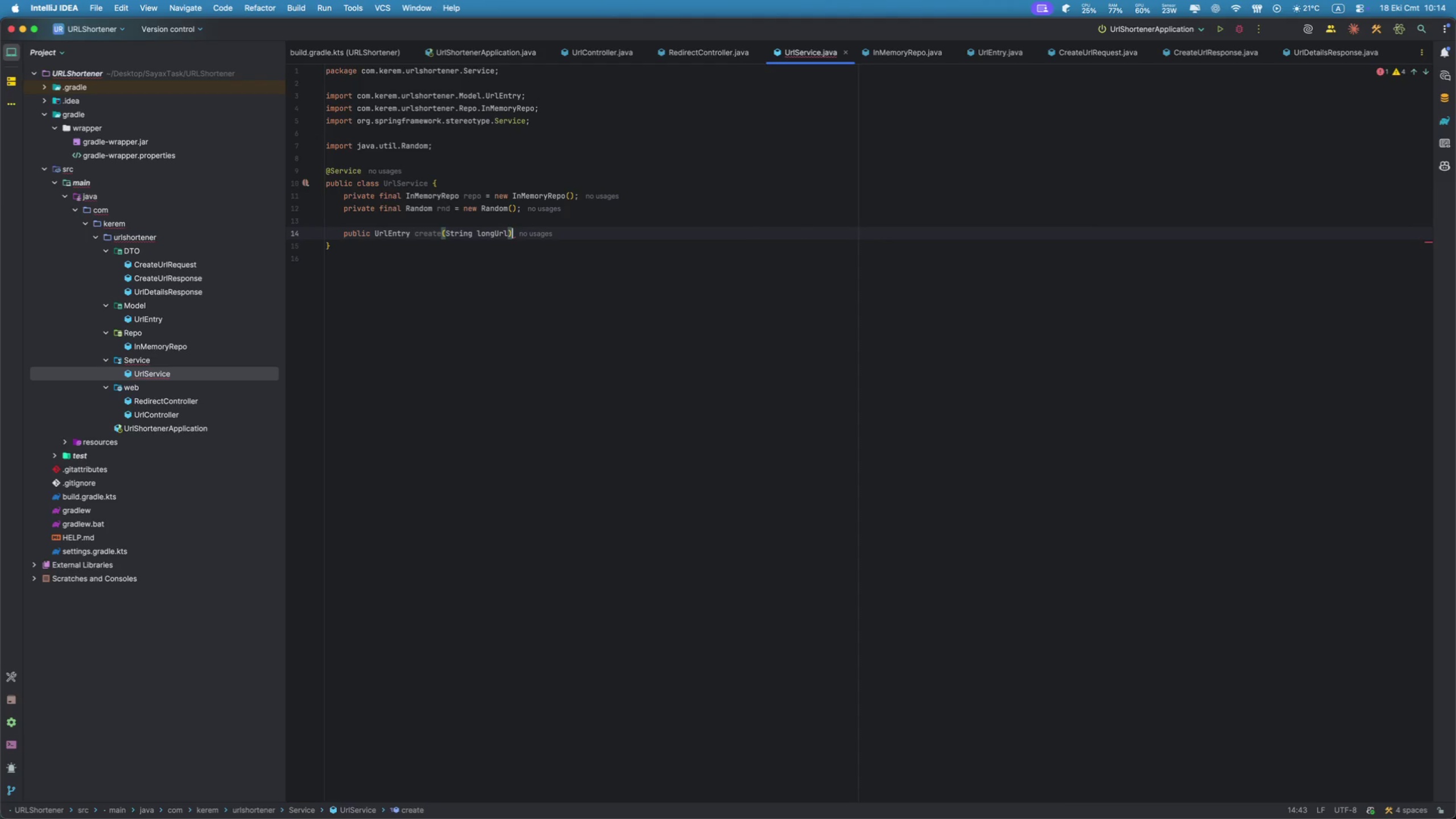 
key(Space)
 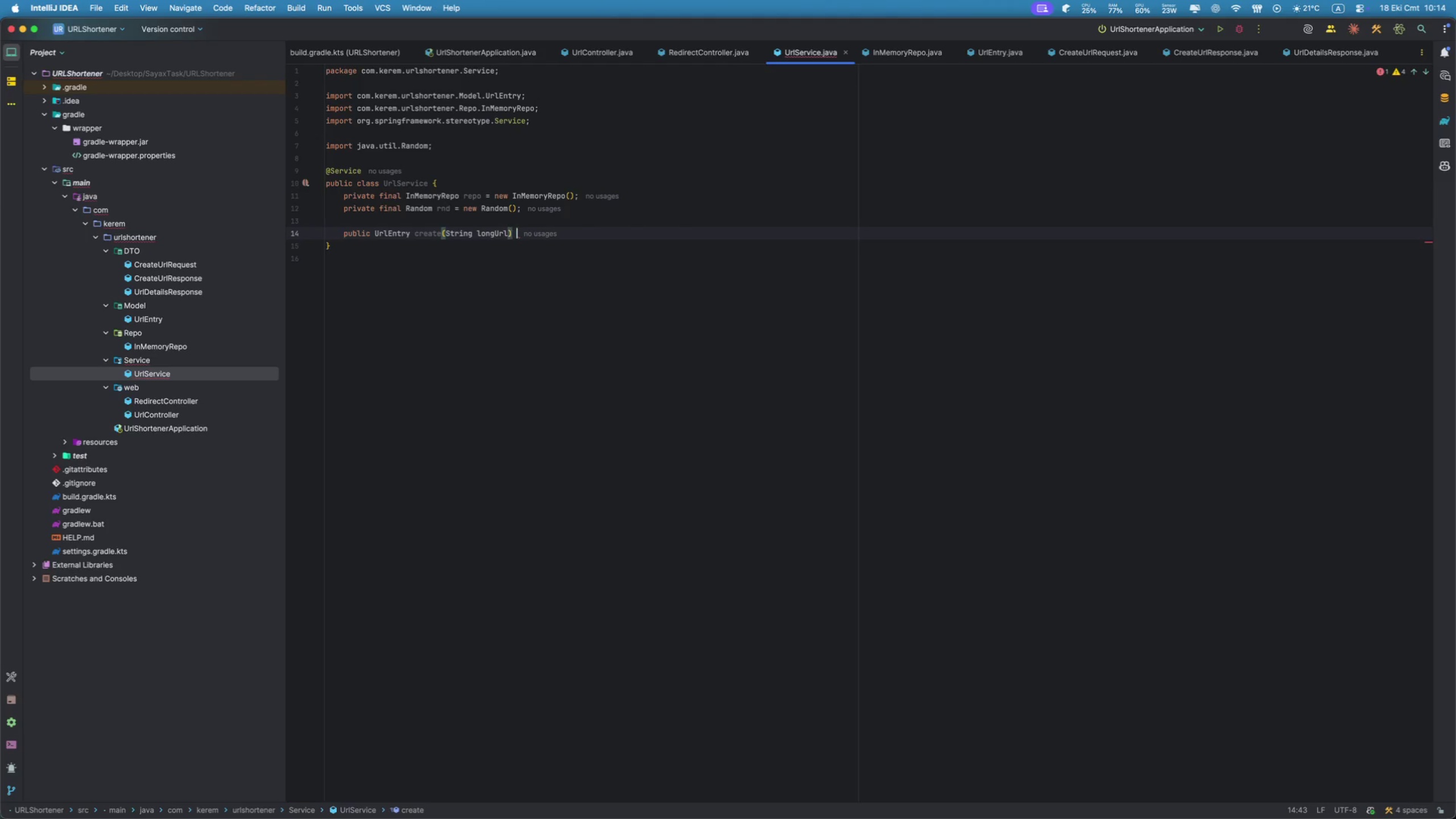 
key(Shift+BracketLeft)
 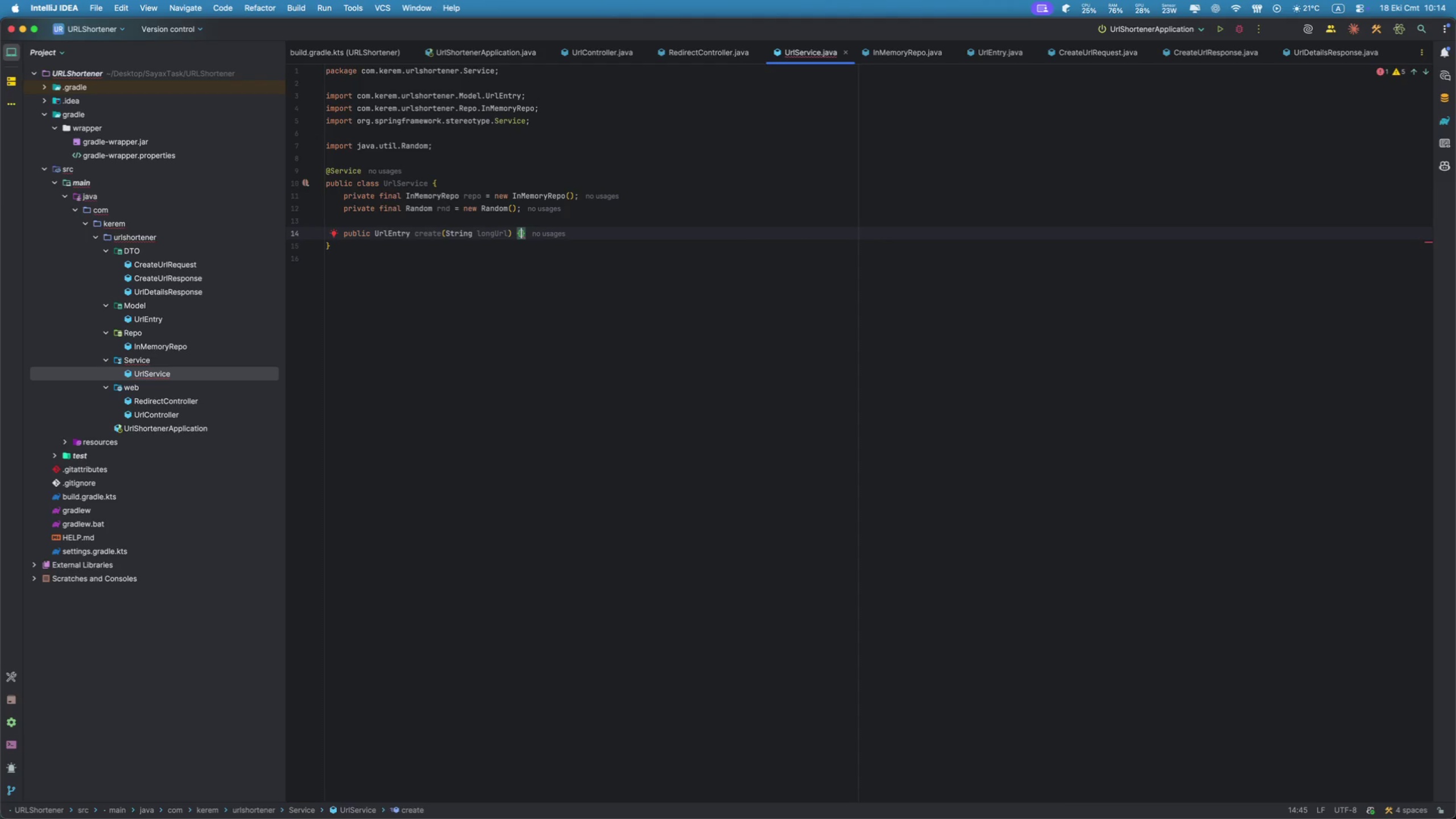 
wait(10.08)
 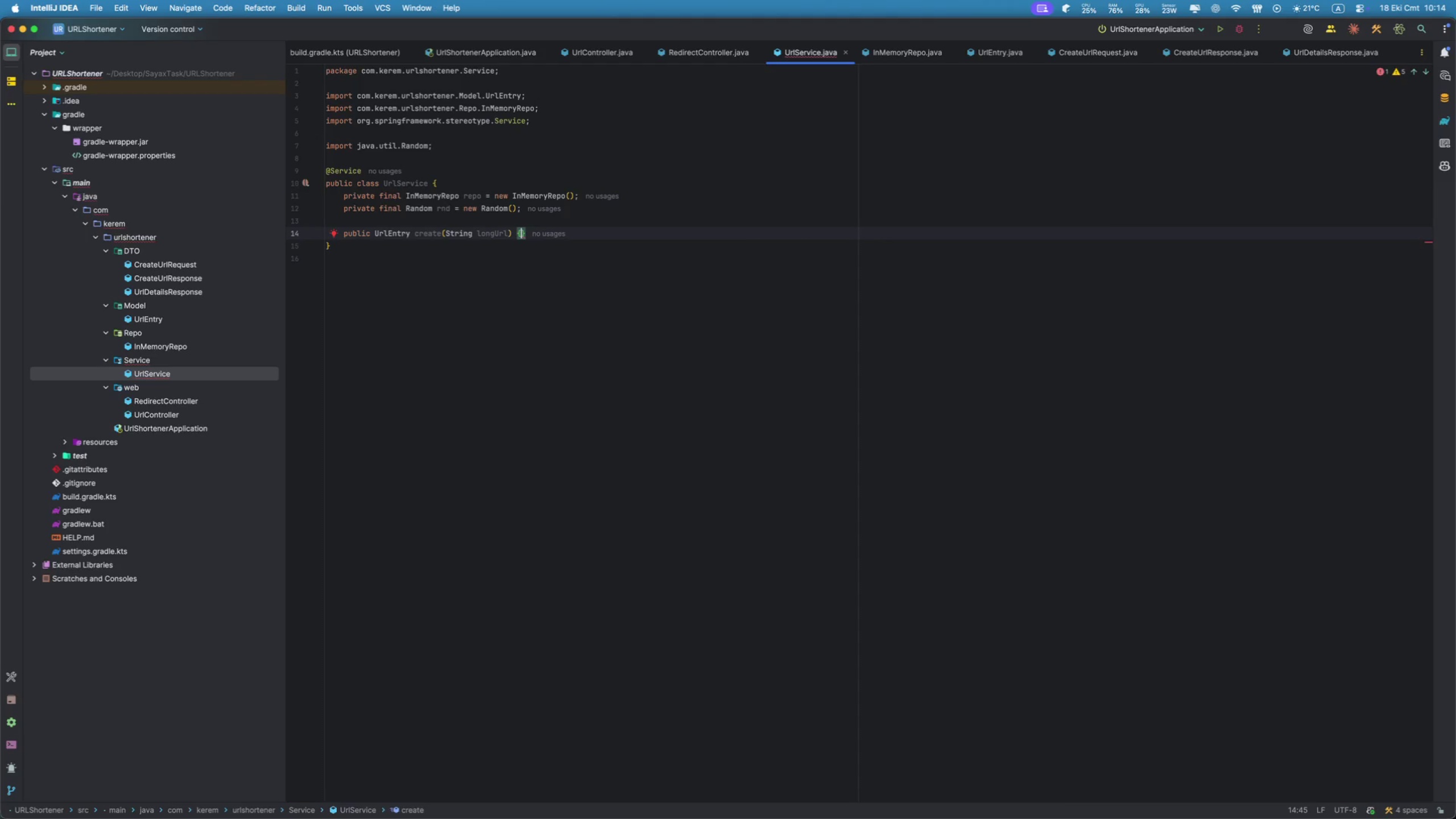 
key(Enter)
 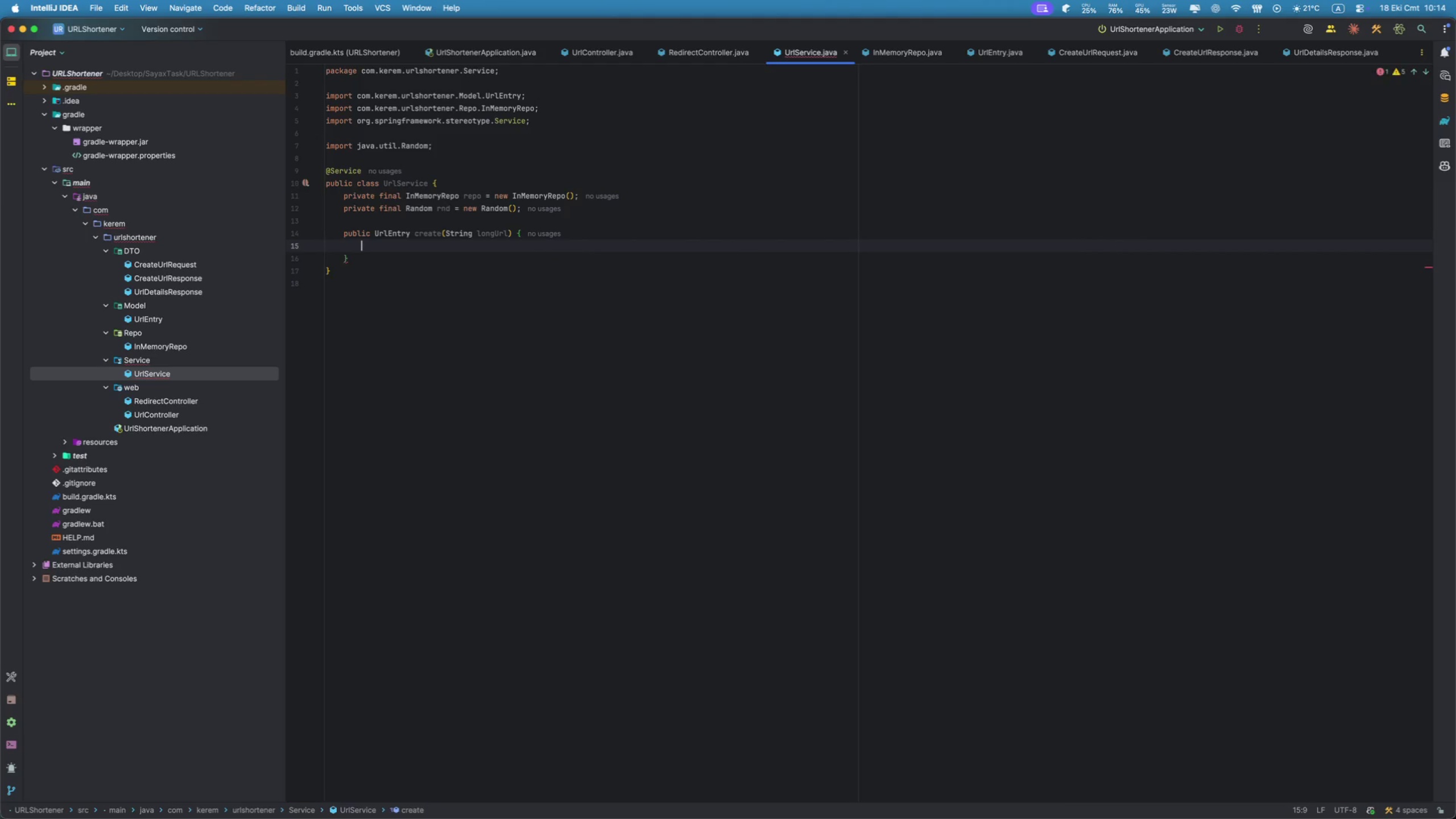 
type(valida)
 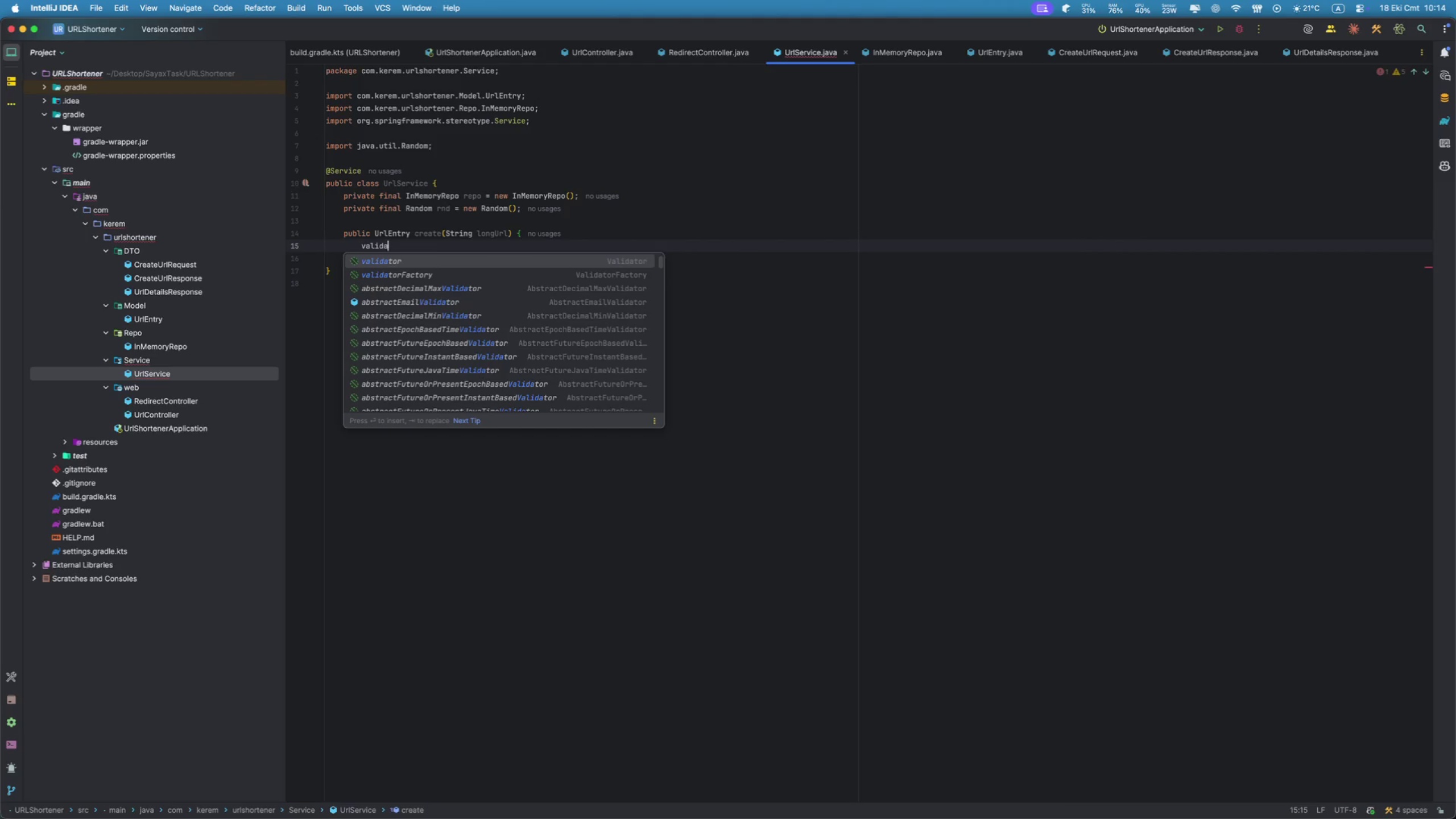 
type(r)
key(Backspace)
type(teUrl(l)
 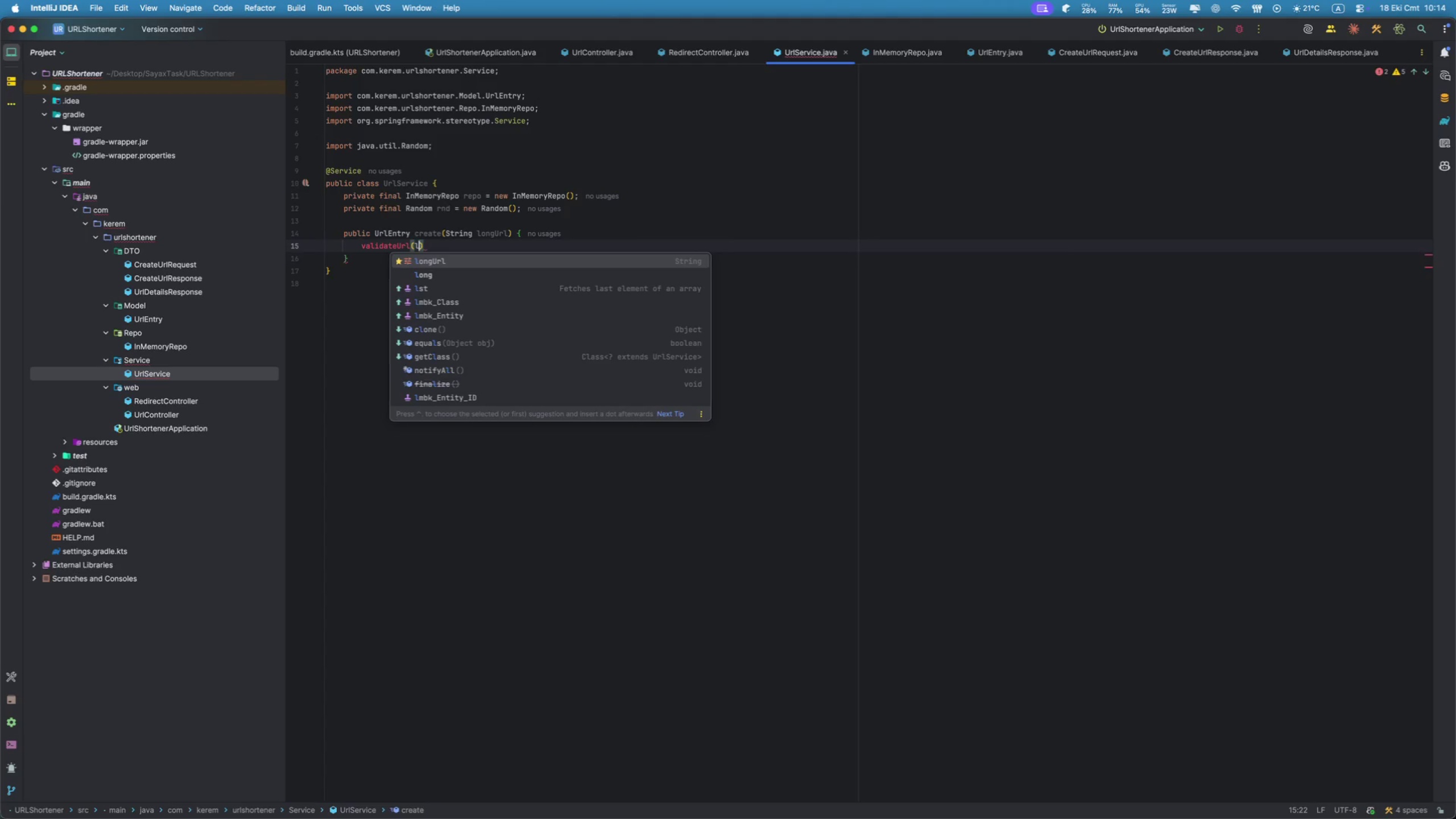 
 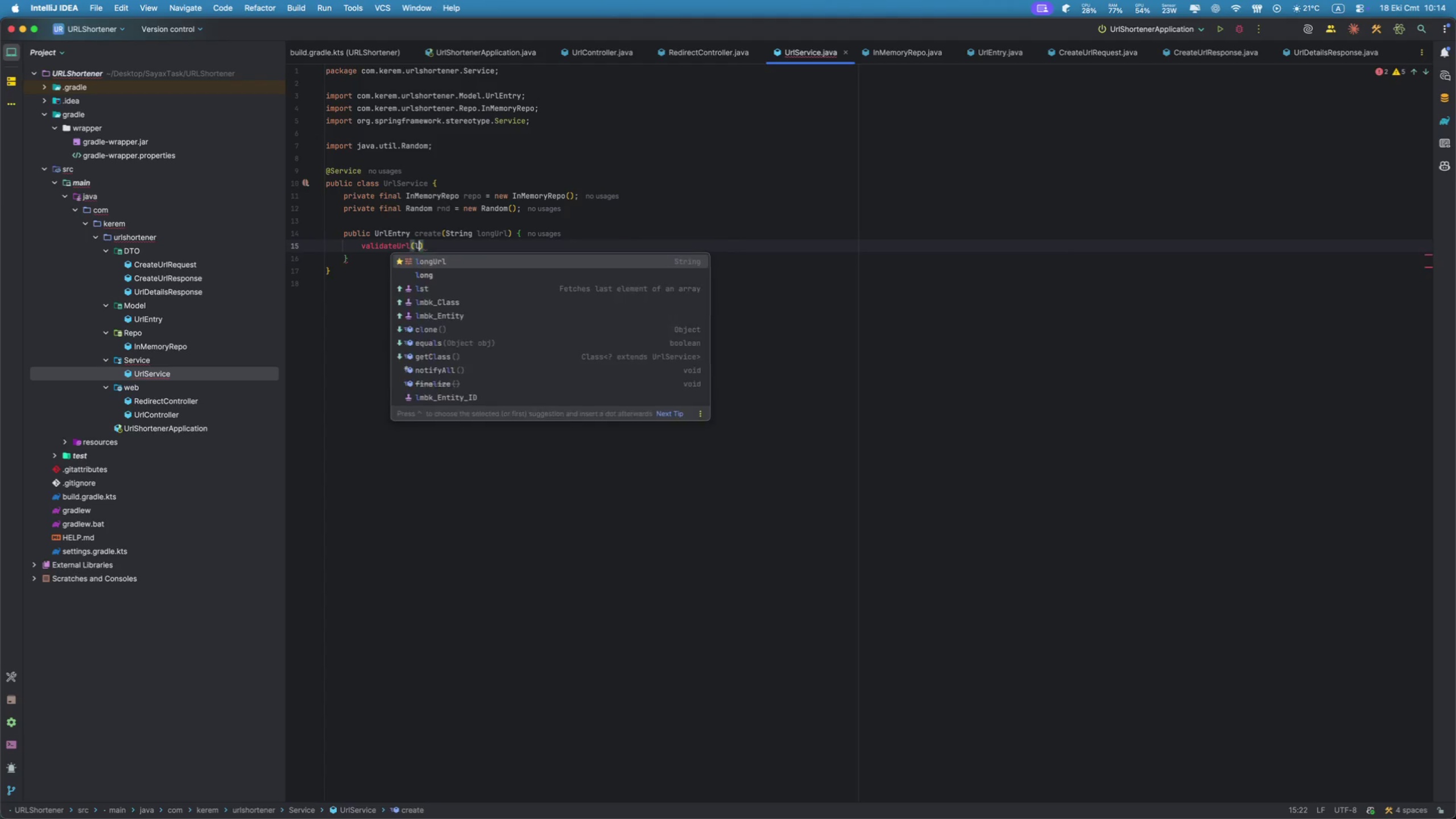 
key(Enter)
 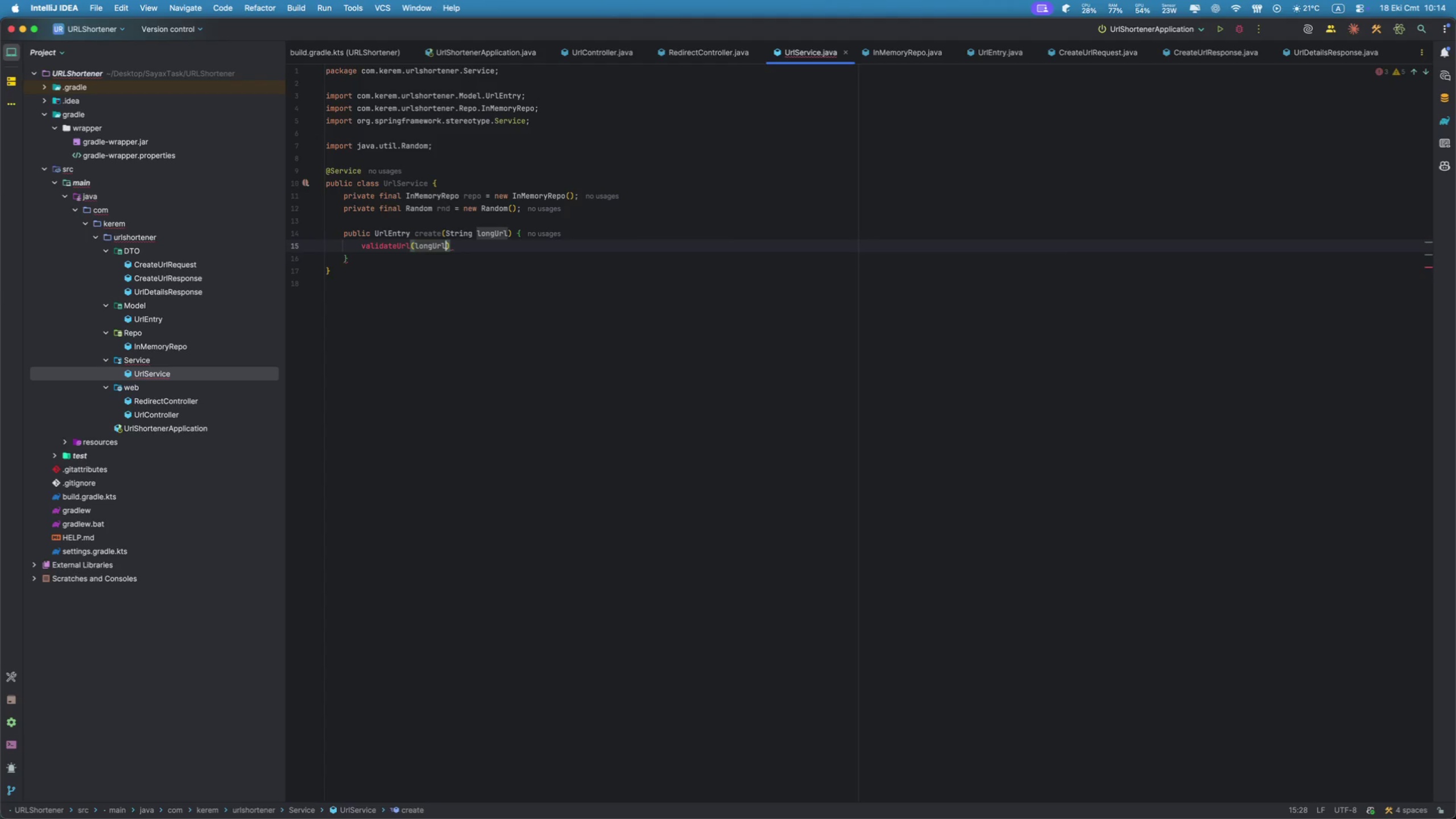 
key(ArrowRight)
 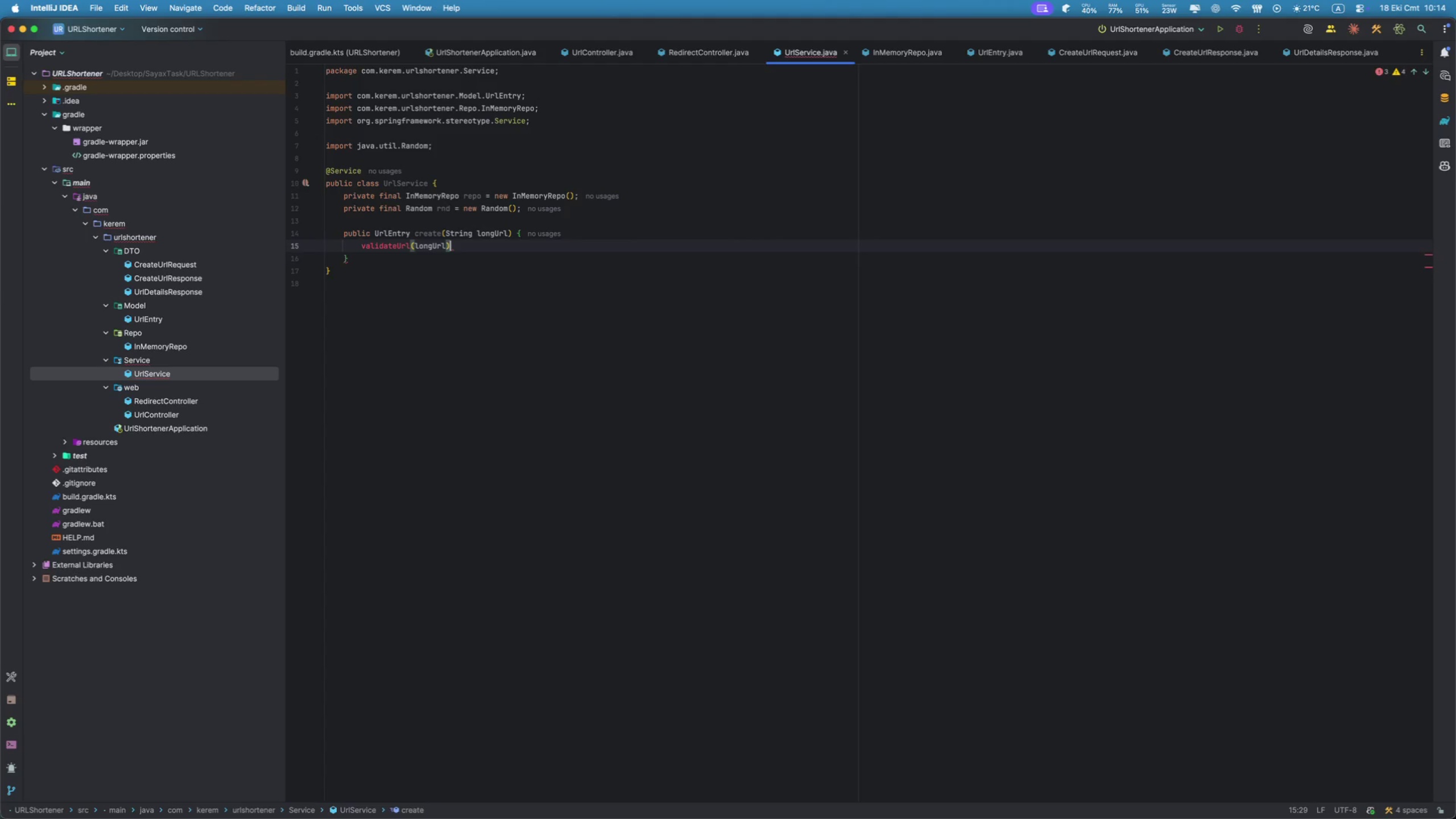 
hold_key(key=ShiftRight, duration=0.75)
 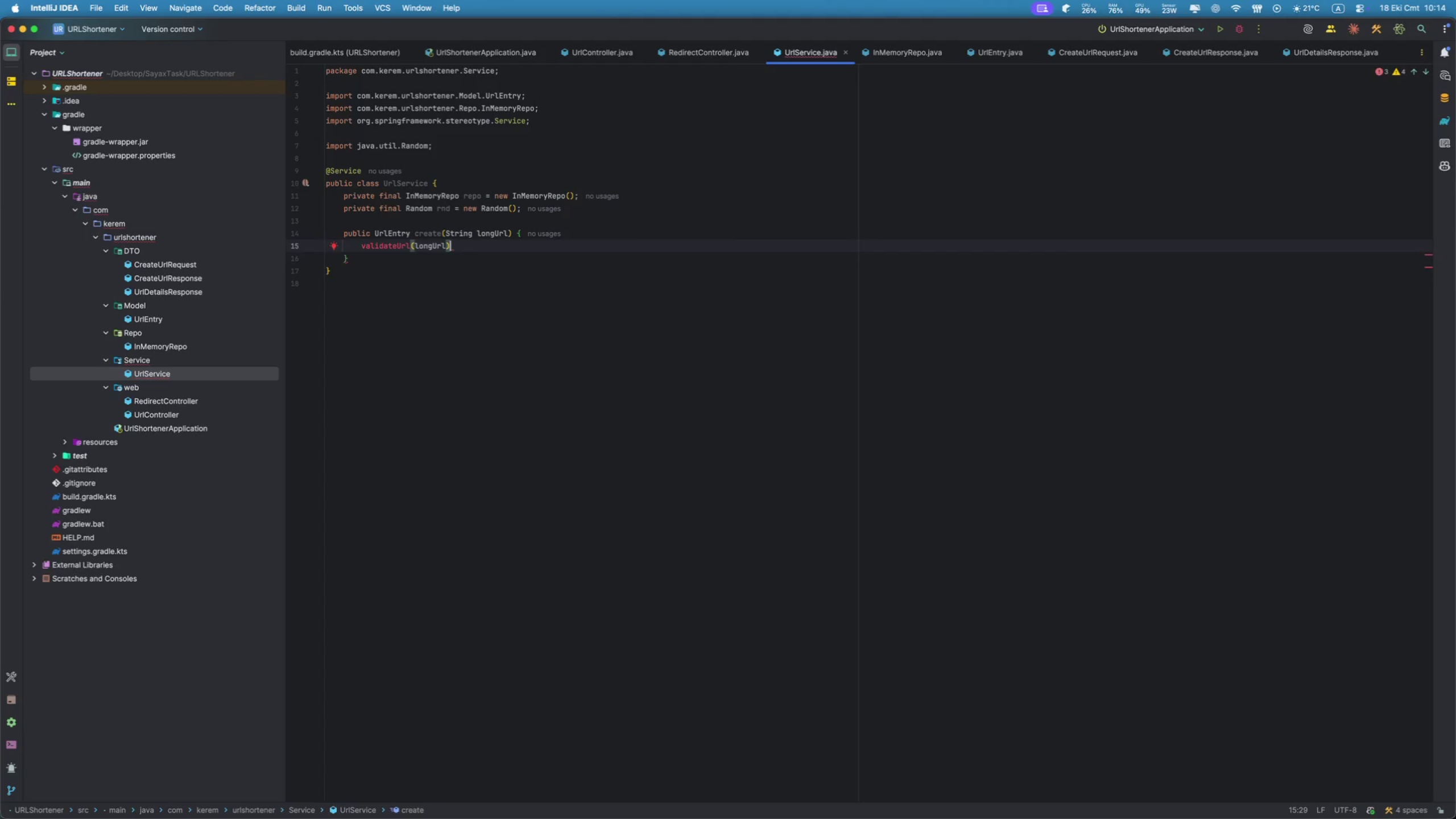 
key(Semicolon)
 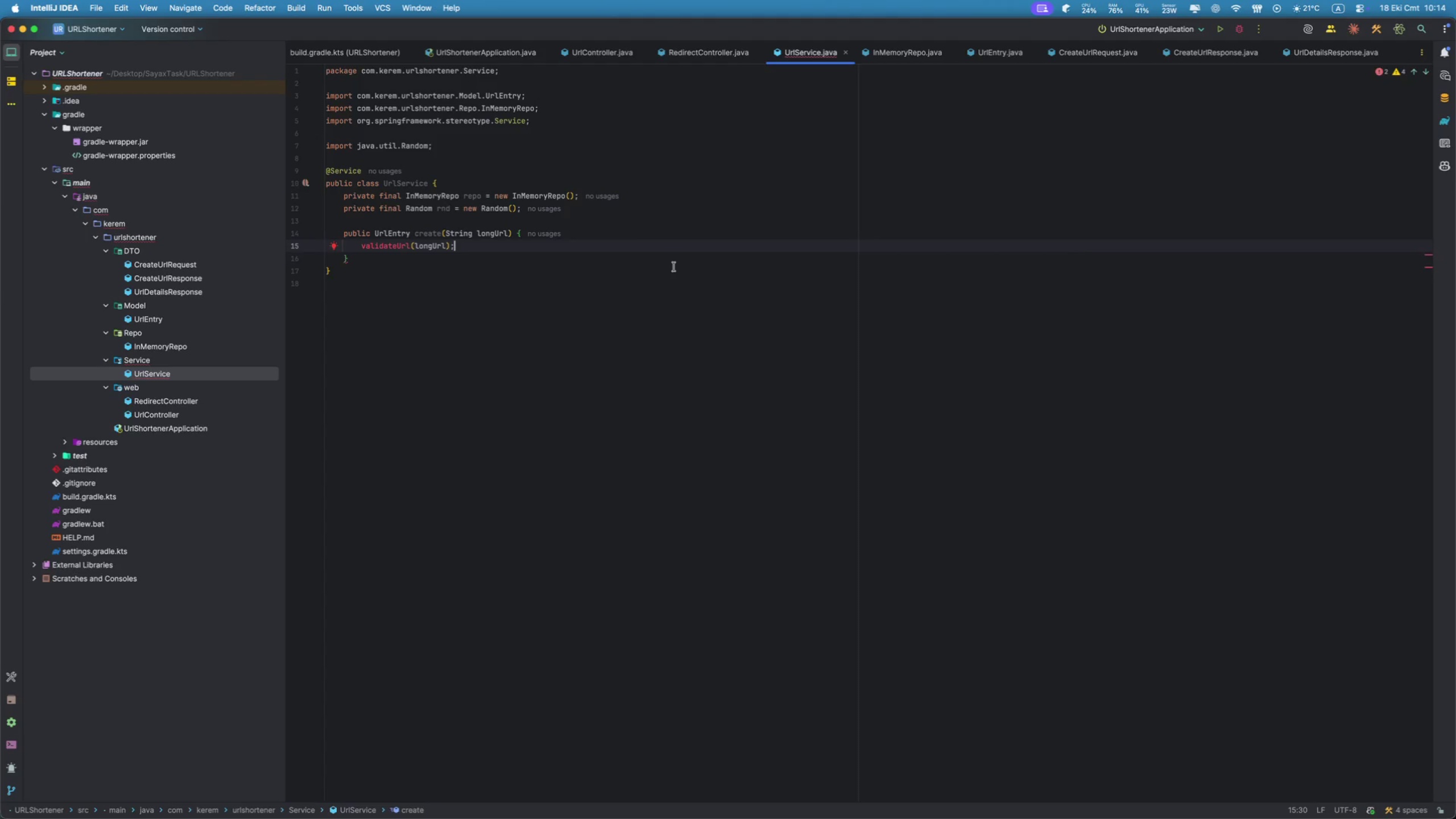 
left_click([387, 244])
 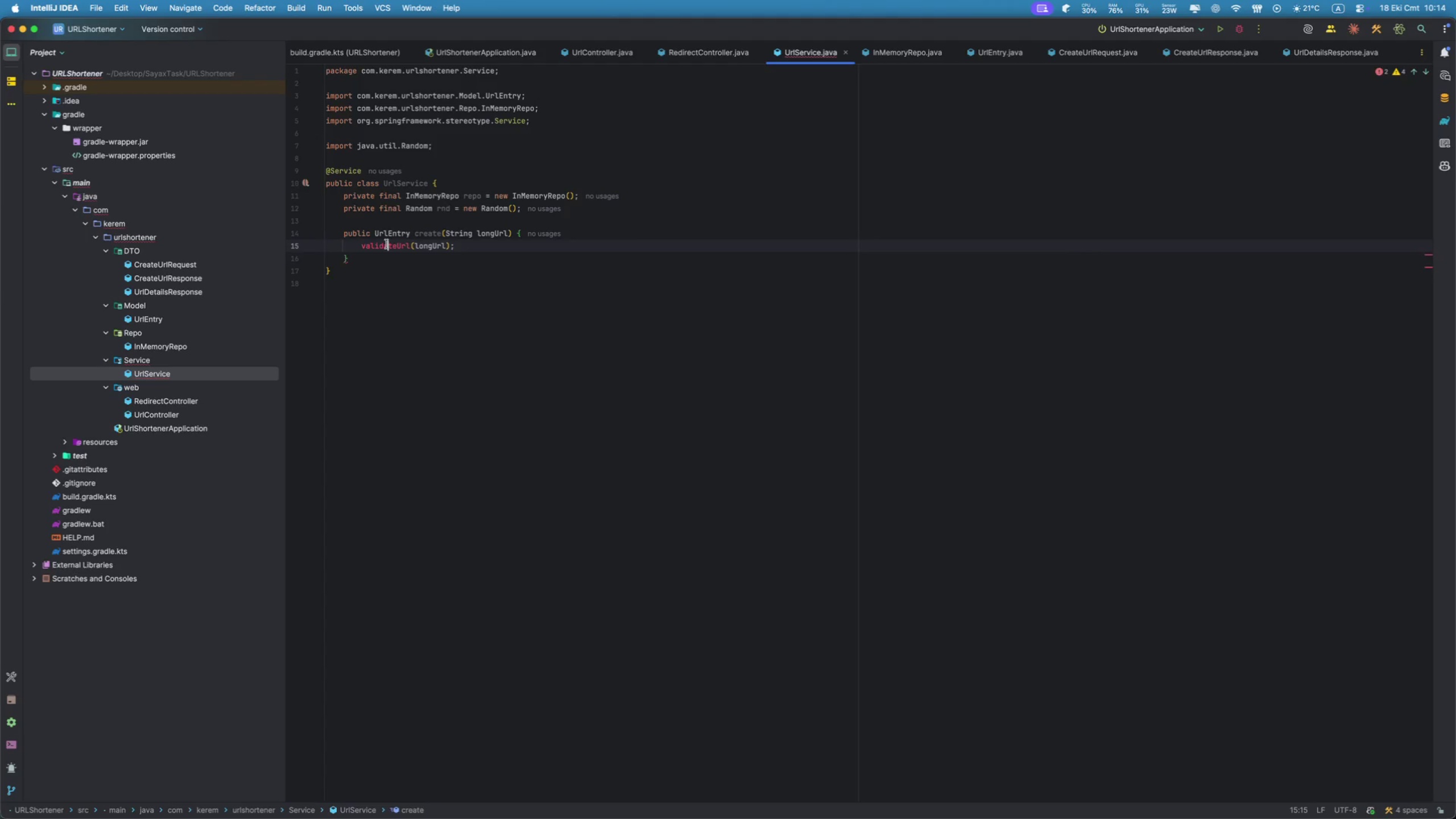 
key(Alt+Enter)
 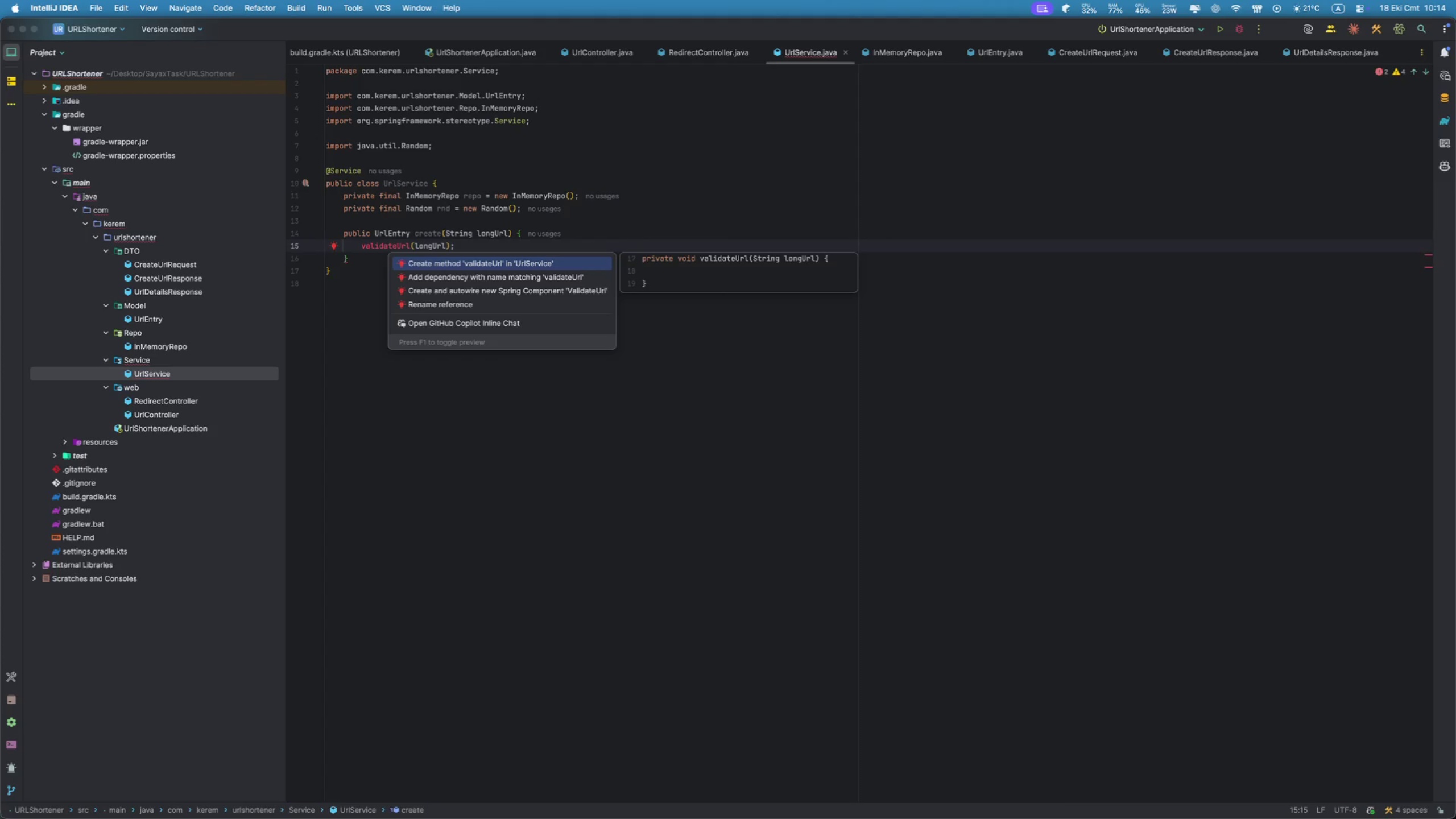 
key(Enter)
 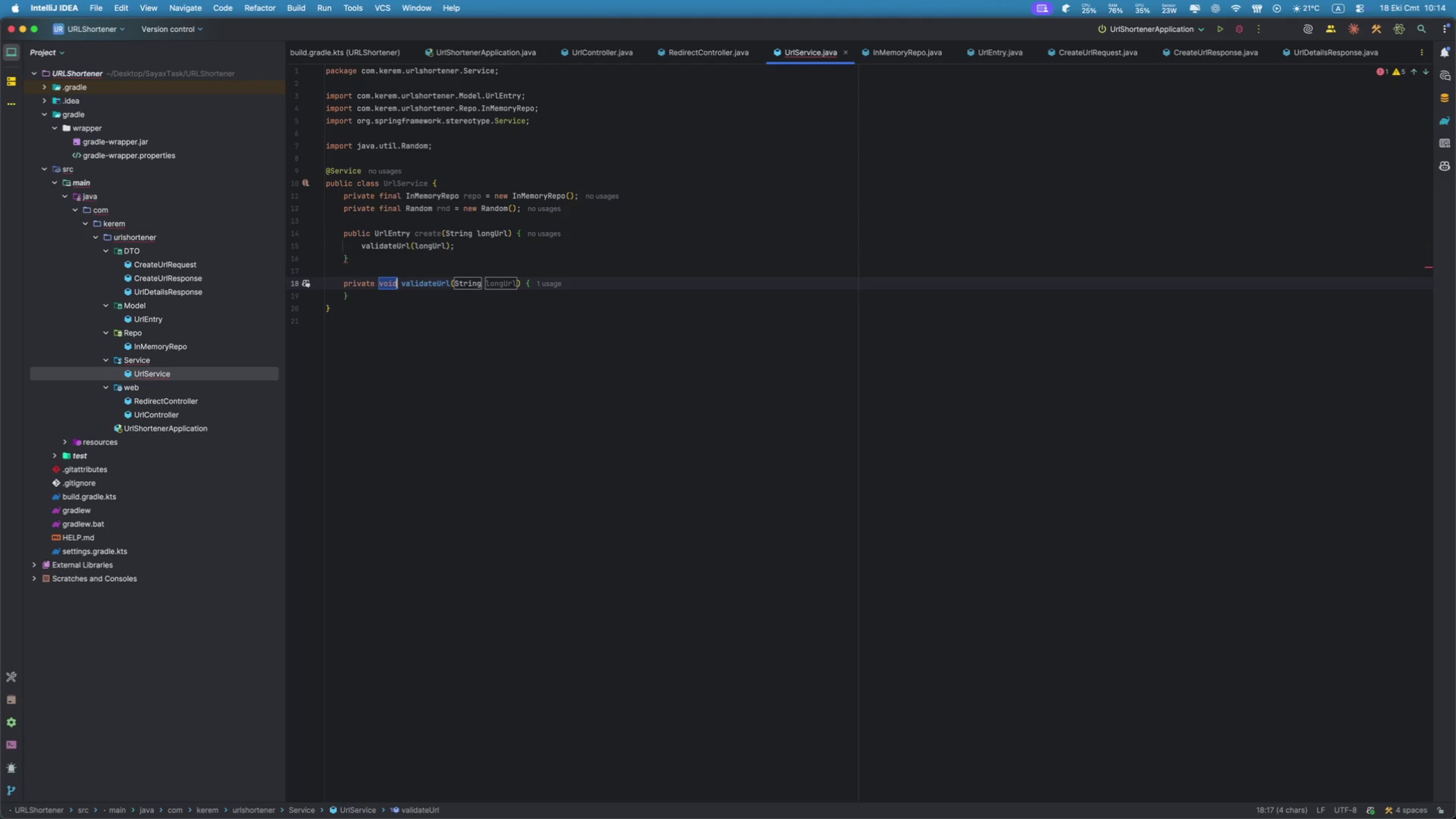 
wait(6.44)
 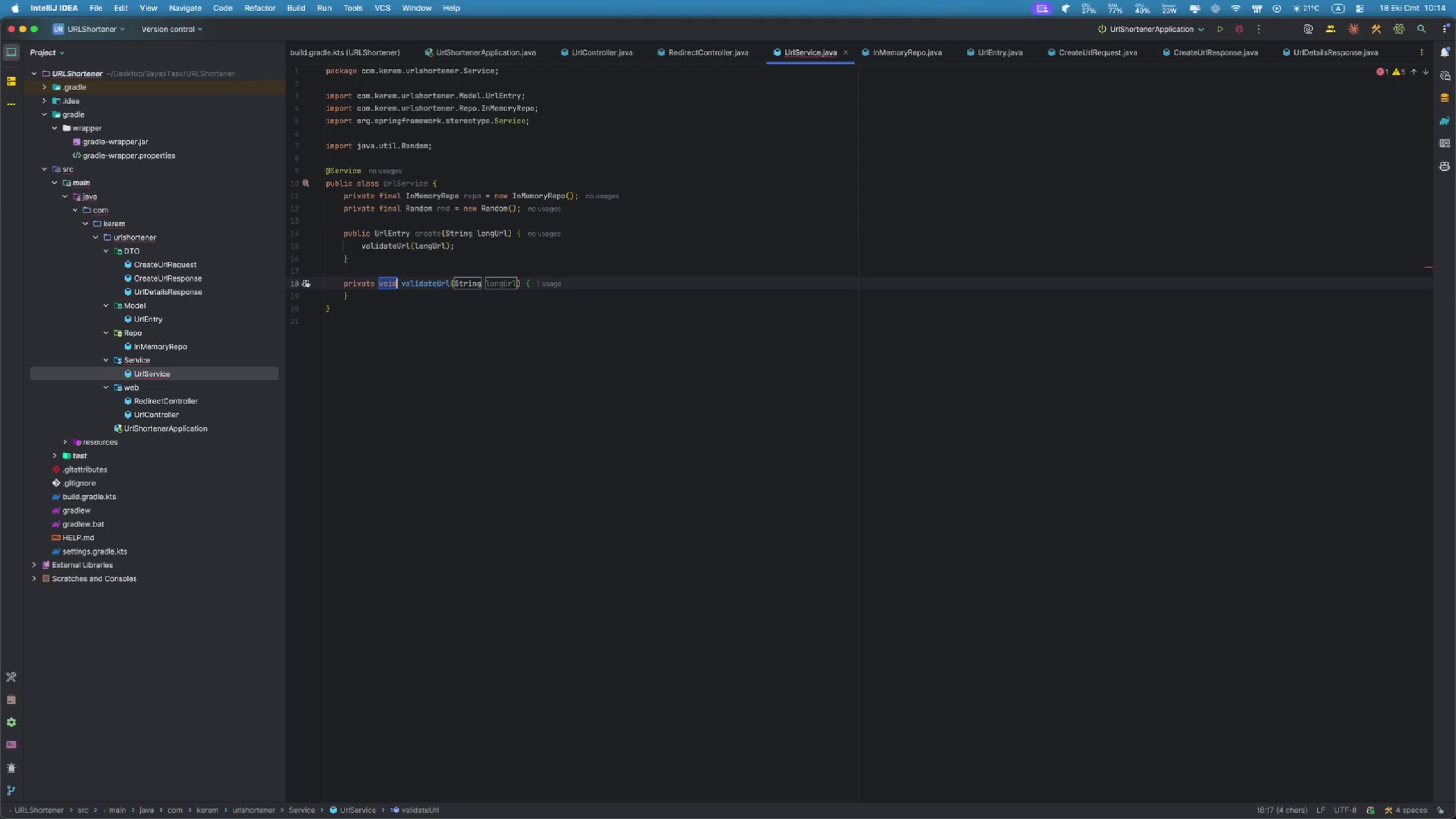 
double_click([487, 279])
 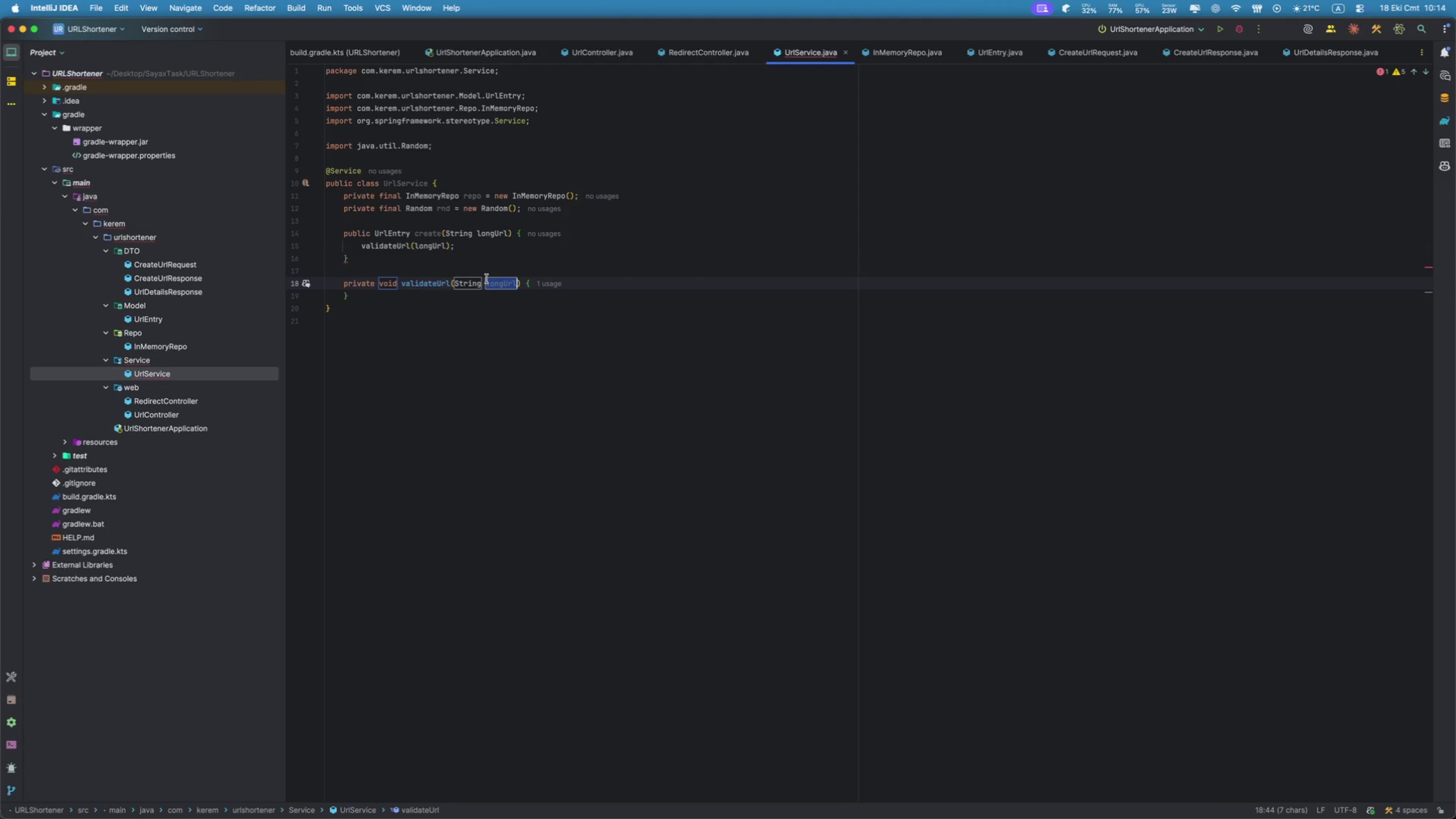 
type(url)
 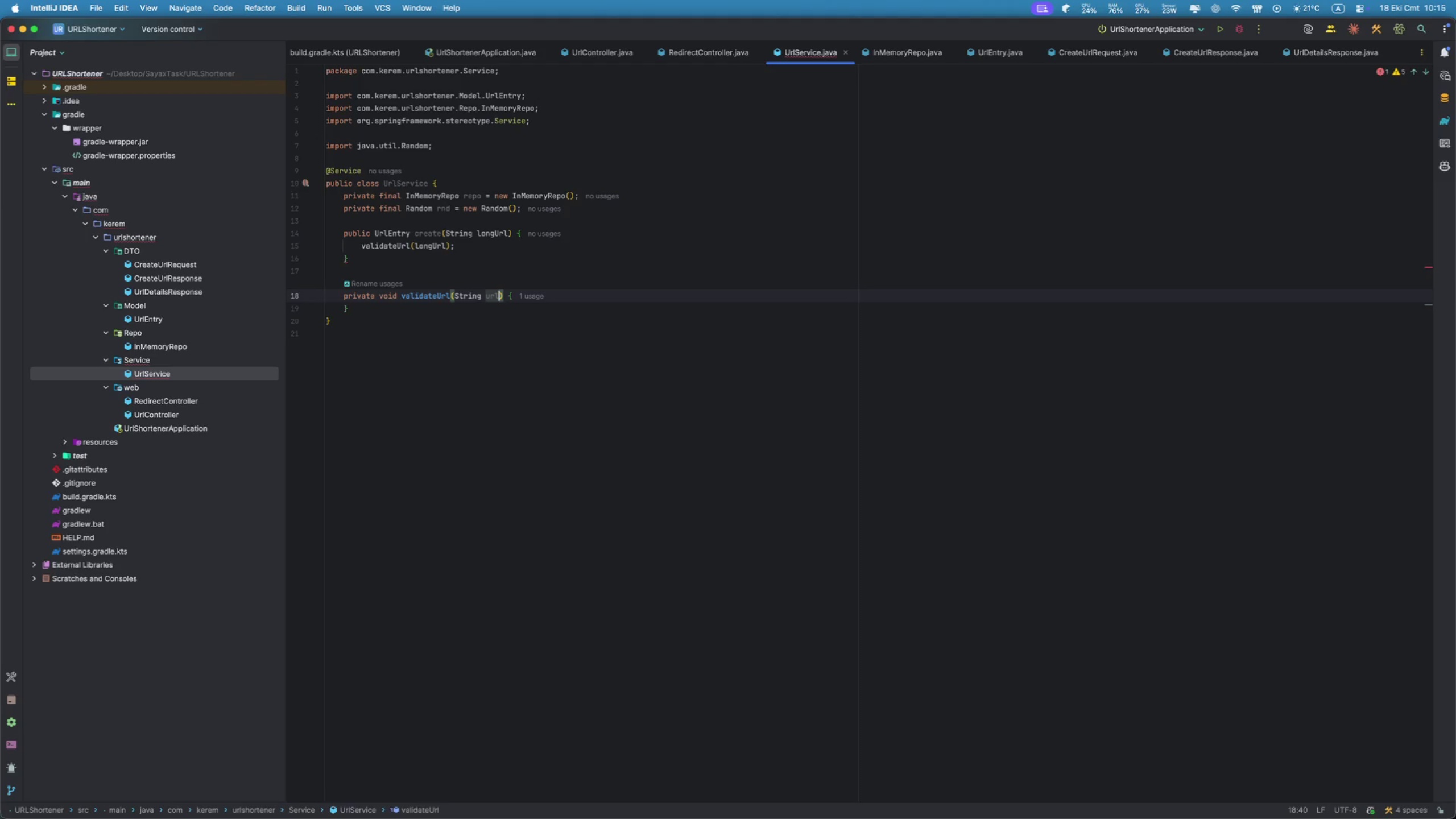 
key(Meta+ArrowRight)
 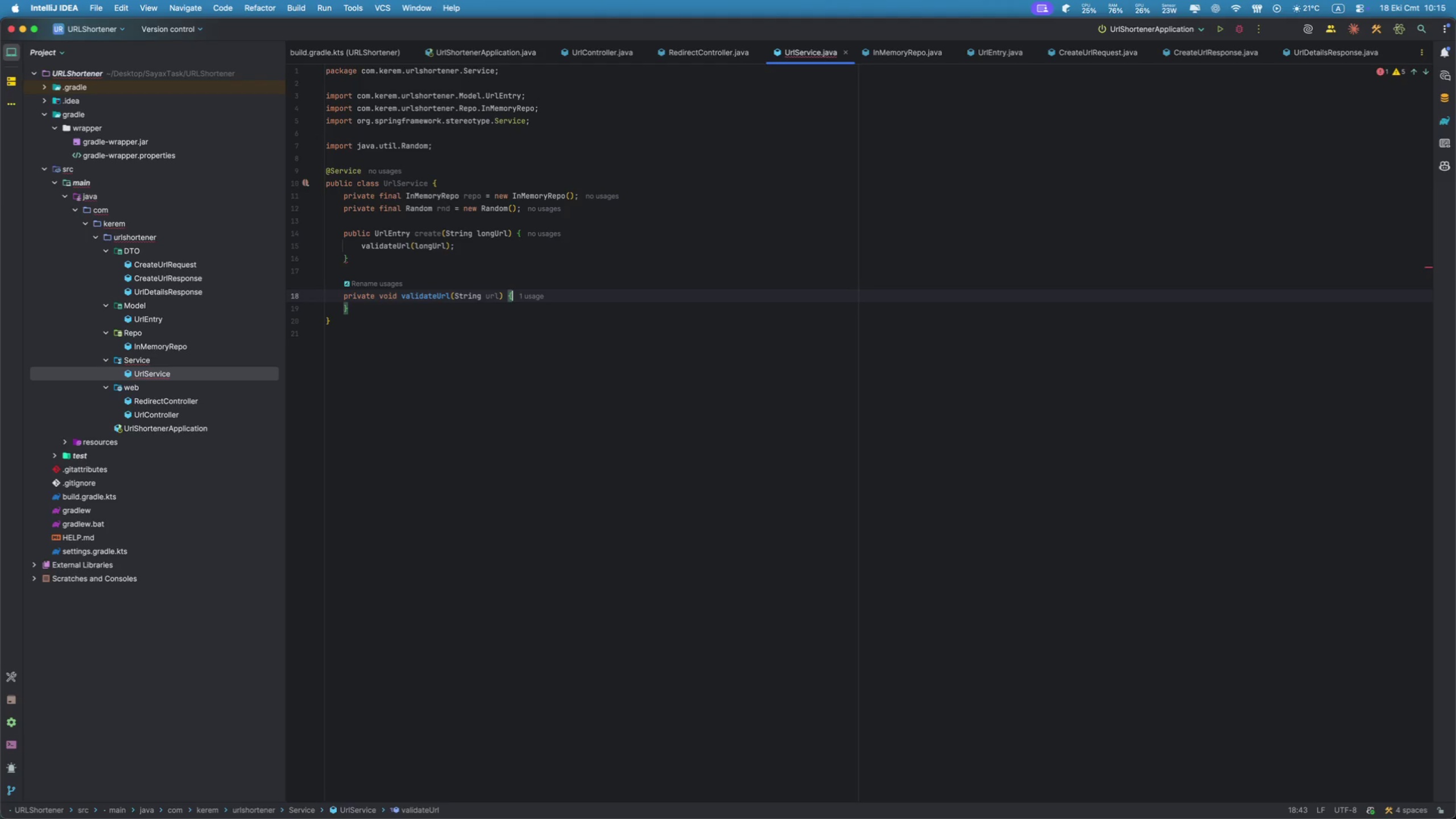 
key(Enter)
 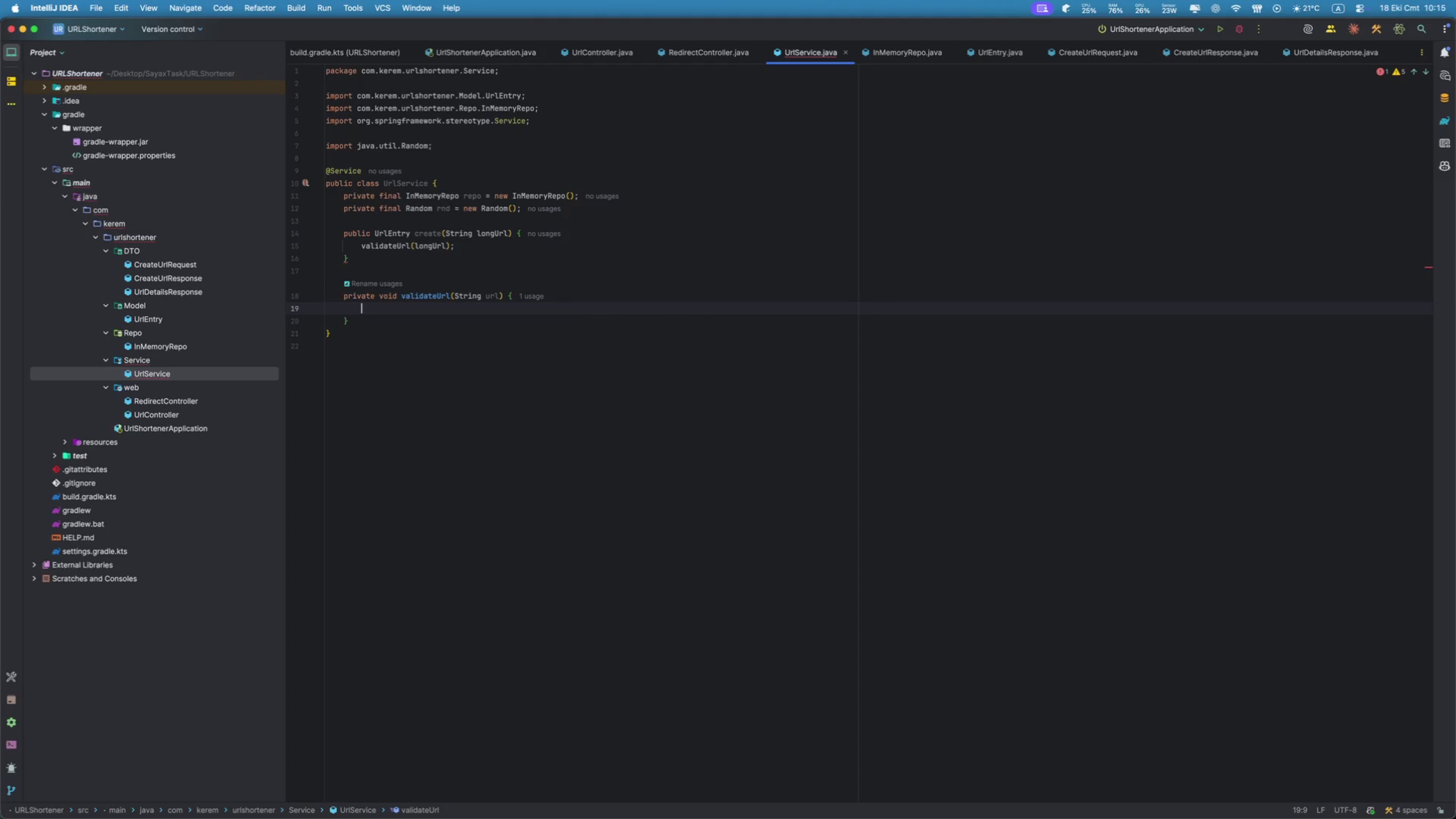 
type(tr)
 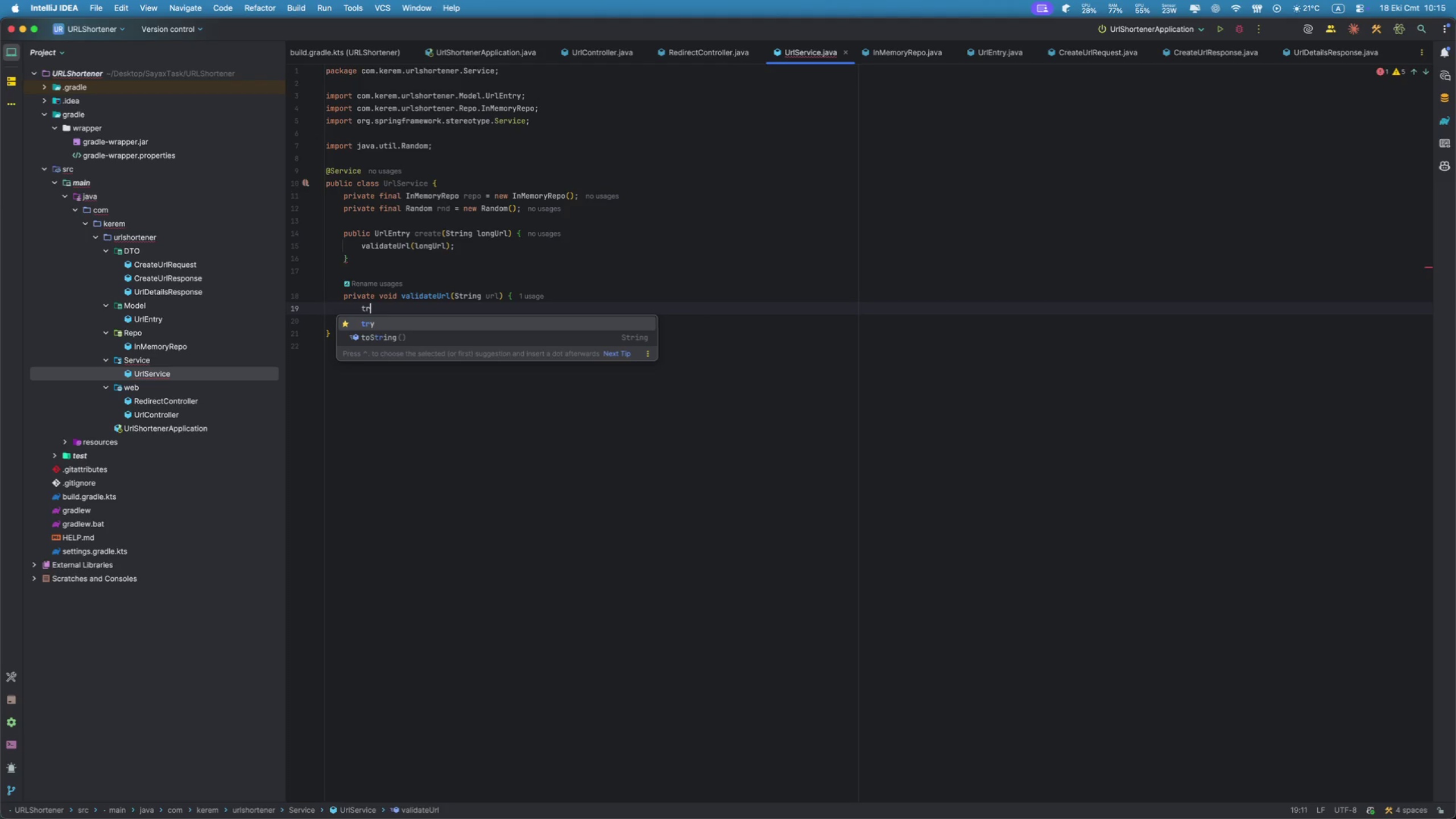 
key(Enter)
 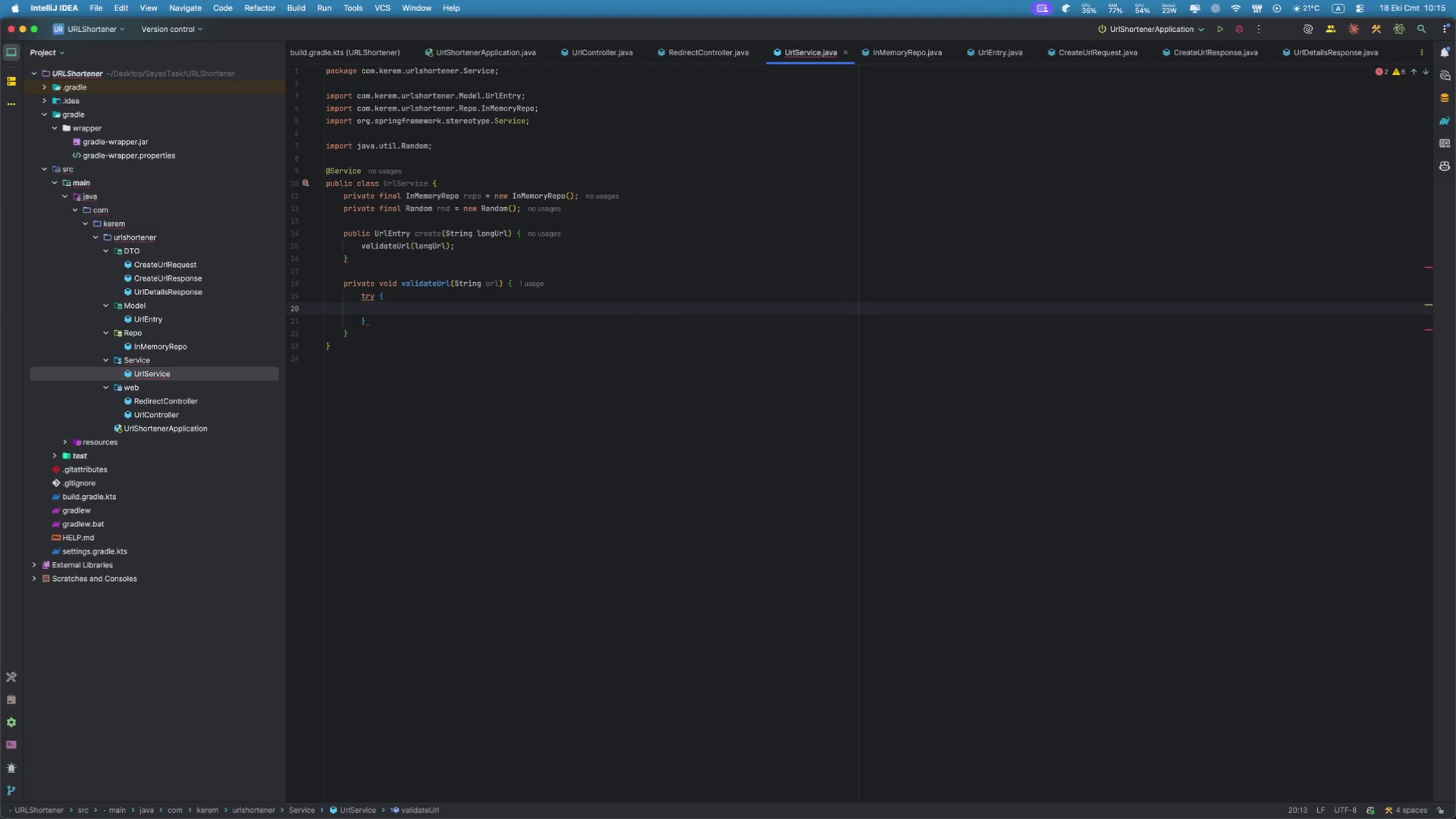 
type(UR)
 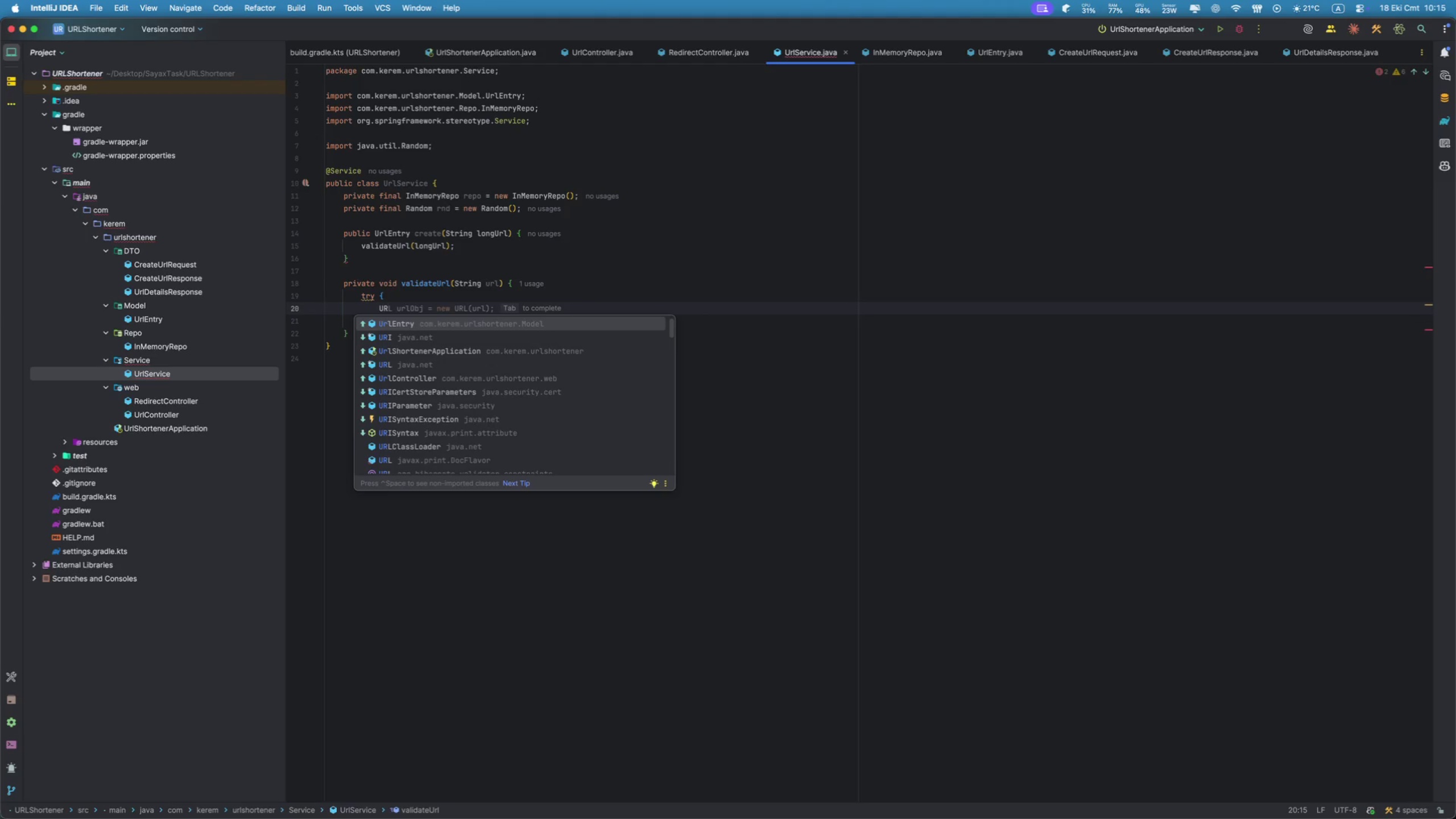 
key(ArrowDown)
 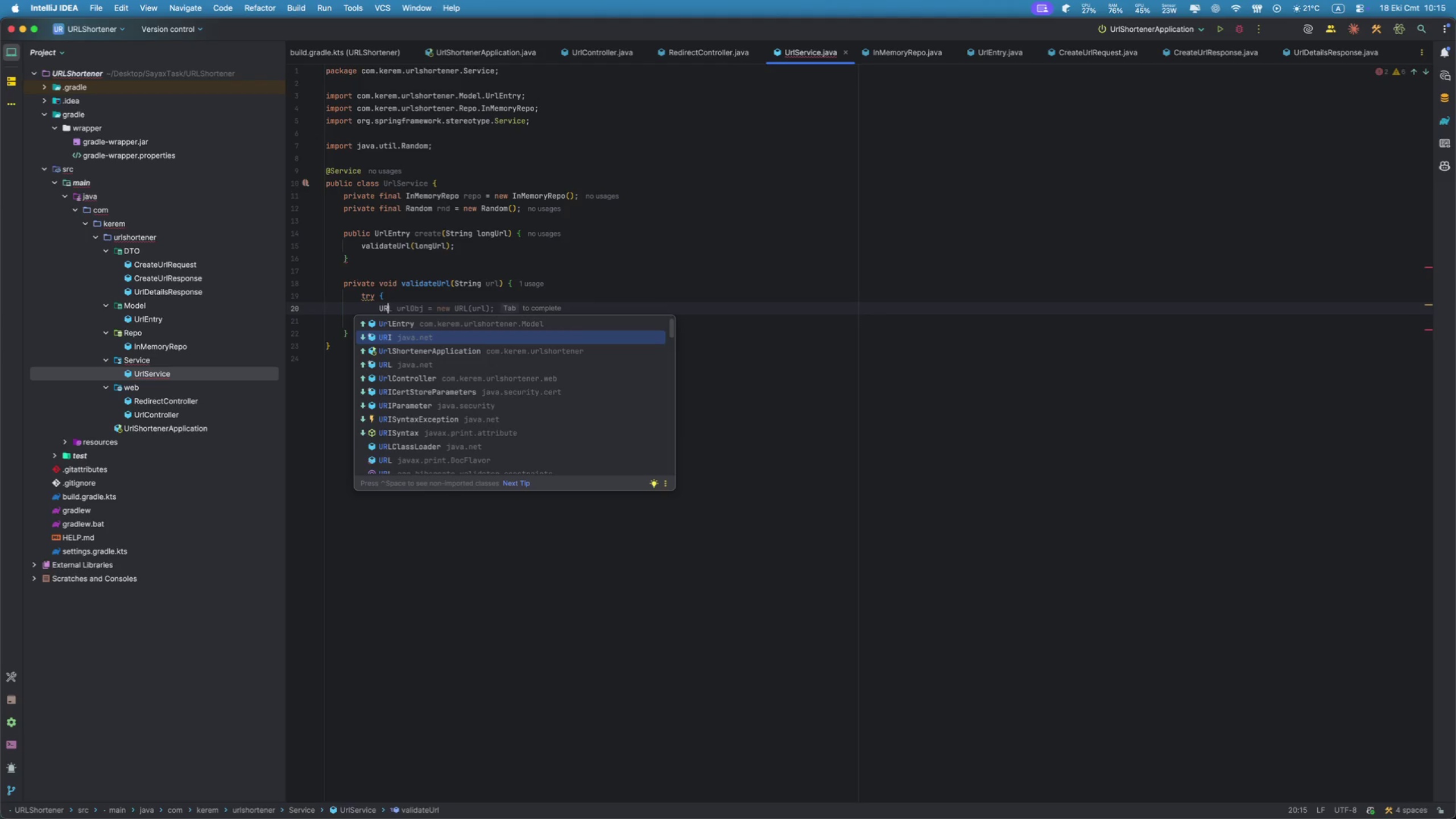 
key(Enter)
 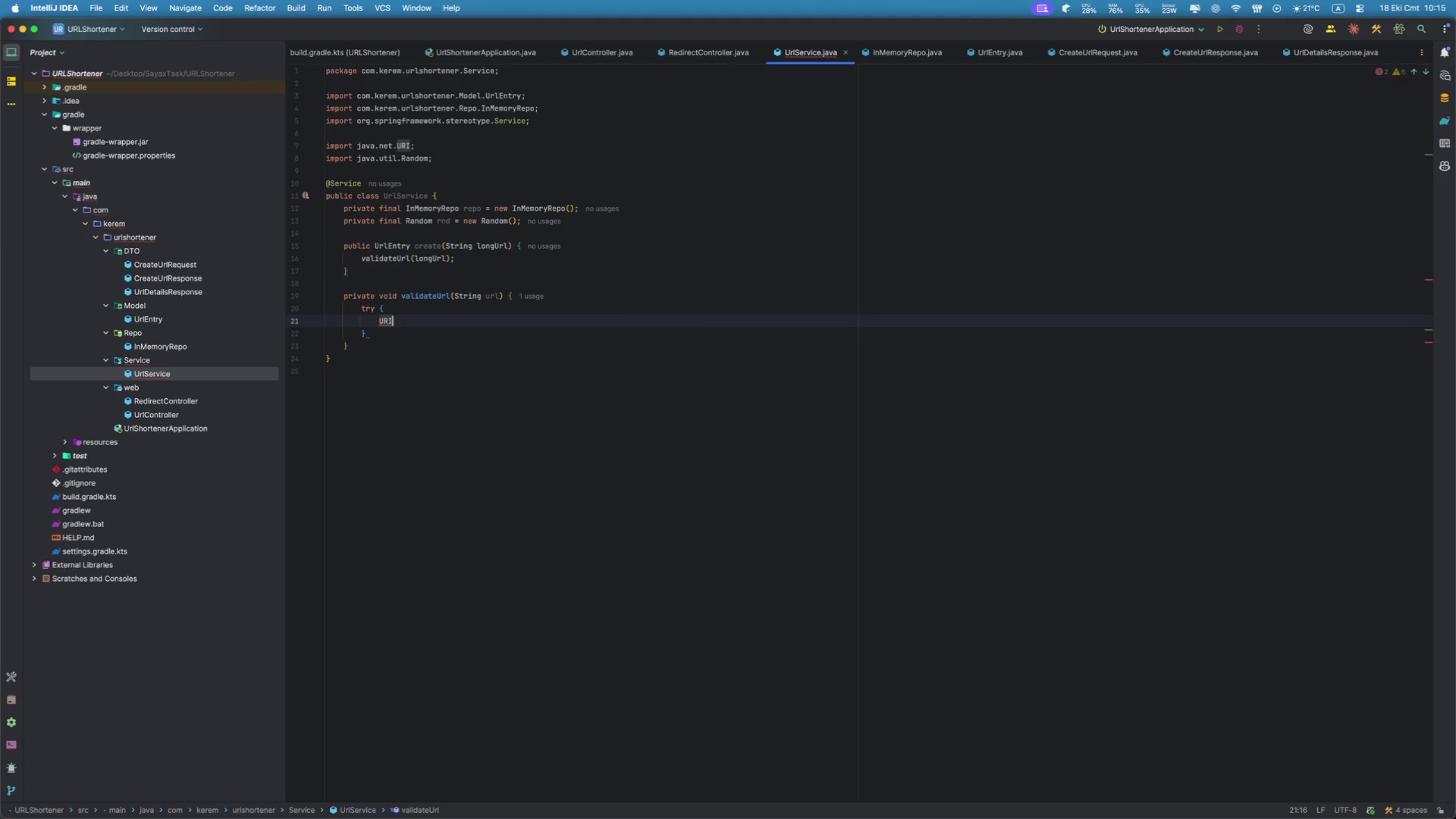 
type( u = new)
 